 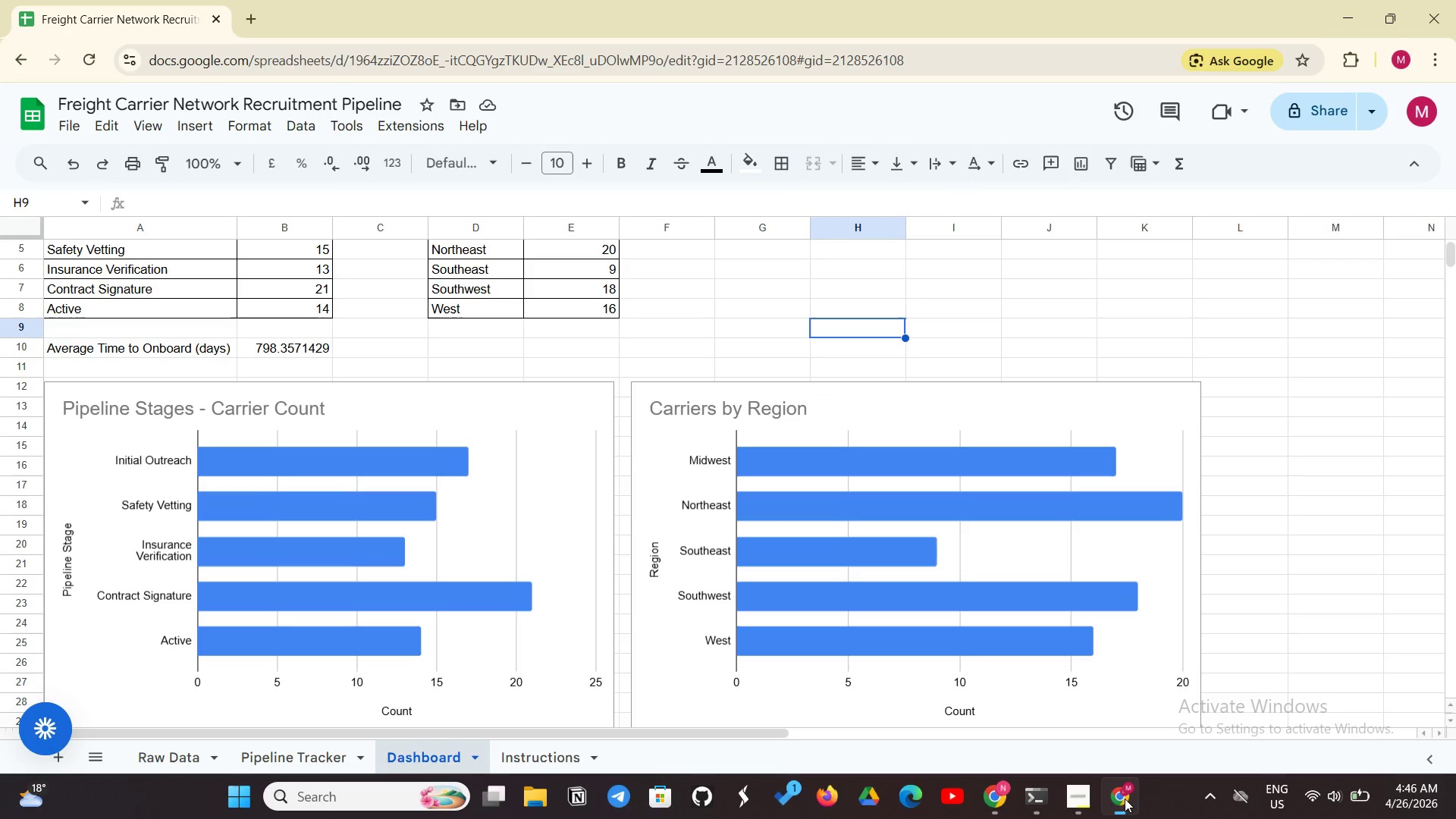 
scroll: coordinate [805, 640], scroll_direction: down, amount: 3.0
 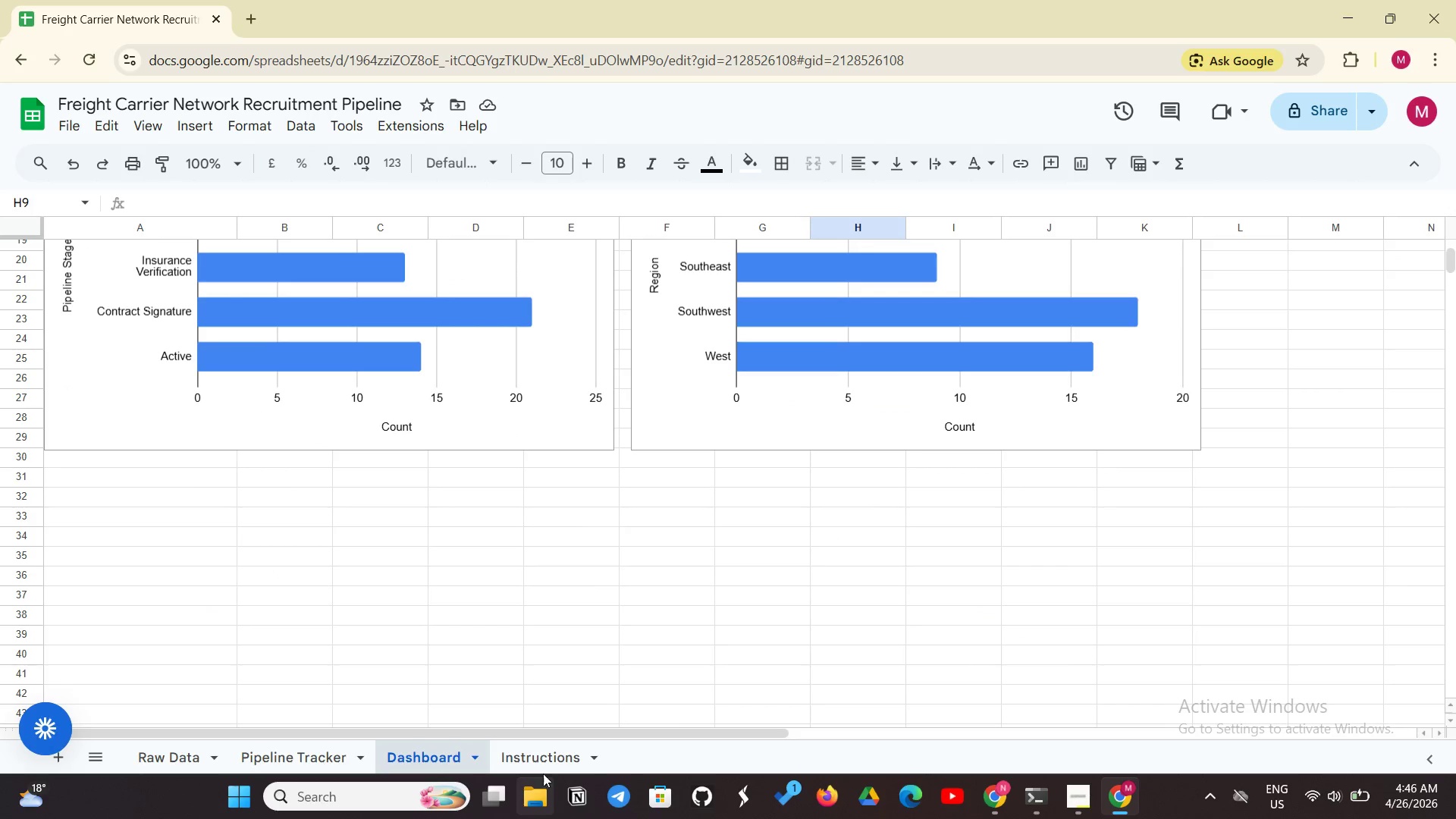 
left_click([556, 764])
 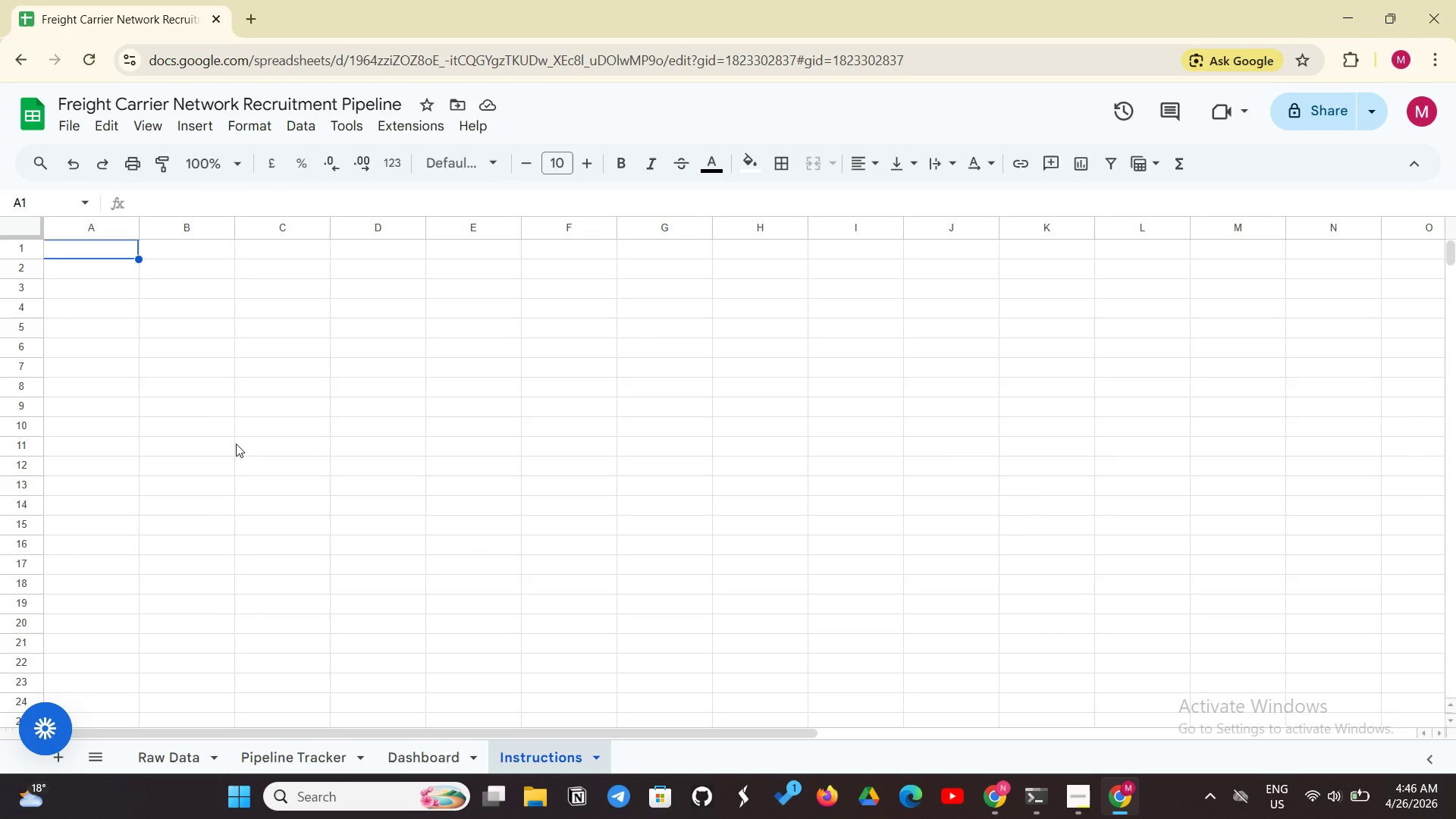 
scroll: coordinate [196, 410], scroll_direction: up, amount: 4.0
 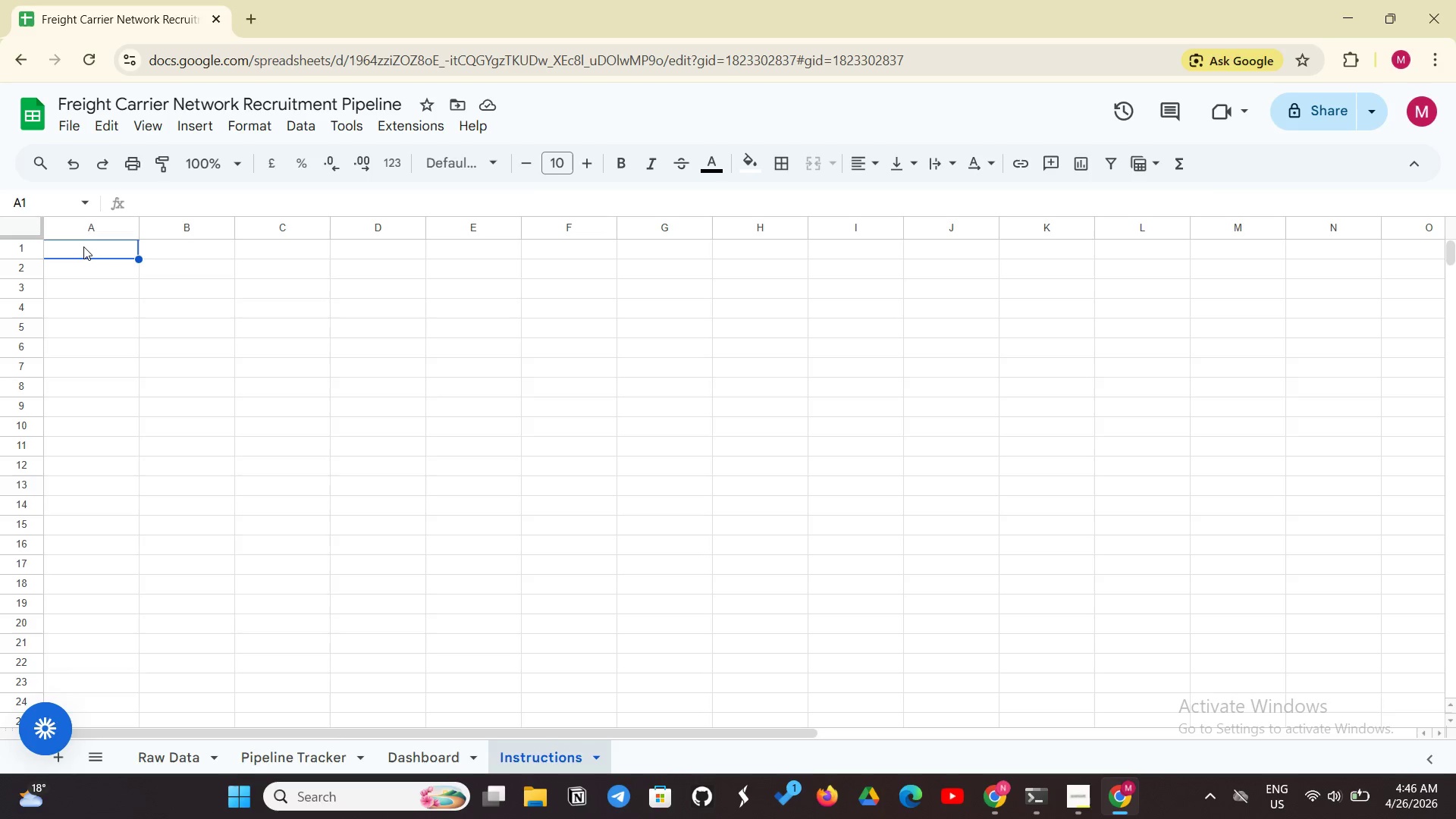 
left_click([83, 246])
 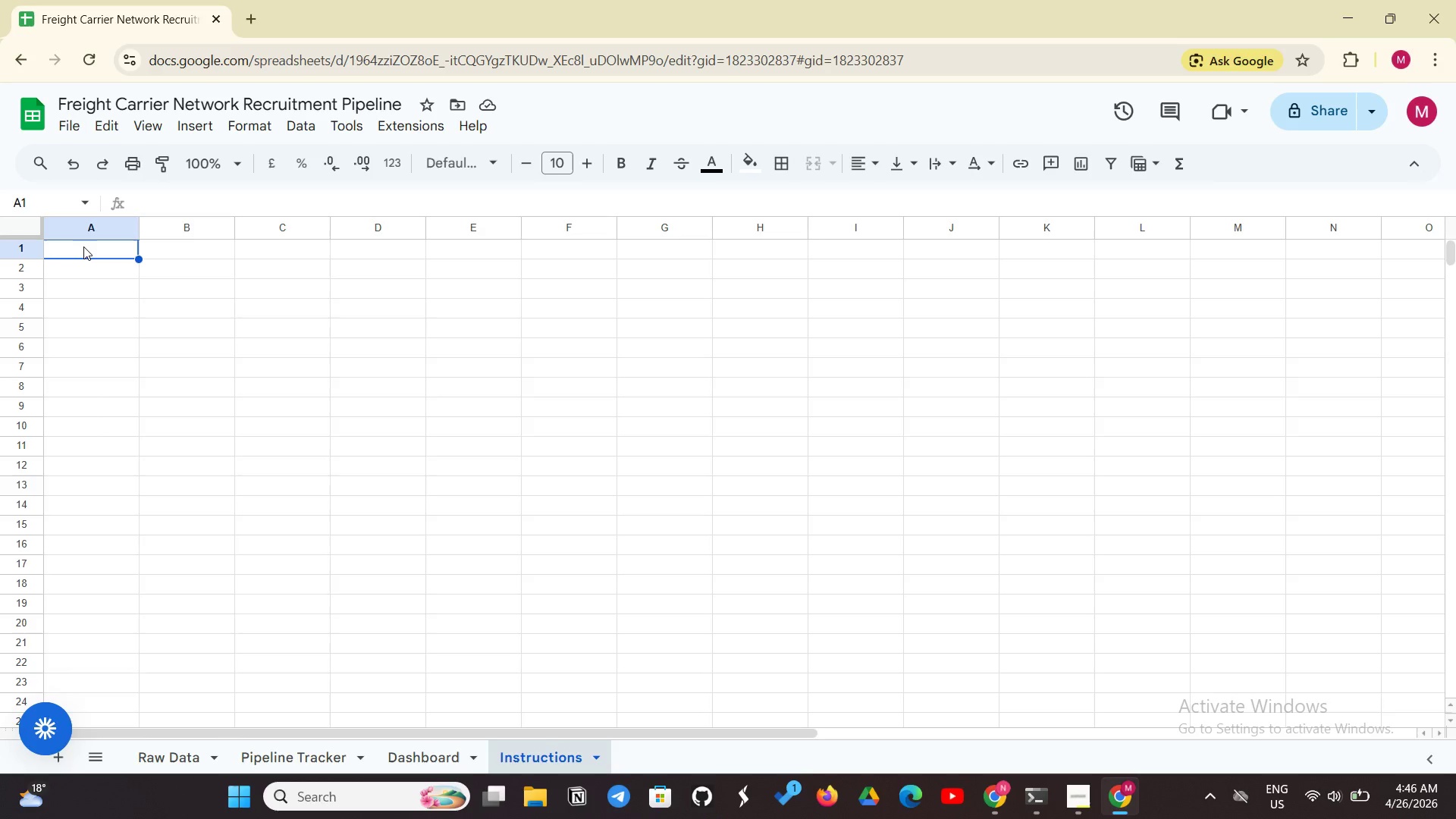 
type(CARRIER RECR)
 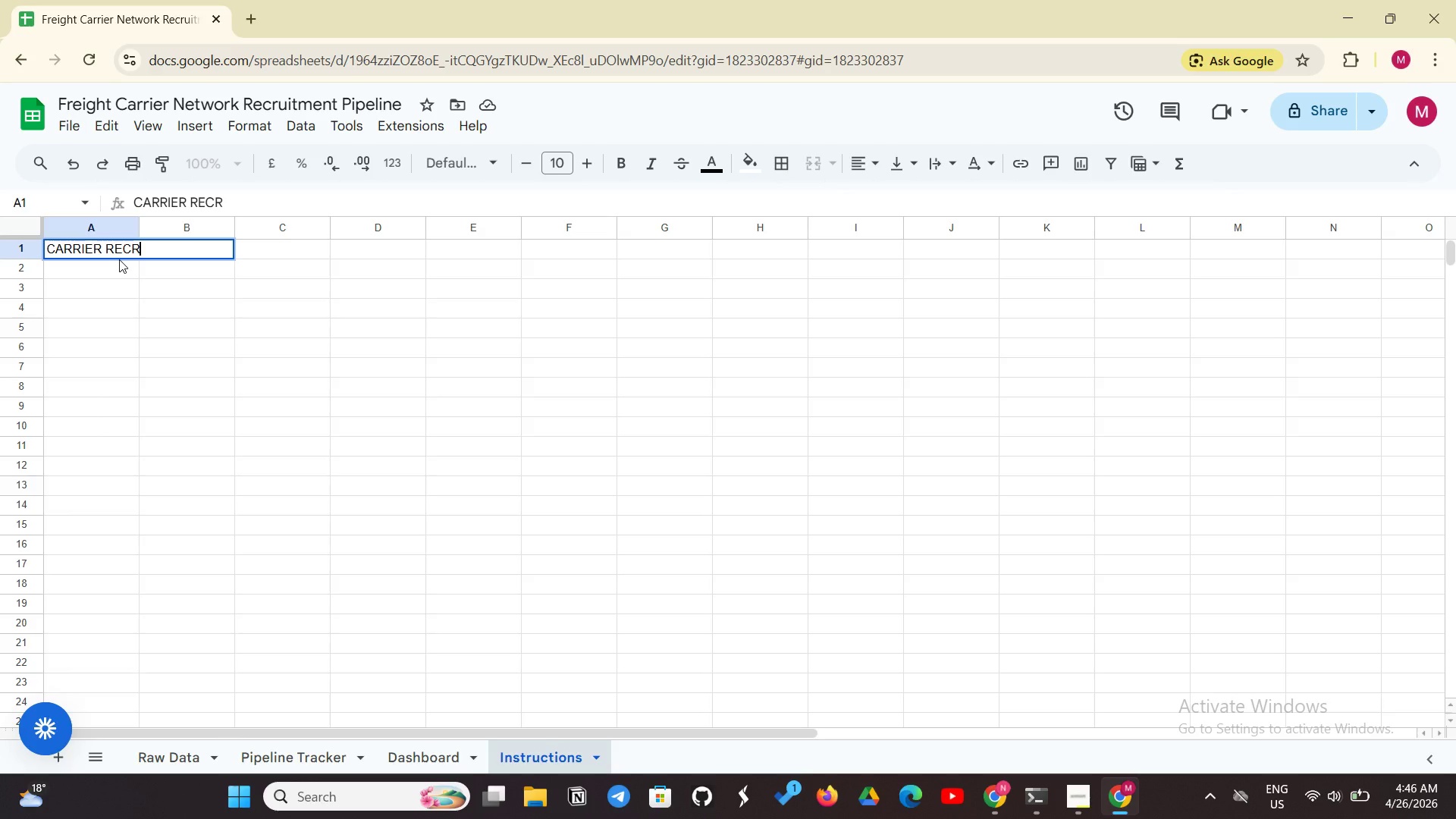 
type(UIMENT PIPELINE - USER GUIDE)
 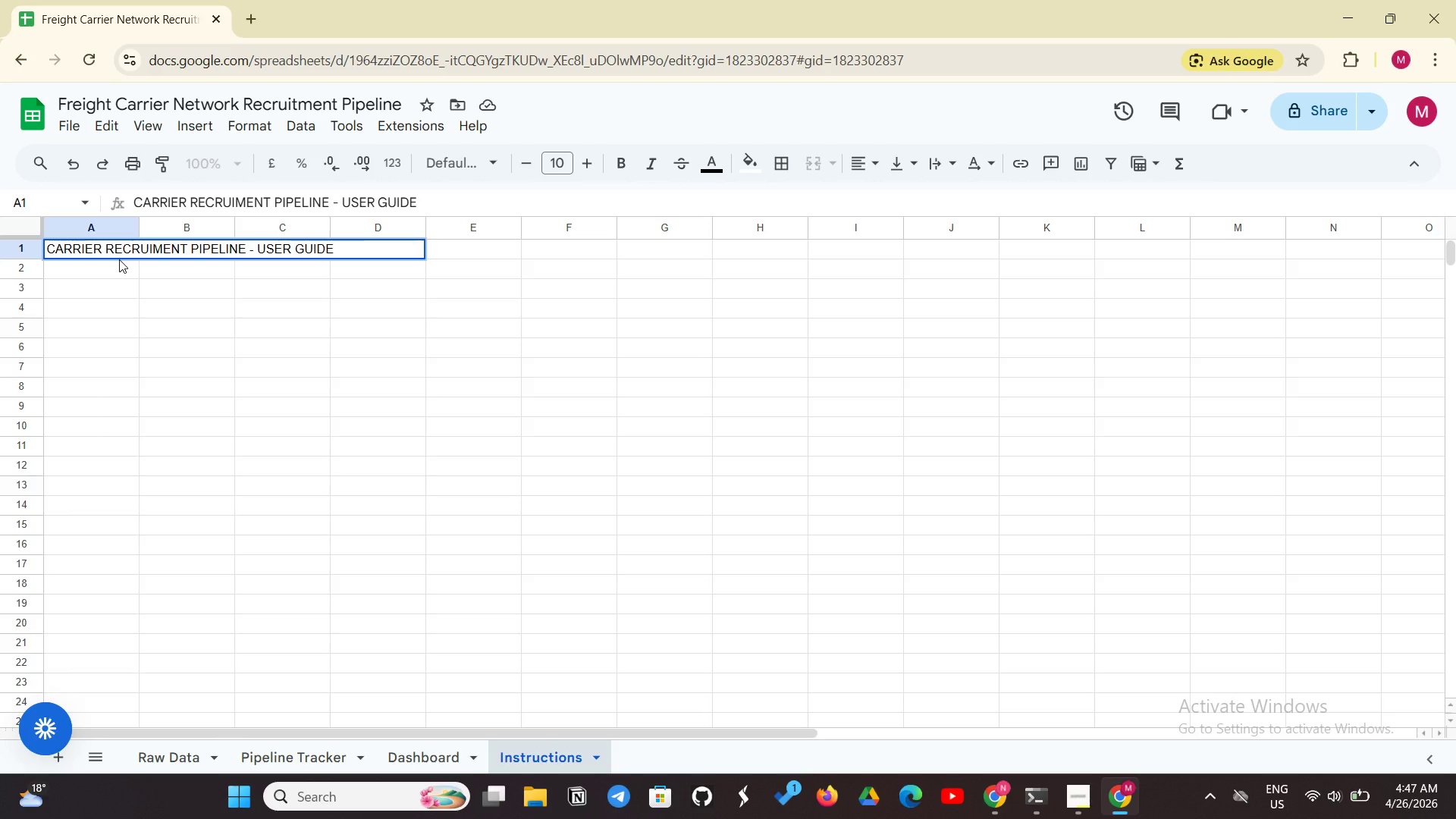 
key(Enter)
 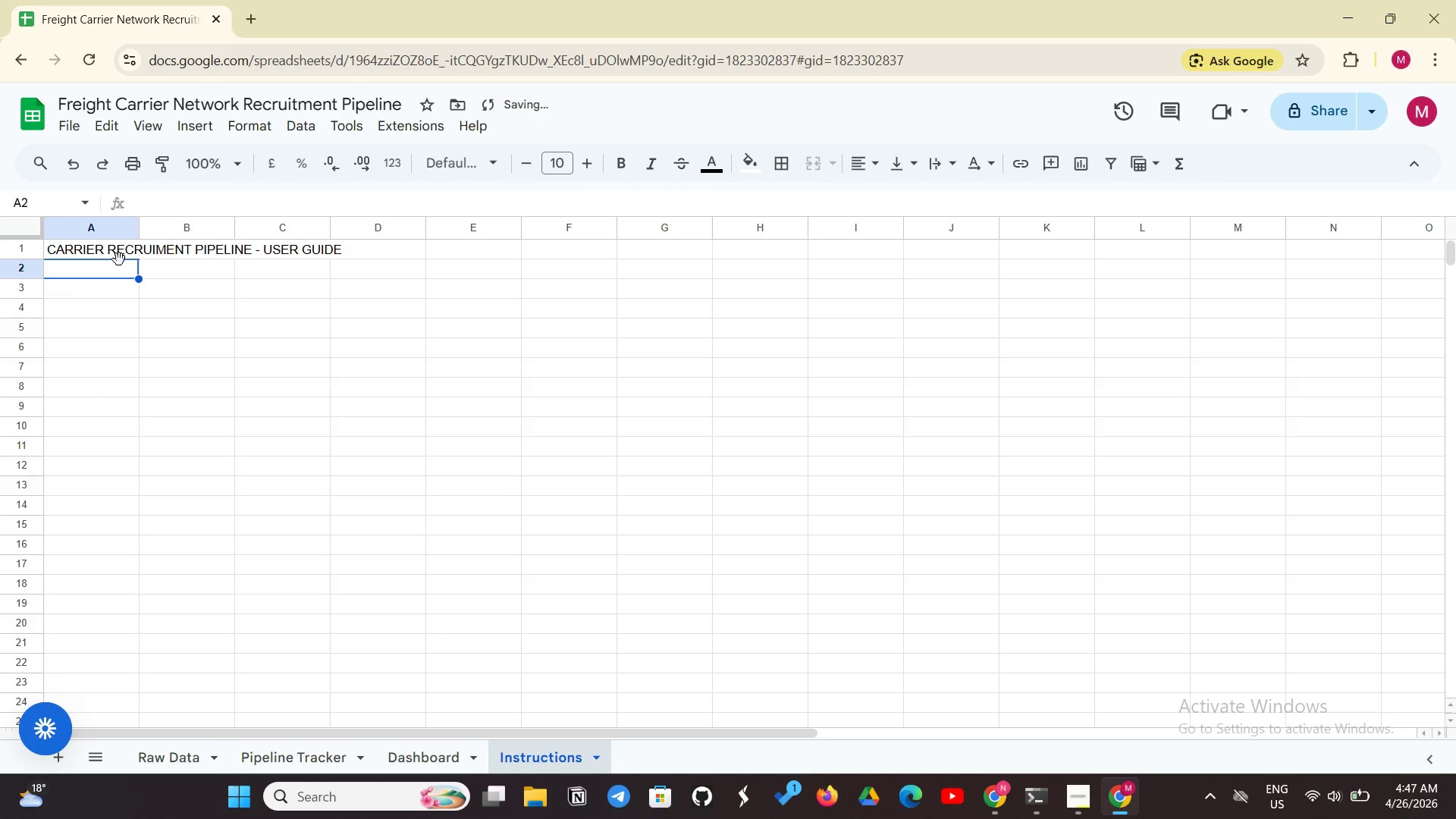 
type(HOW TO USE:)
 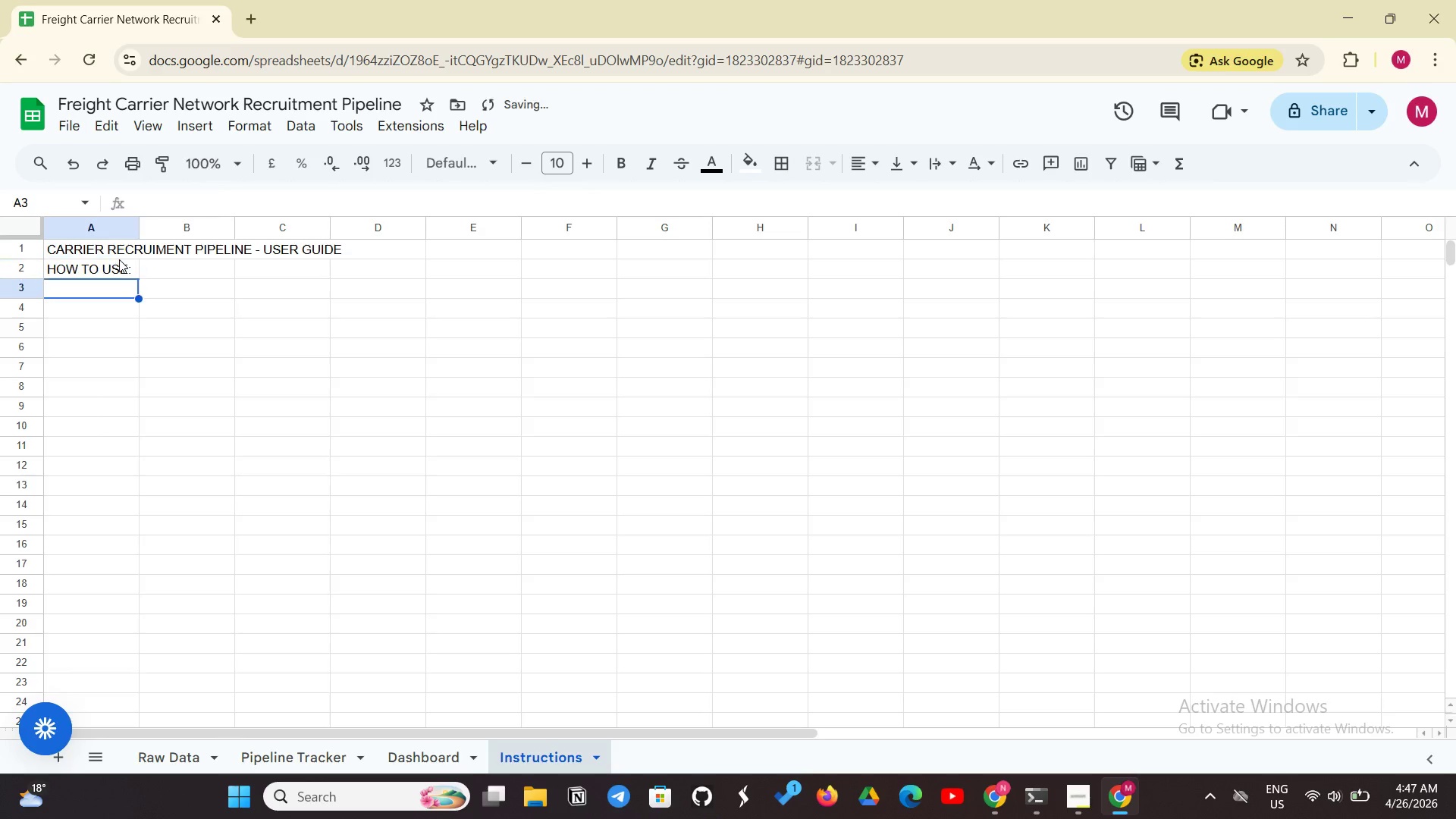 
 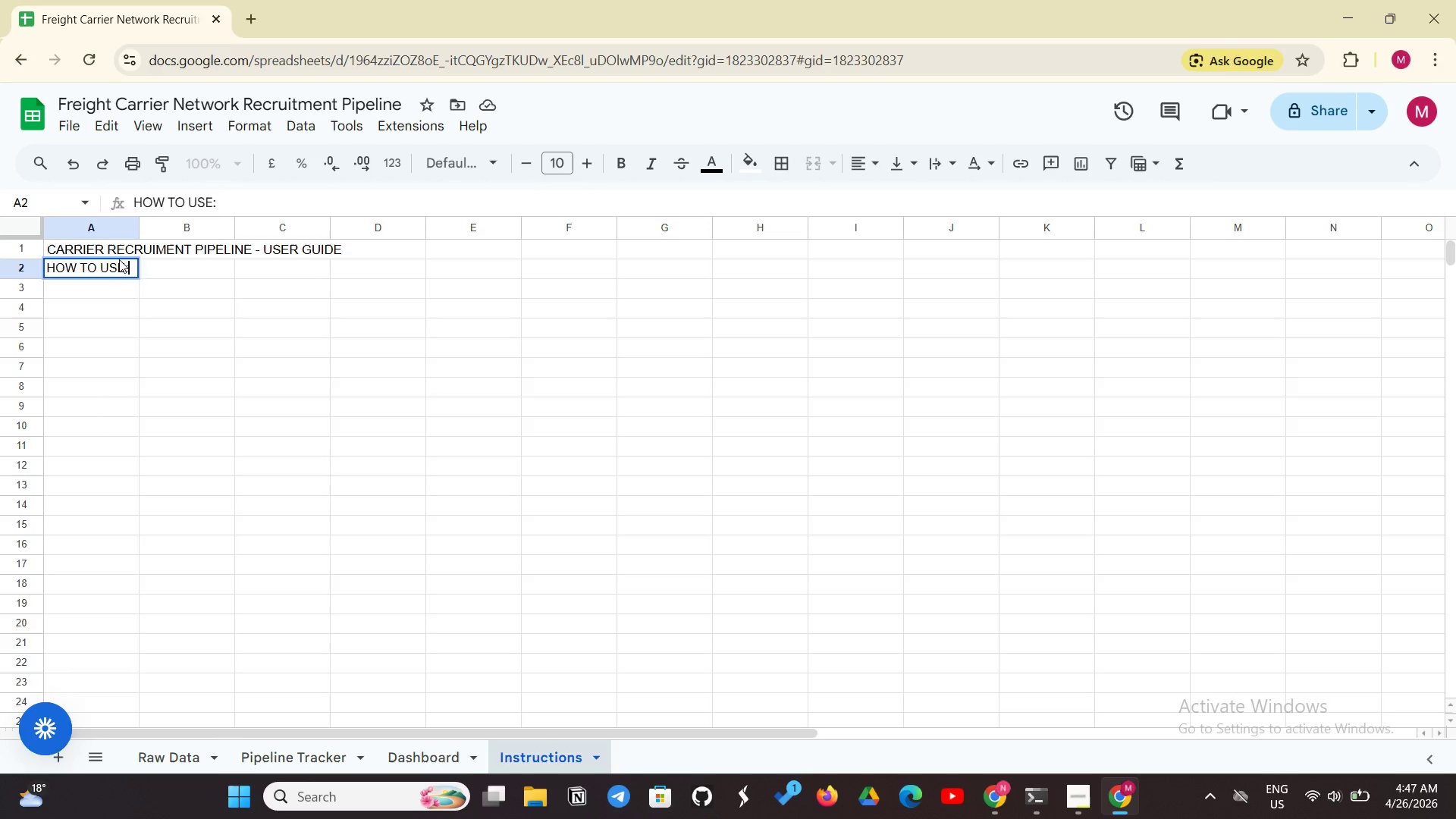 
key(Enter)
 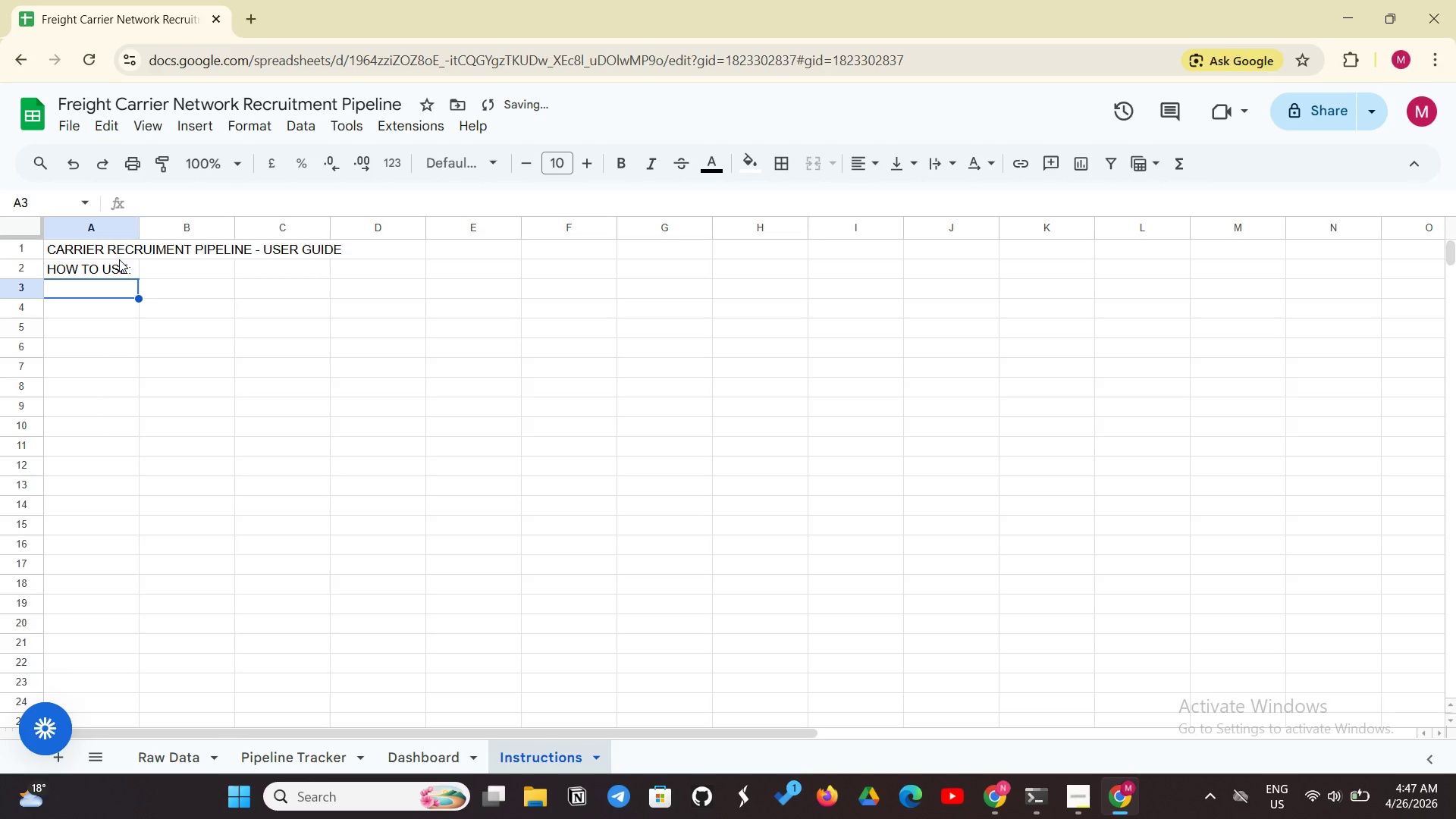 
type(1. PIPELINE TRACKER)
 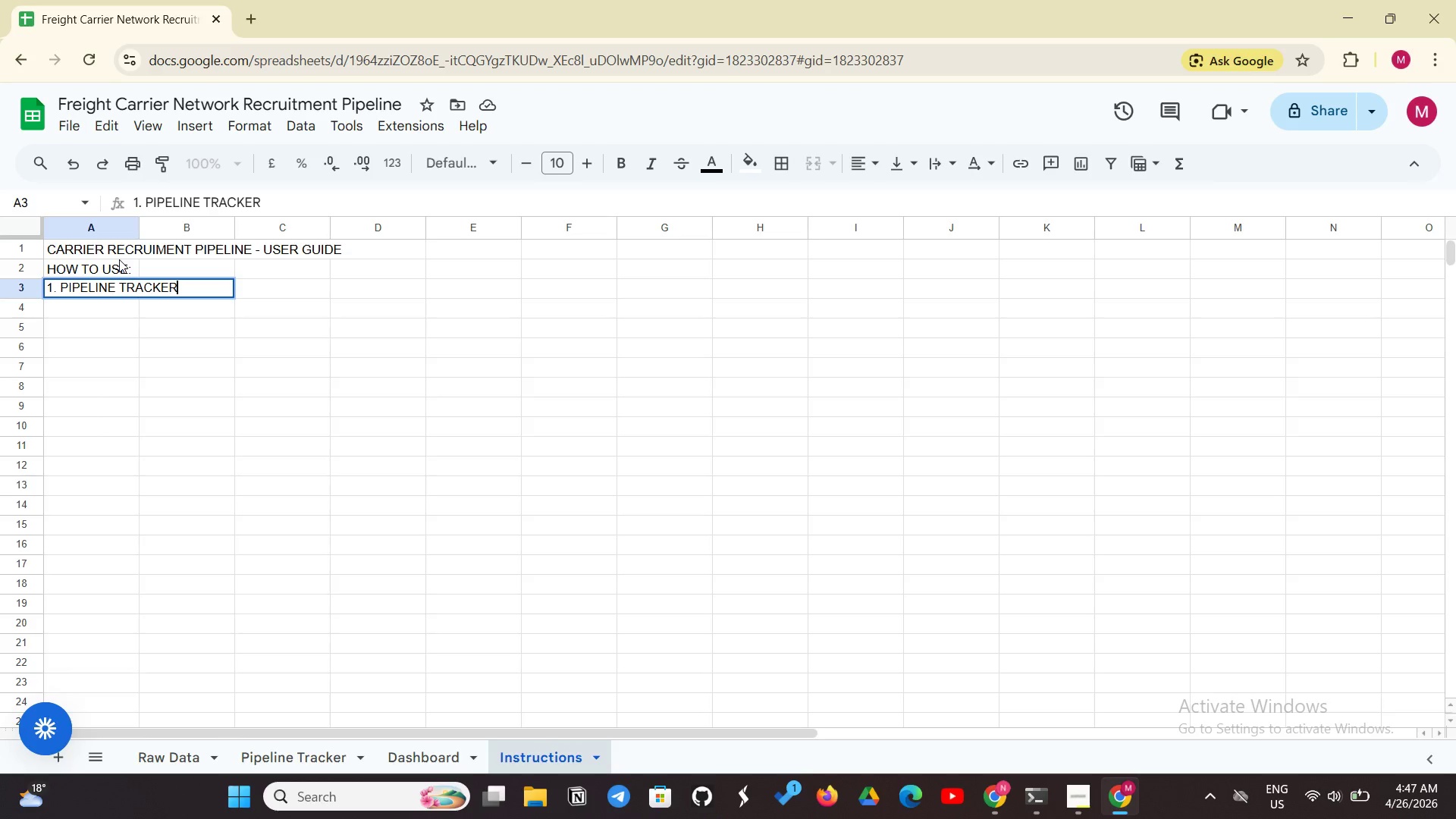 
wait(5.58)
 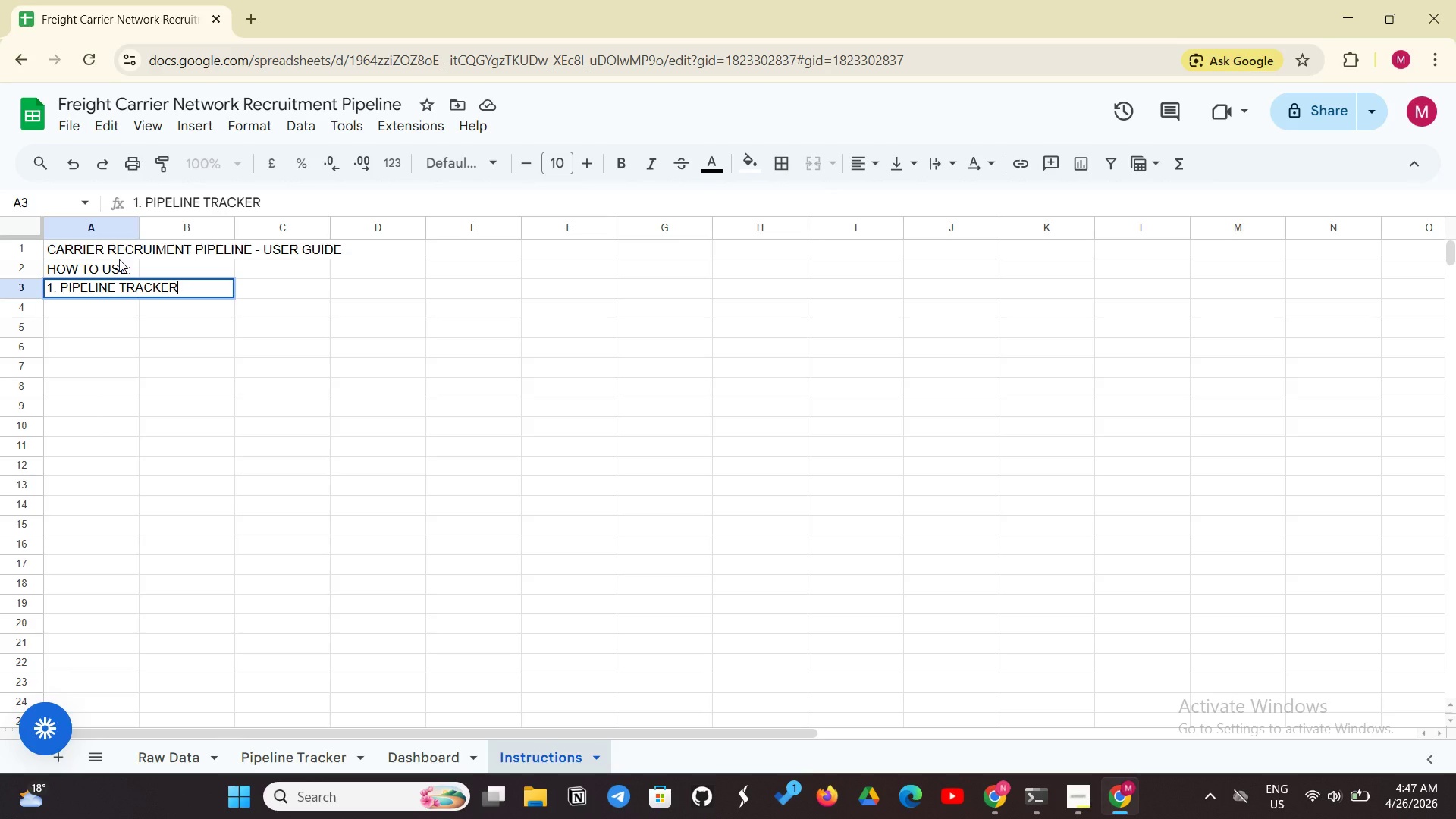 
left_click([119, 259])
 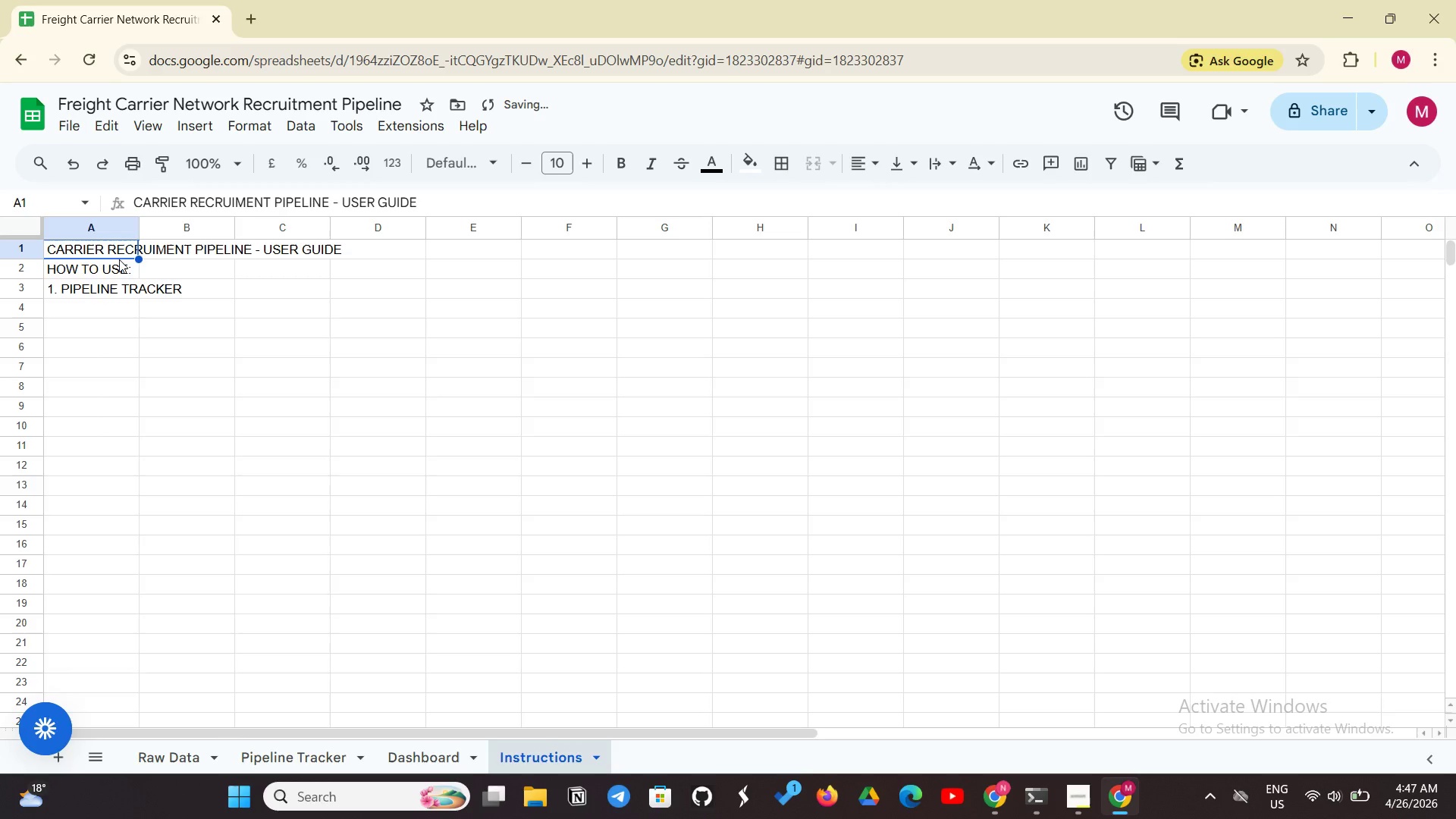 
key(Shift+Semicolon)
 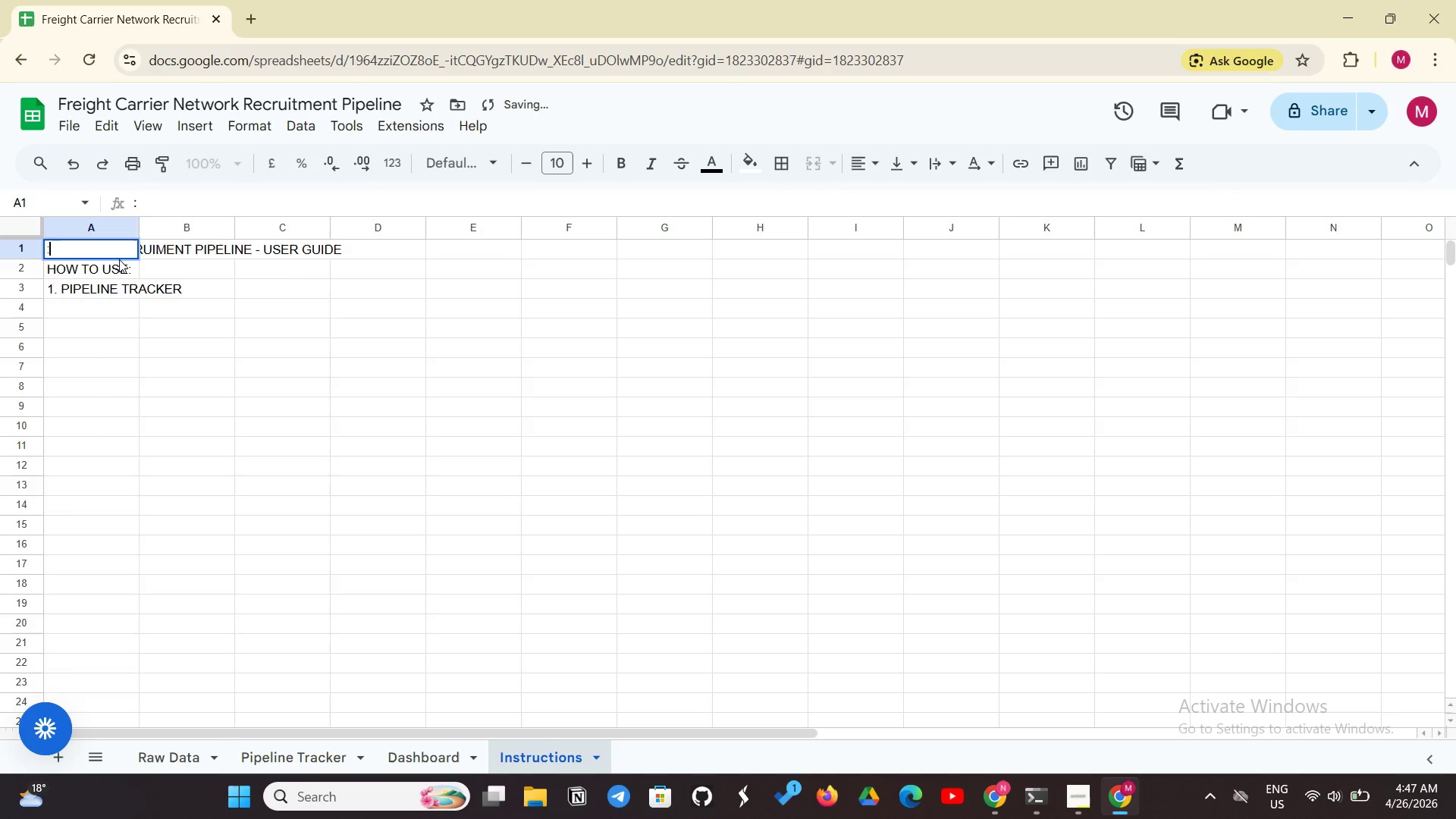 
key(Enter)
 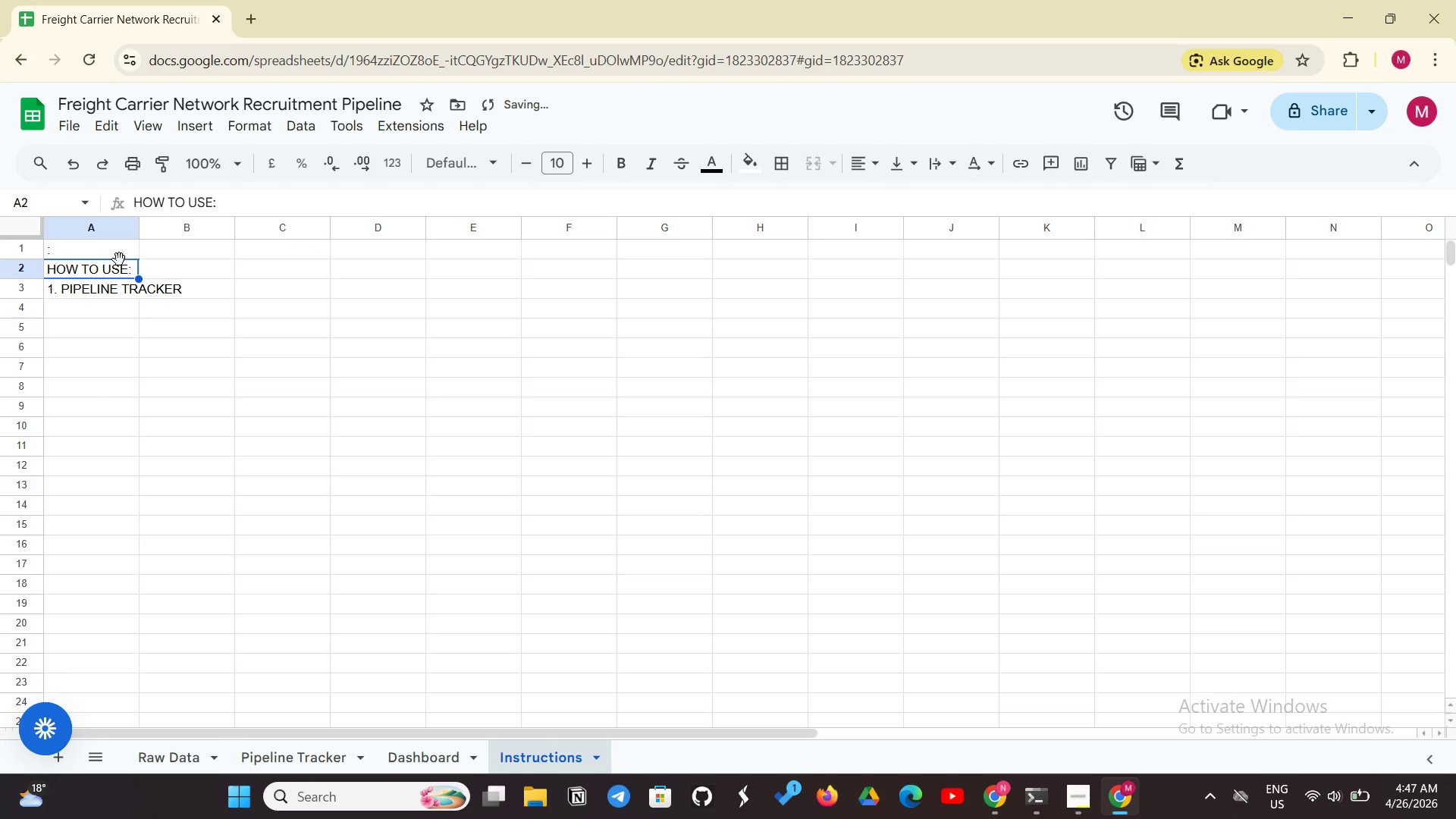 
key(Control+Z)
 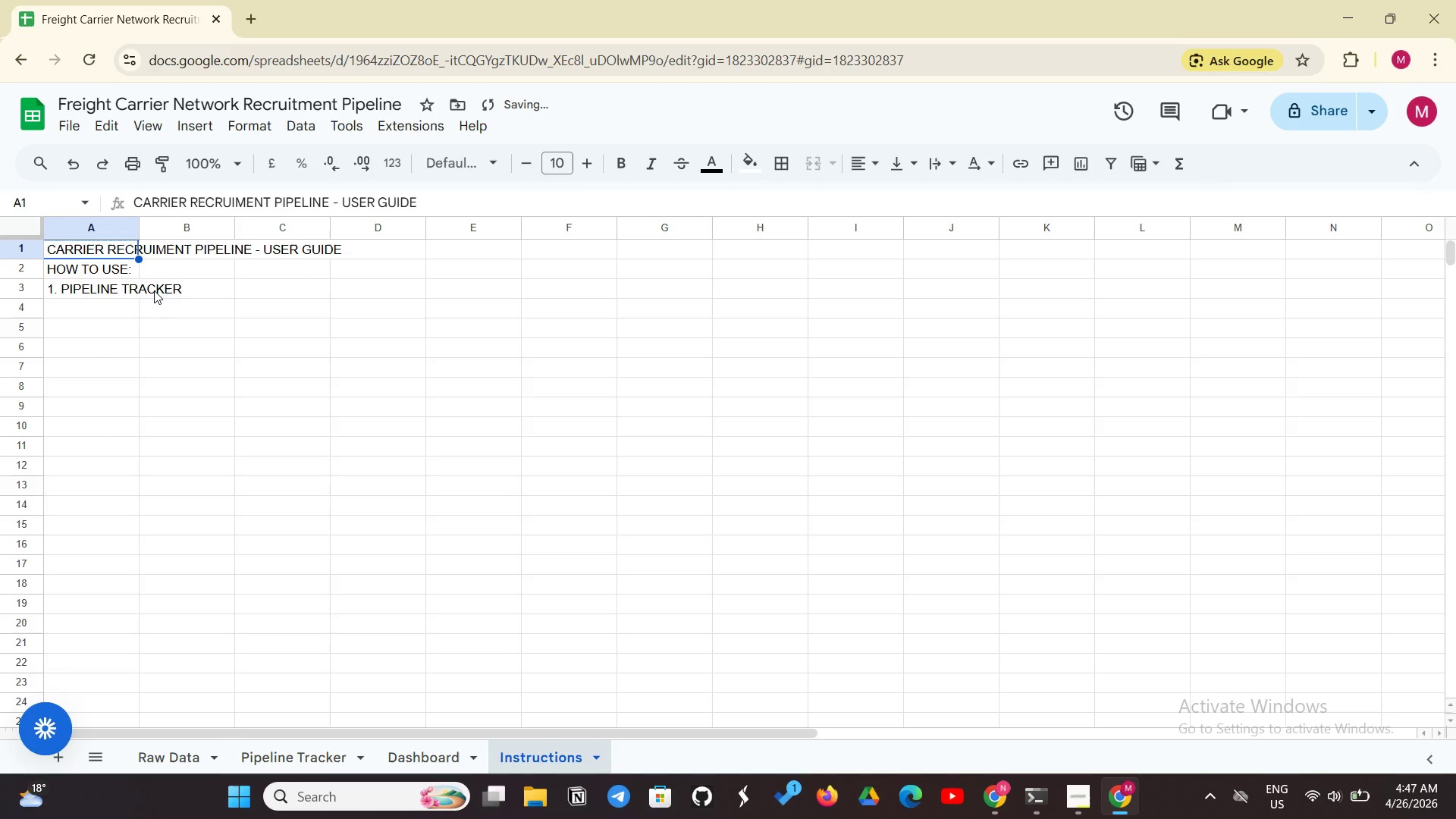 
left_click([154, 290])
 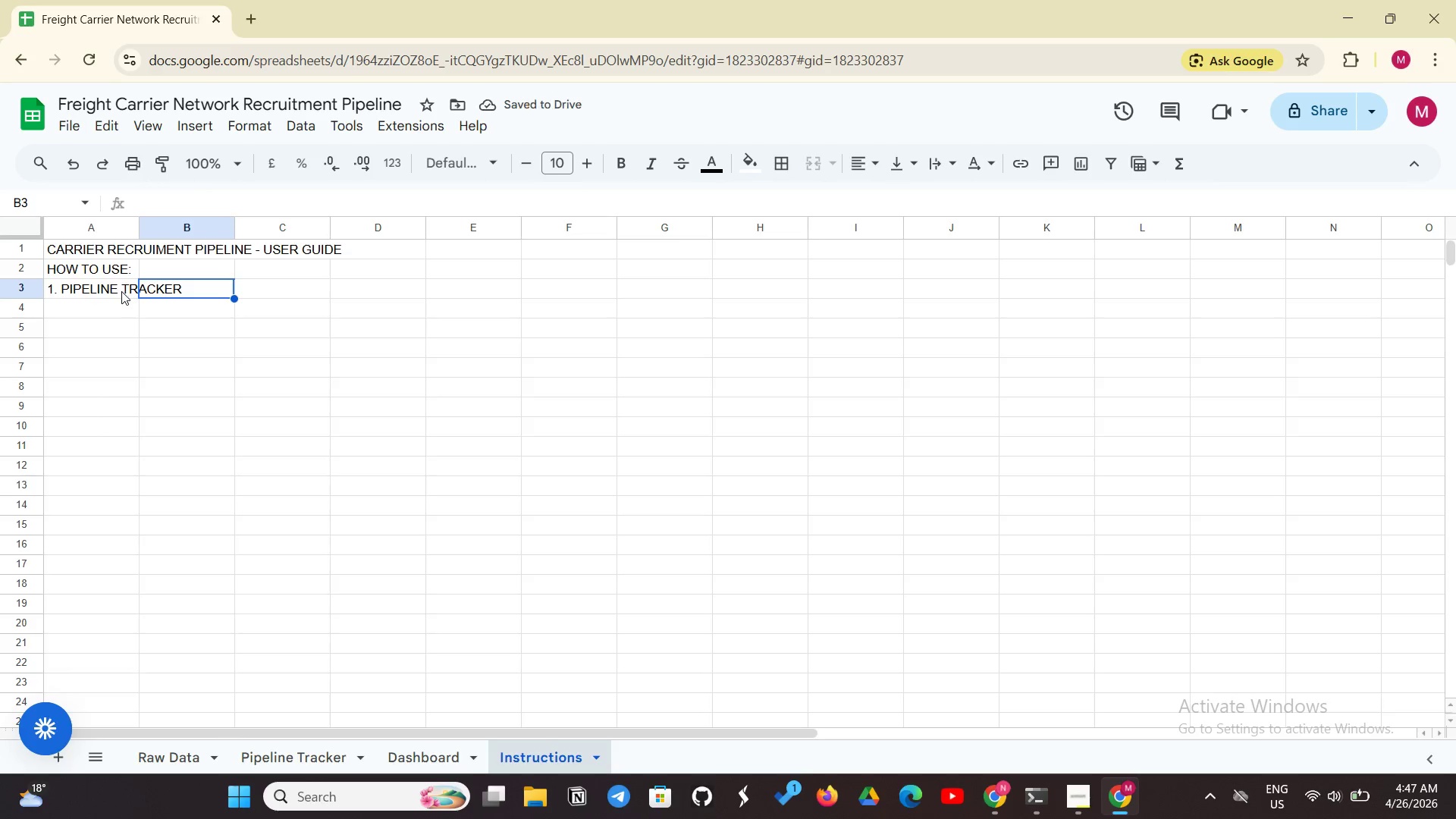 
left_click([121, 291])
 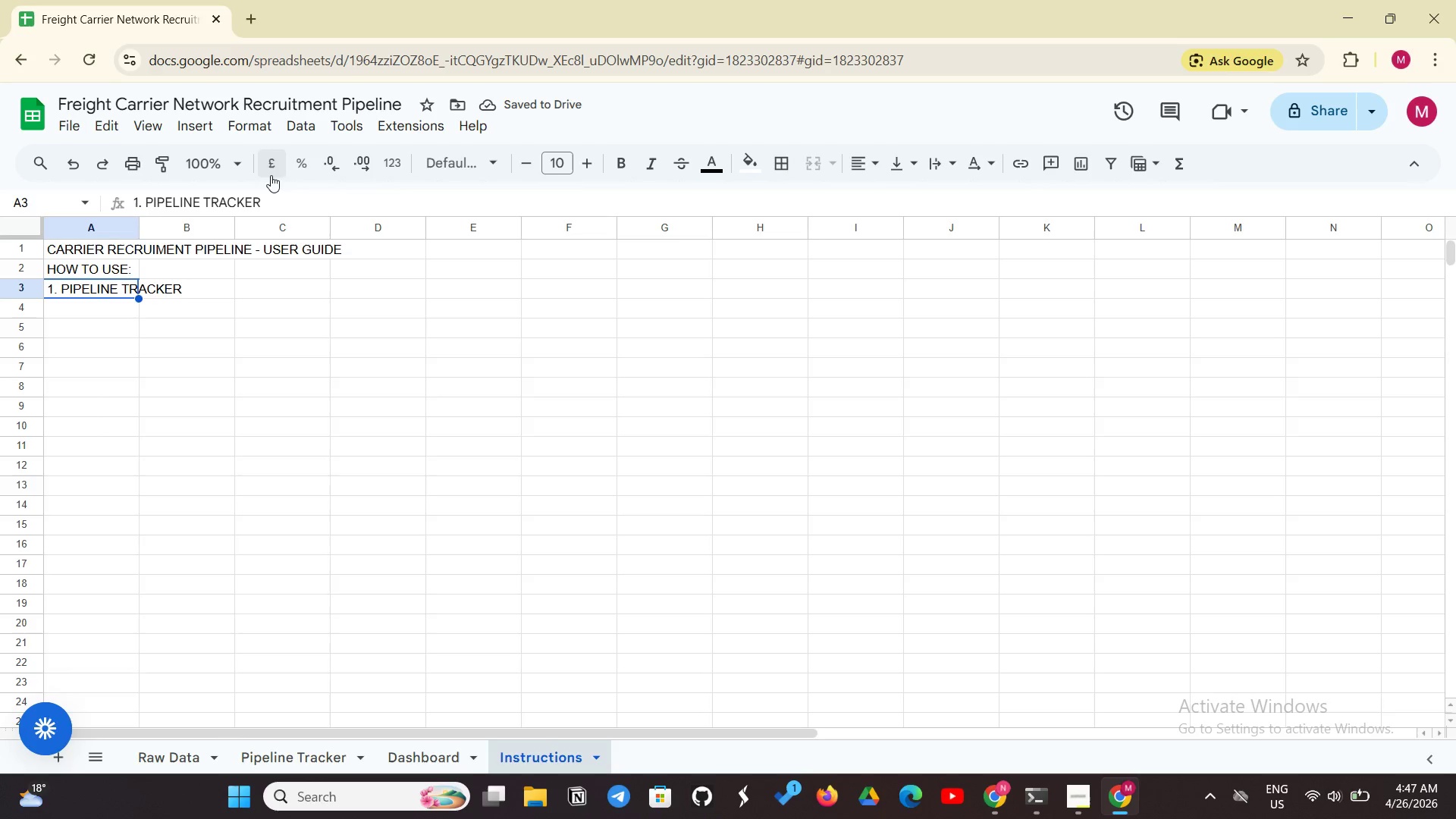 
left_click([259, 199])
 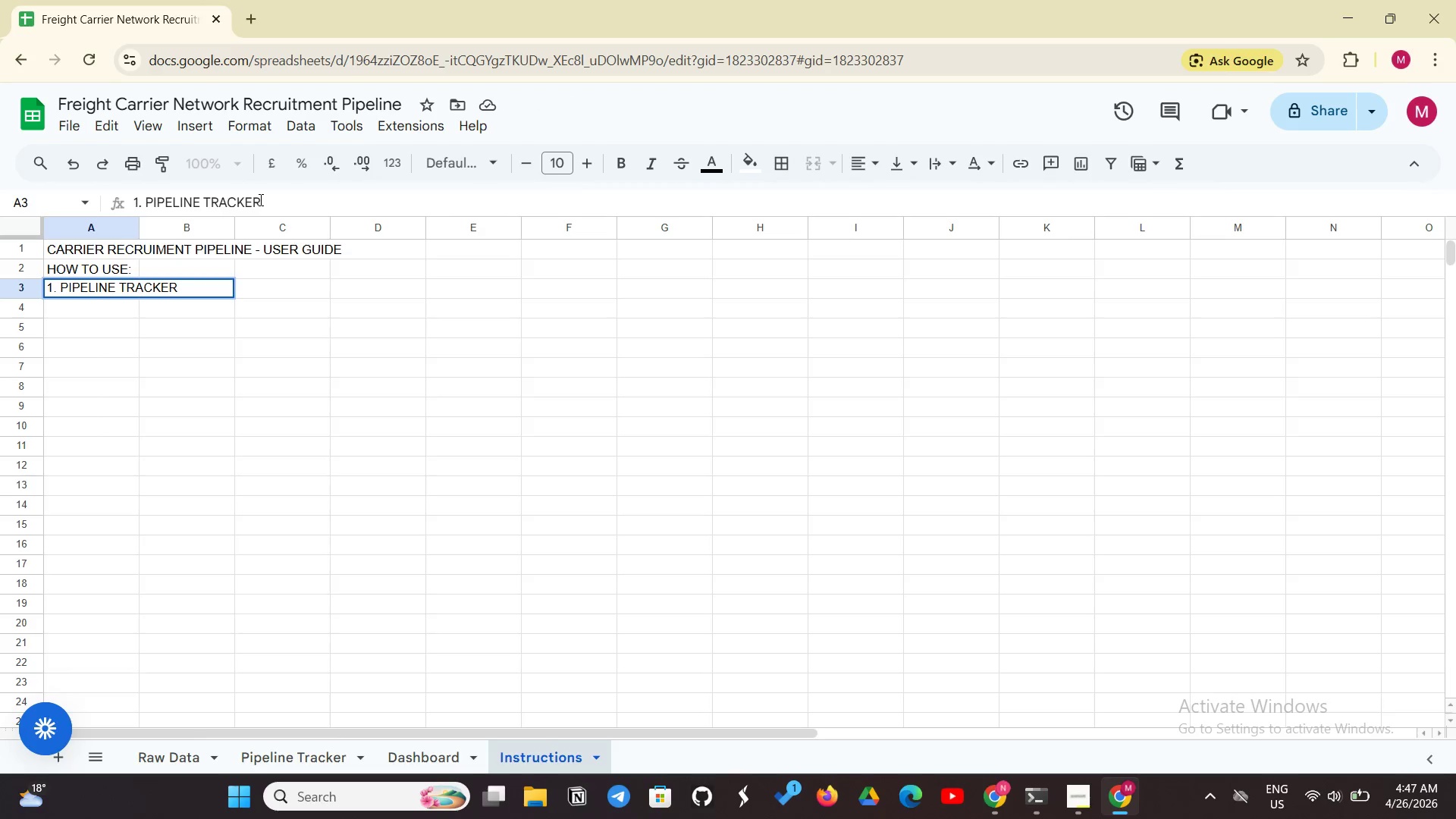 
key(Shift+Semicolon)
 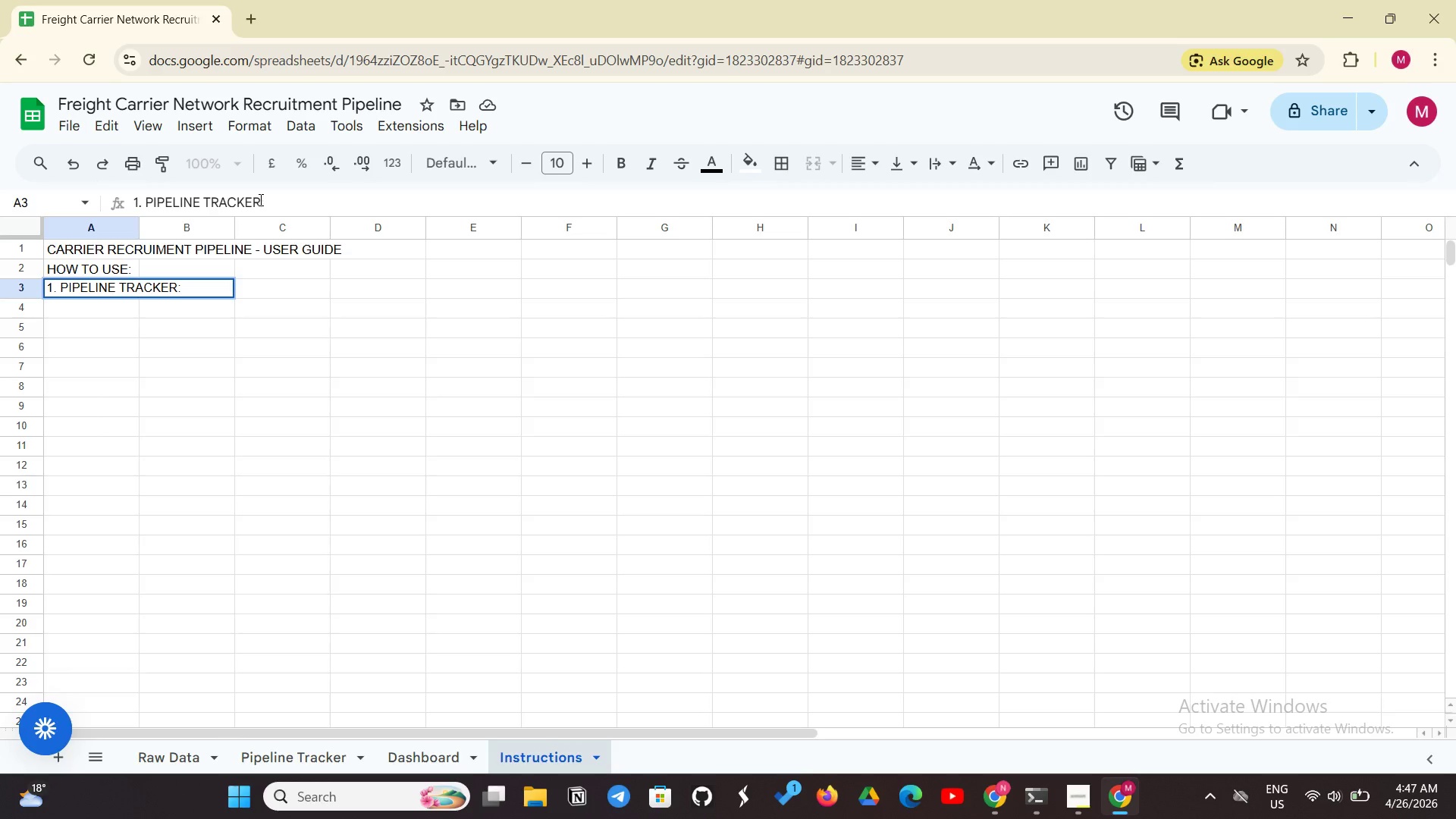 
key(CapsLock)
 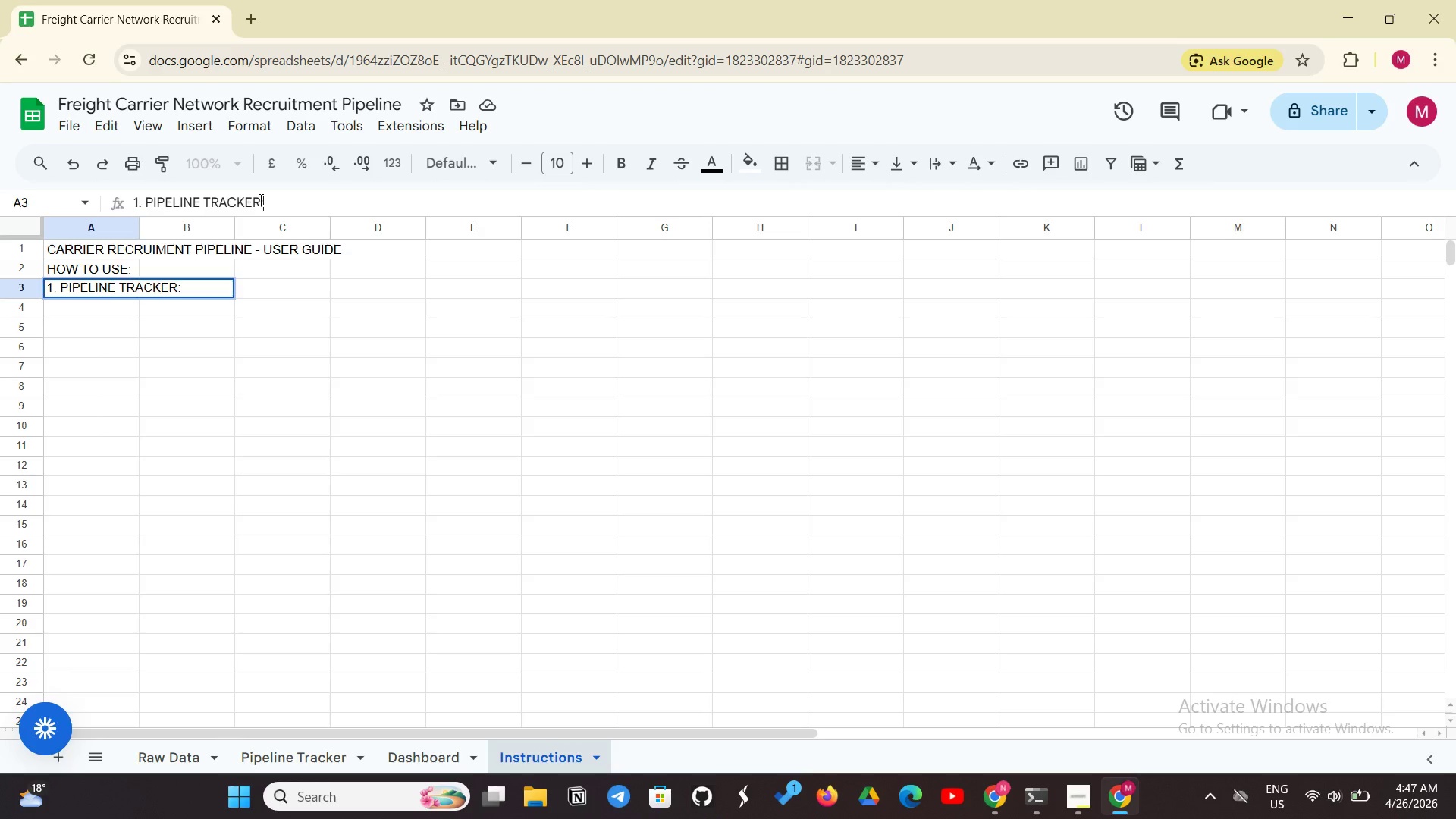 
key(Enter)
 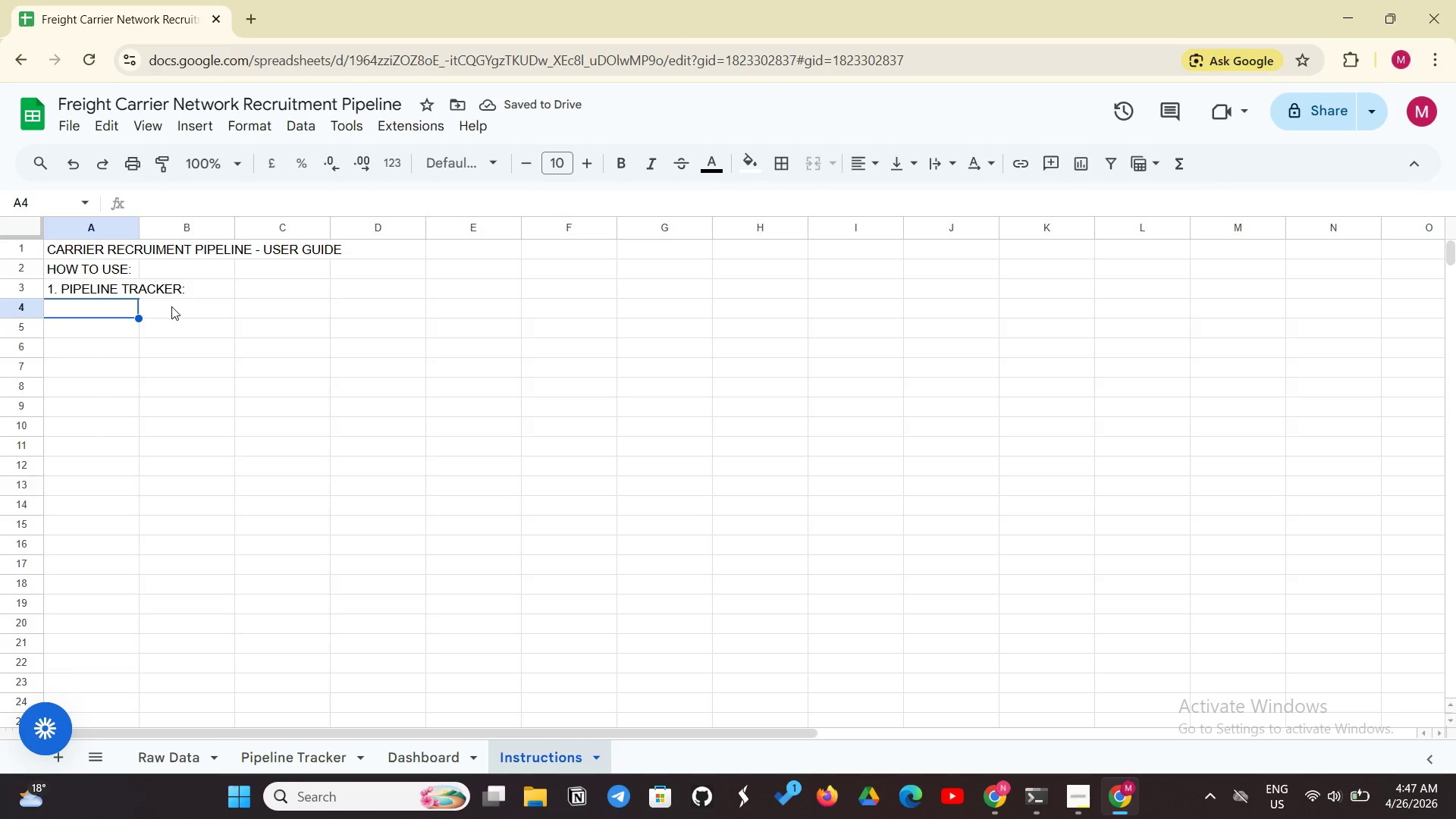 
wait(5.73)
 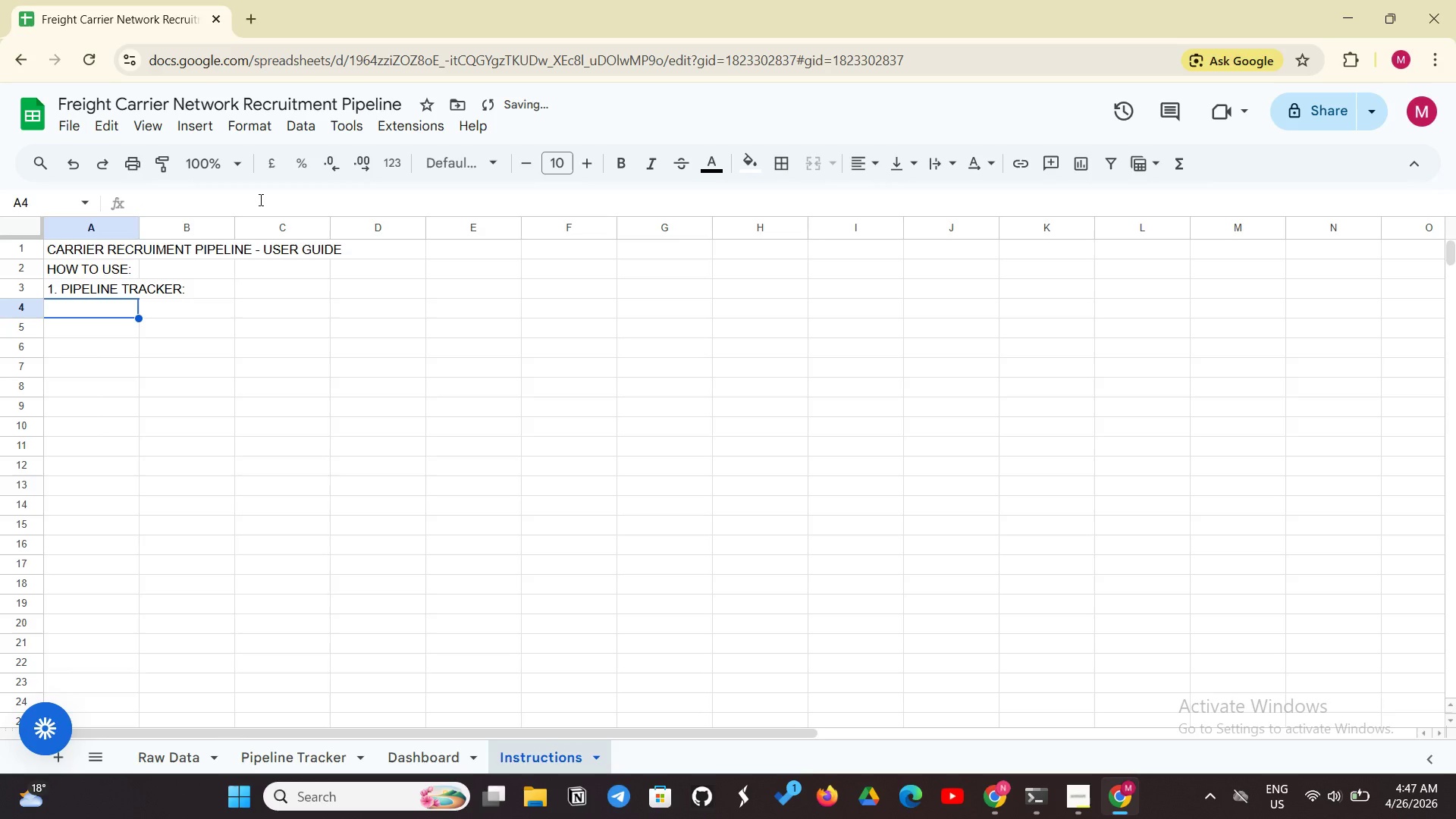 
left_click([118, 308])
 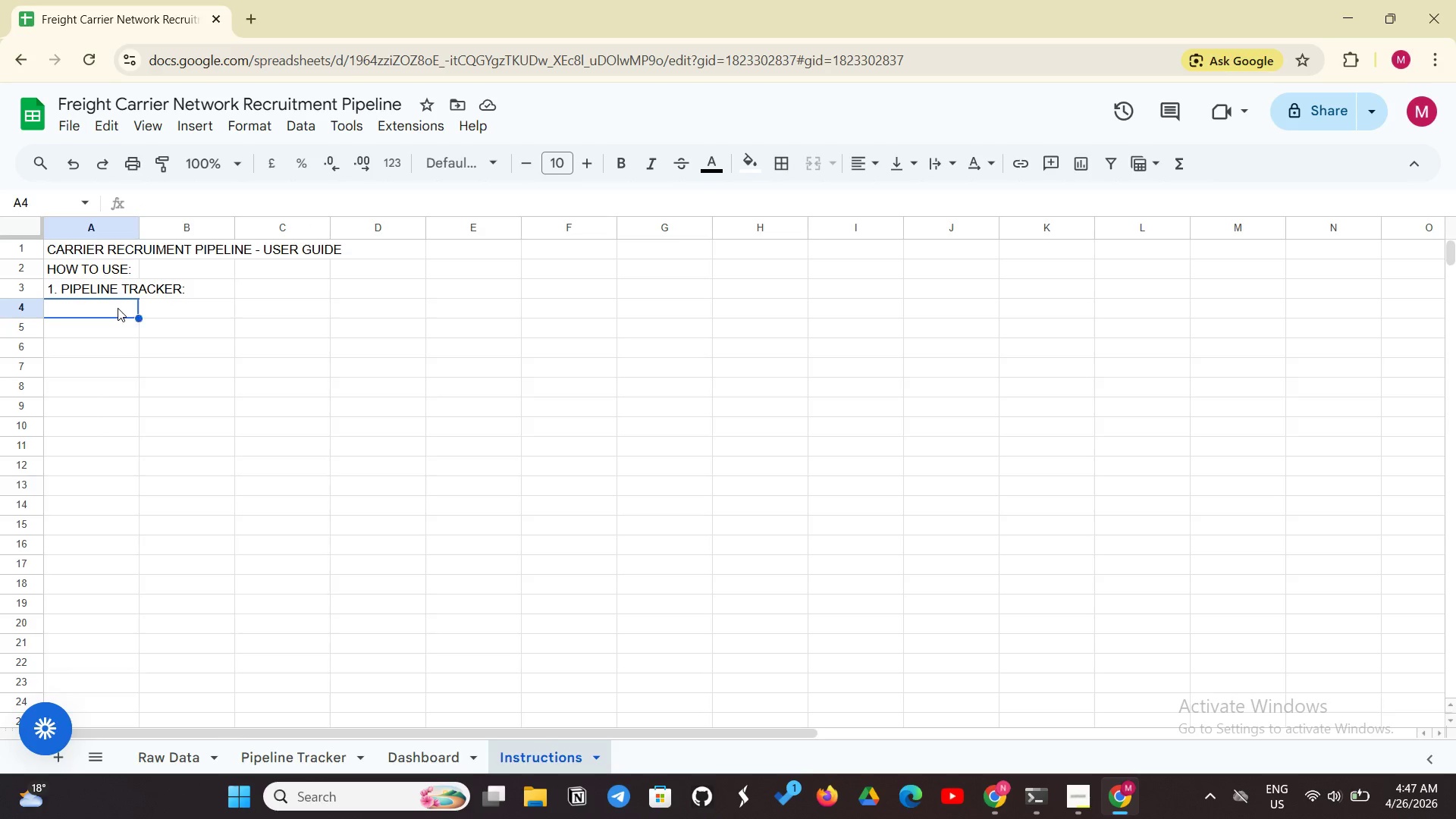 
key(Space)
 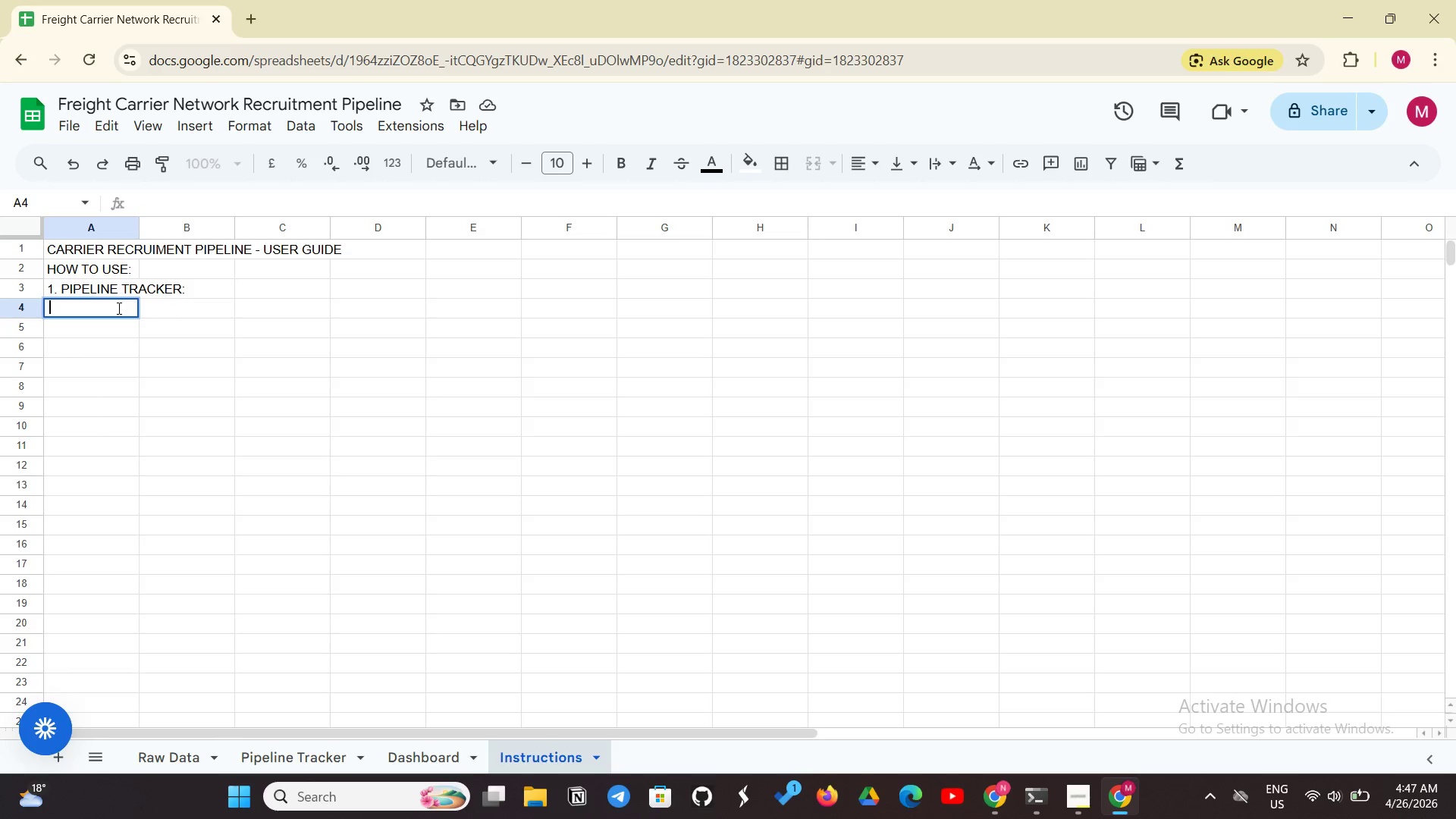 
key(Space)
 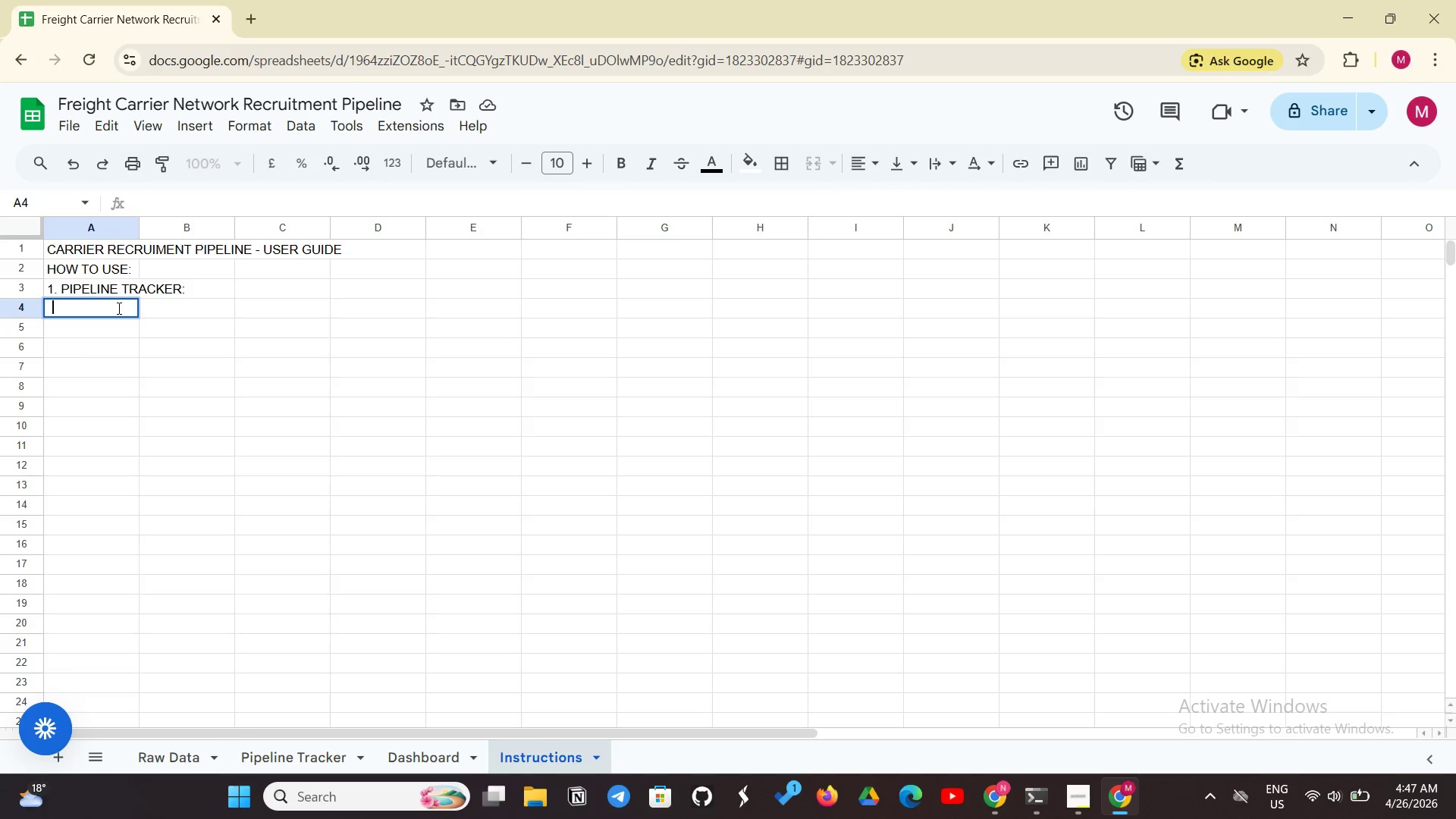 
key(Space)
 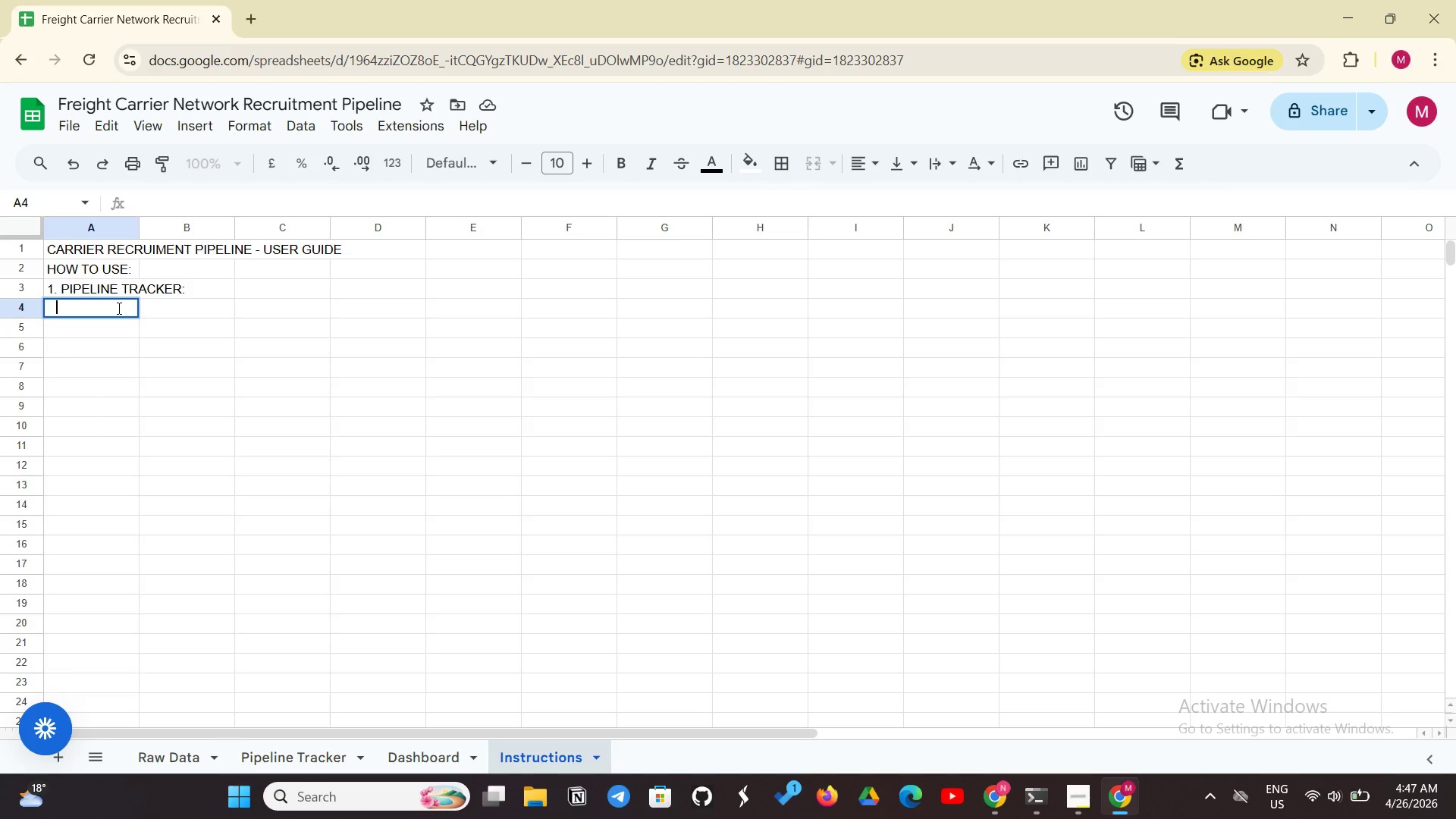 
key(Space)
 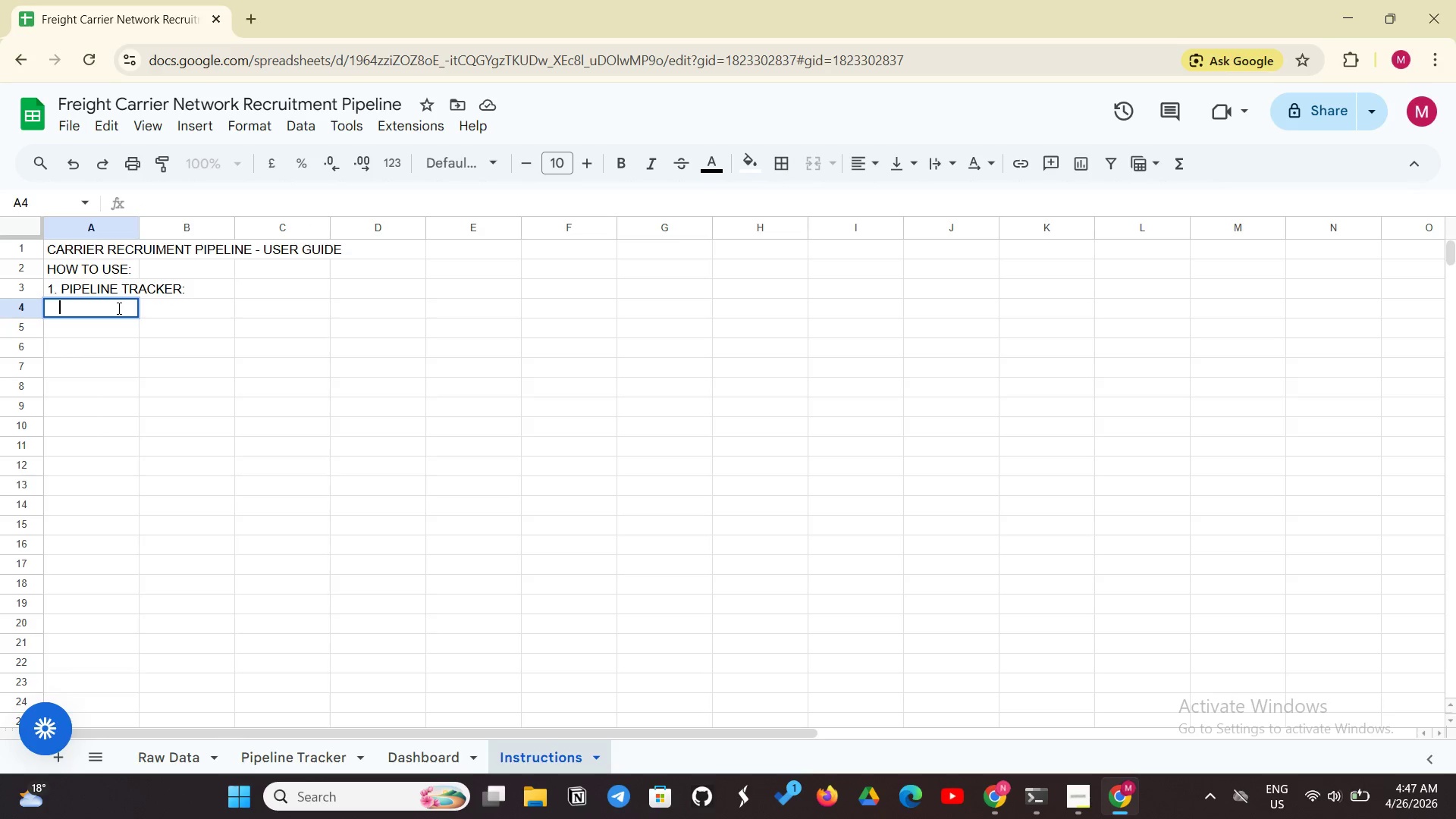 
key(Space)
 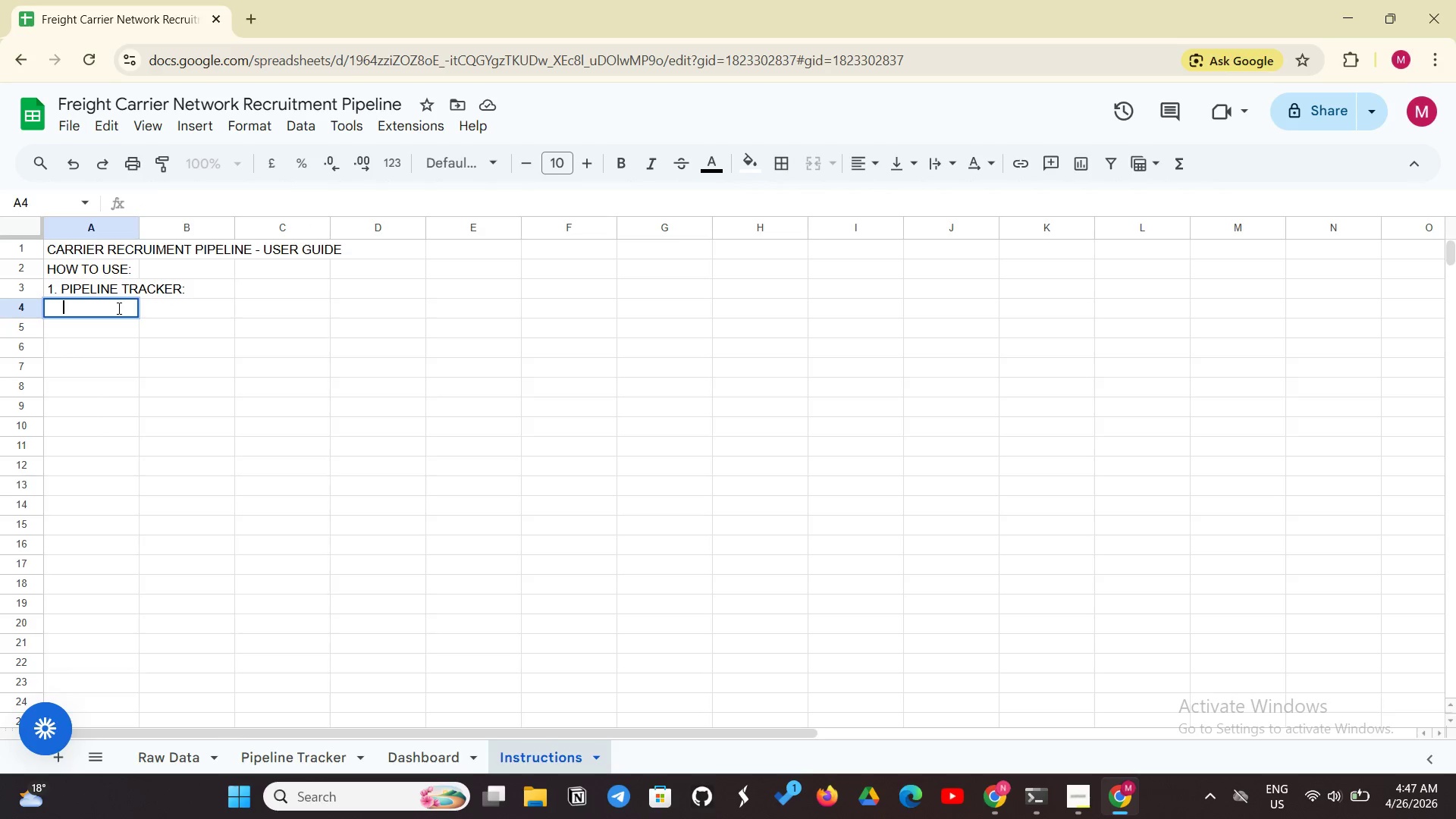 
key(Space)
 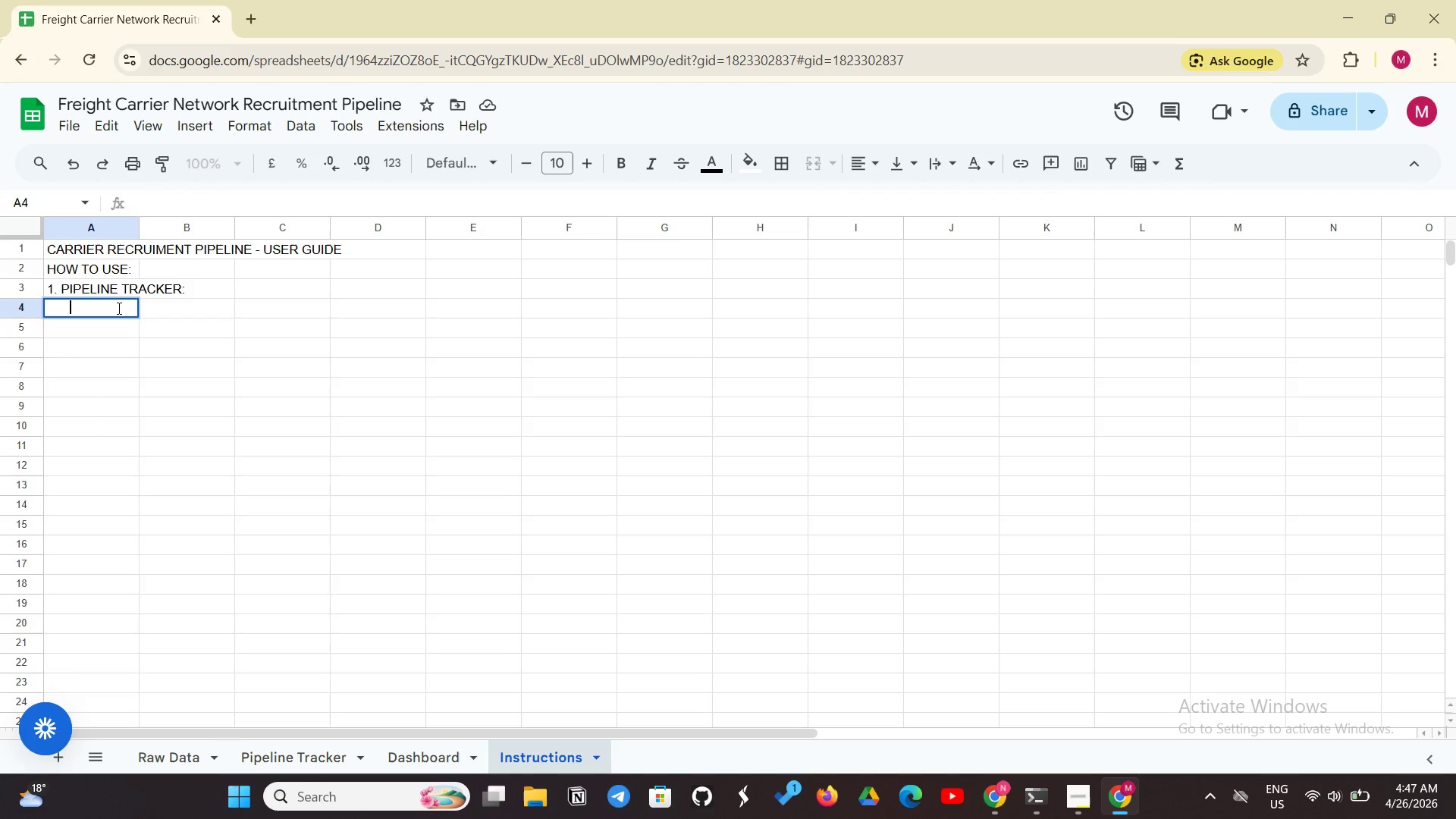 
key(Space)
 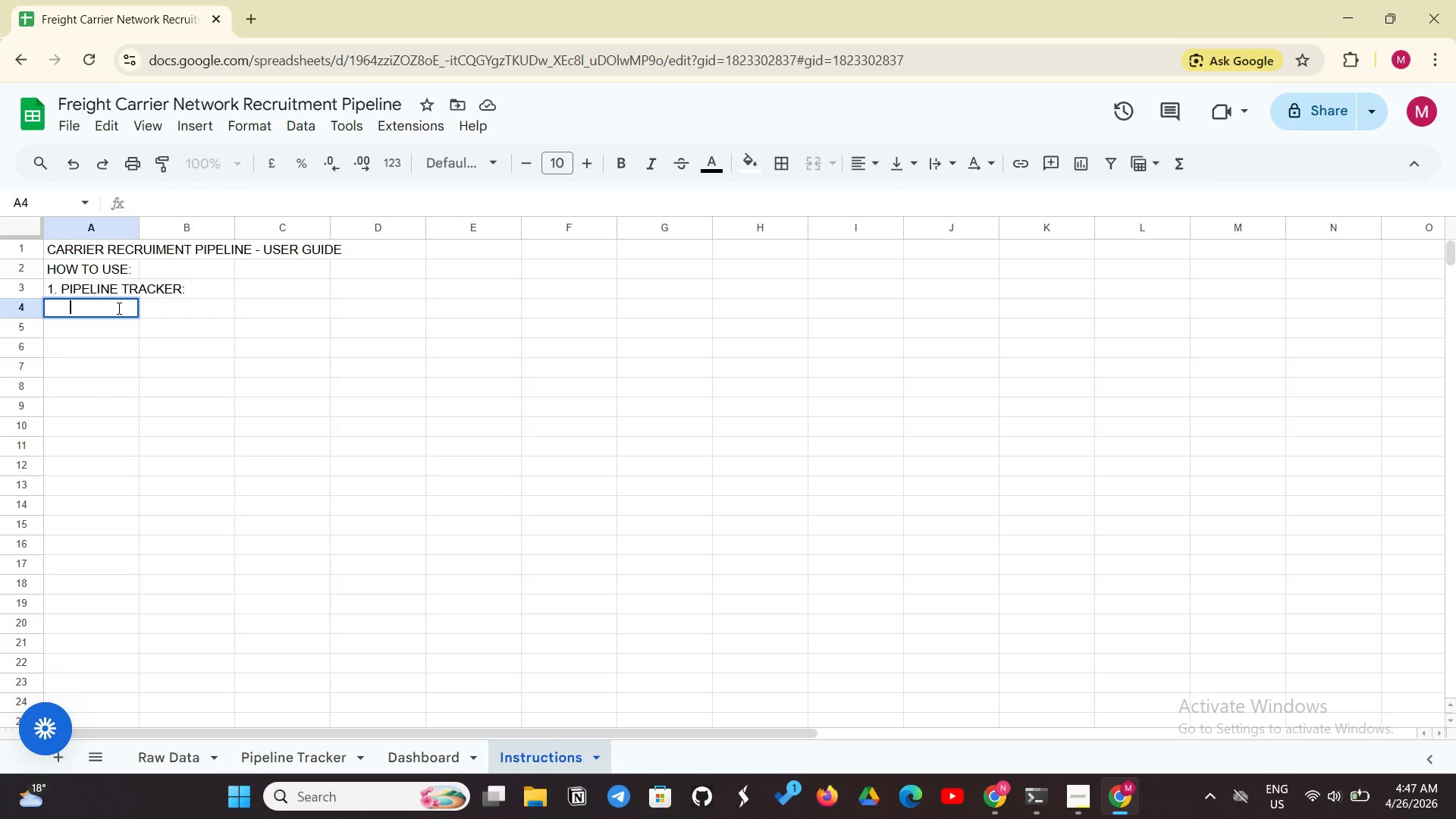 
key(Space)
 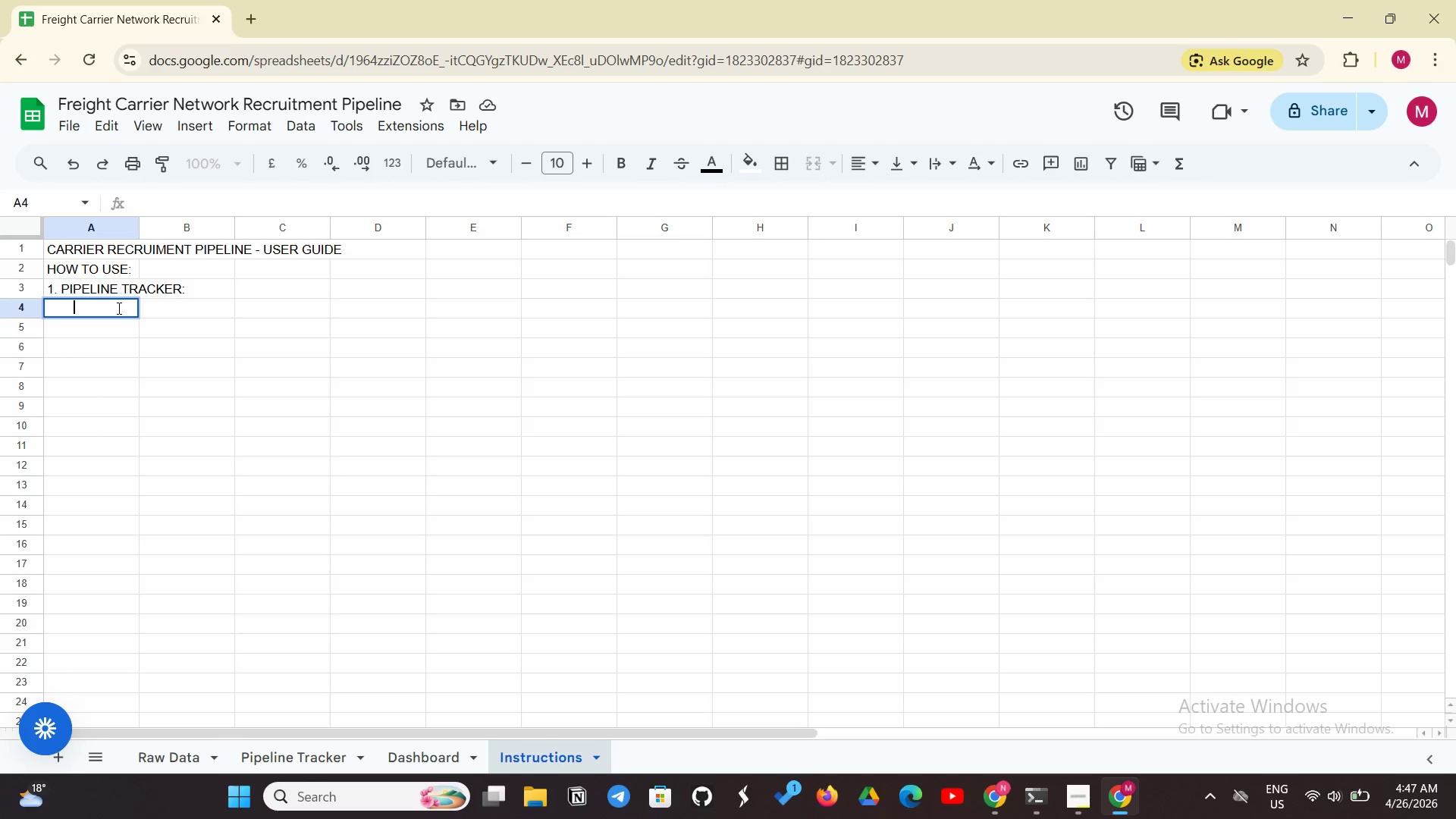 
key(Space)
 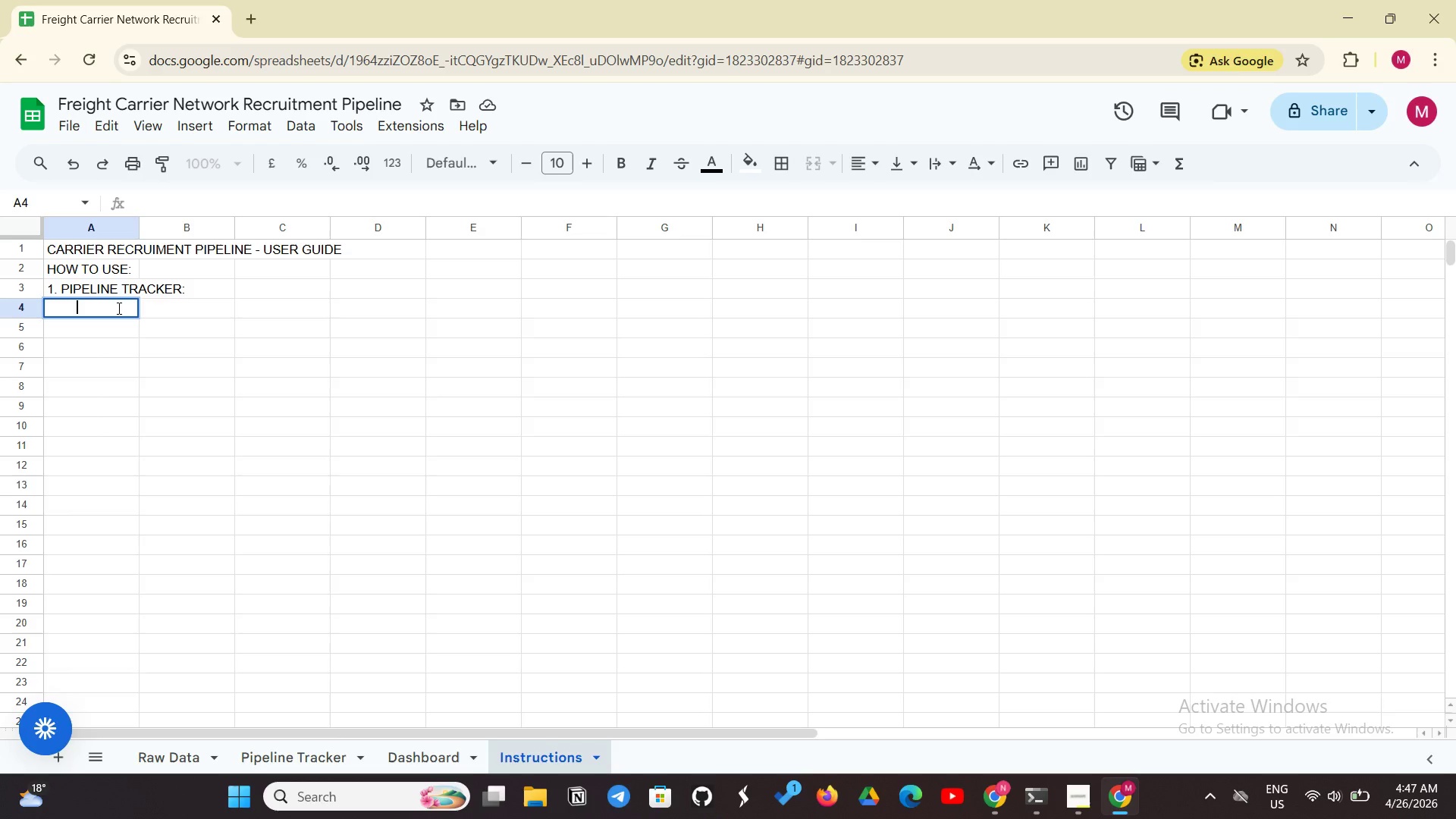 
key(Minus)
 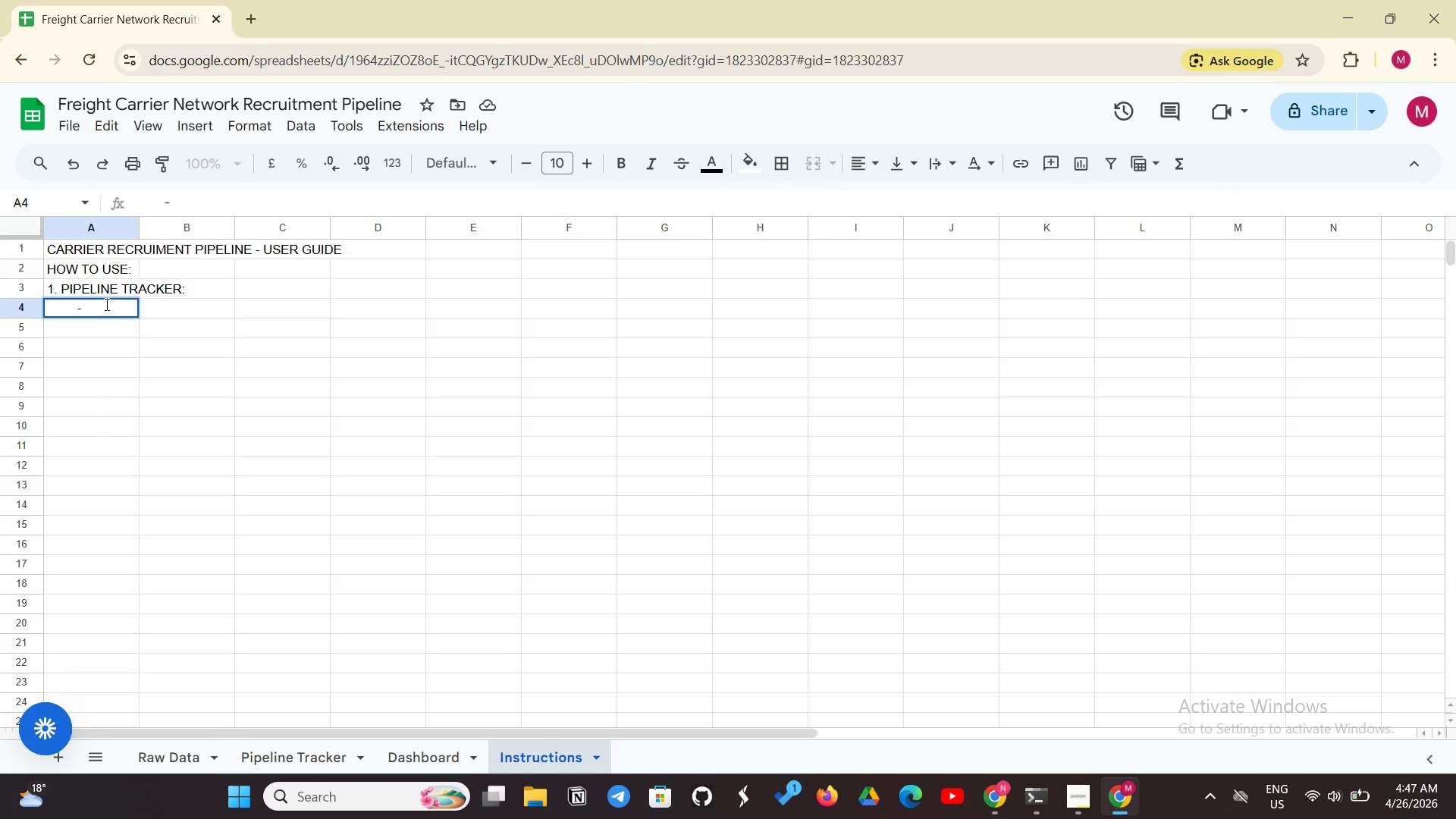 
type(Use)
 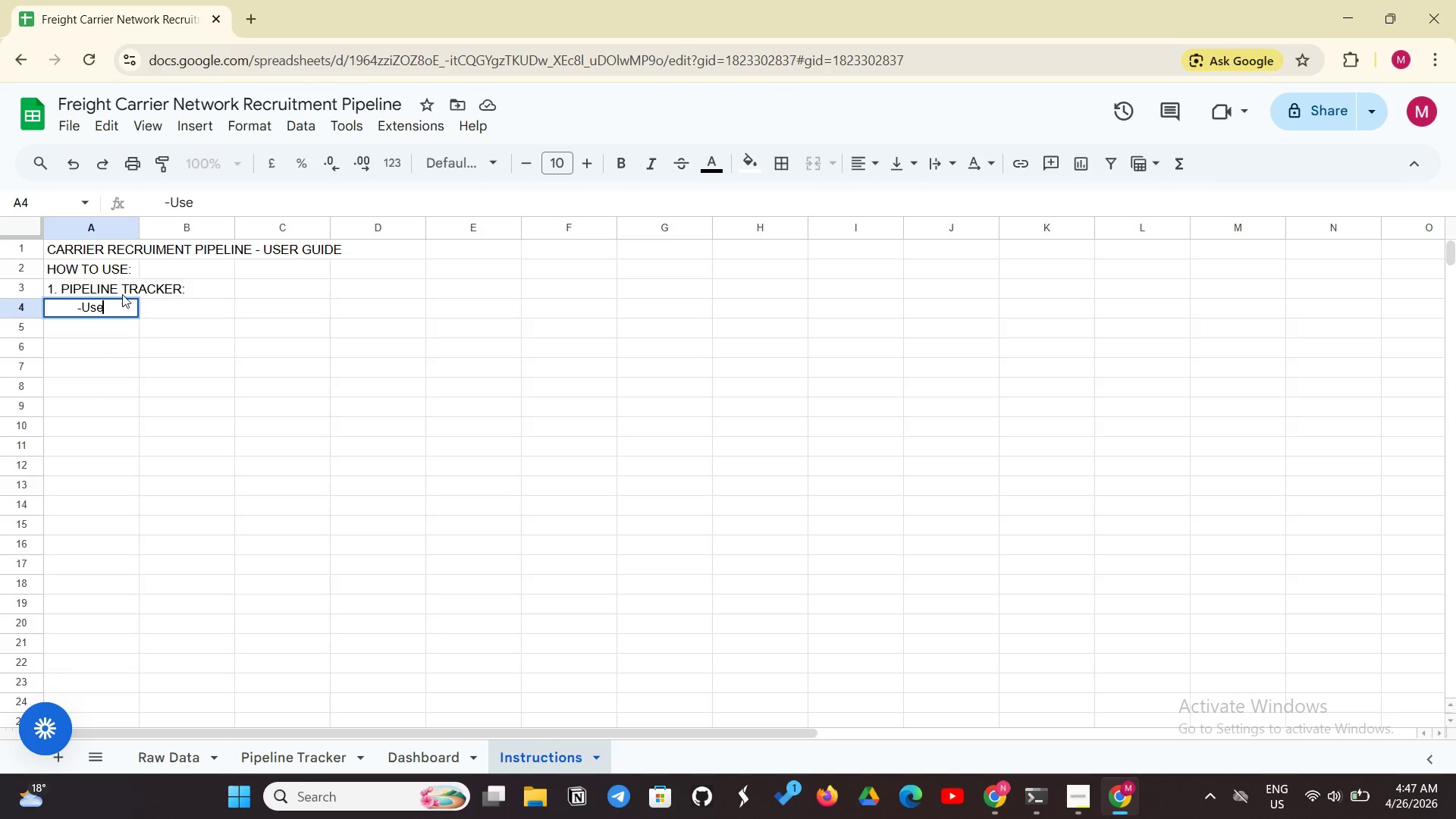 
type( dropdowns)
 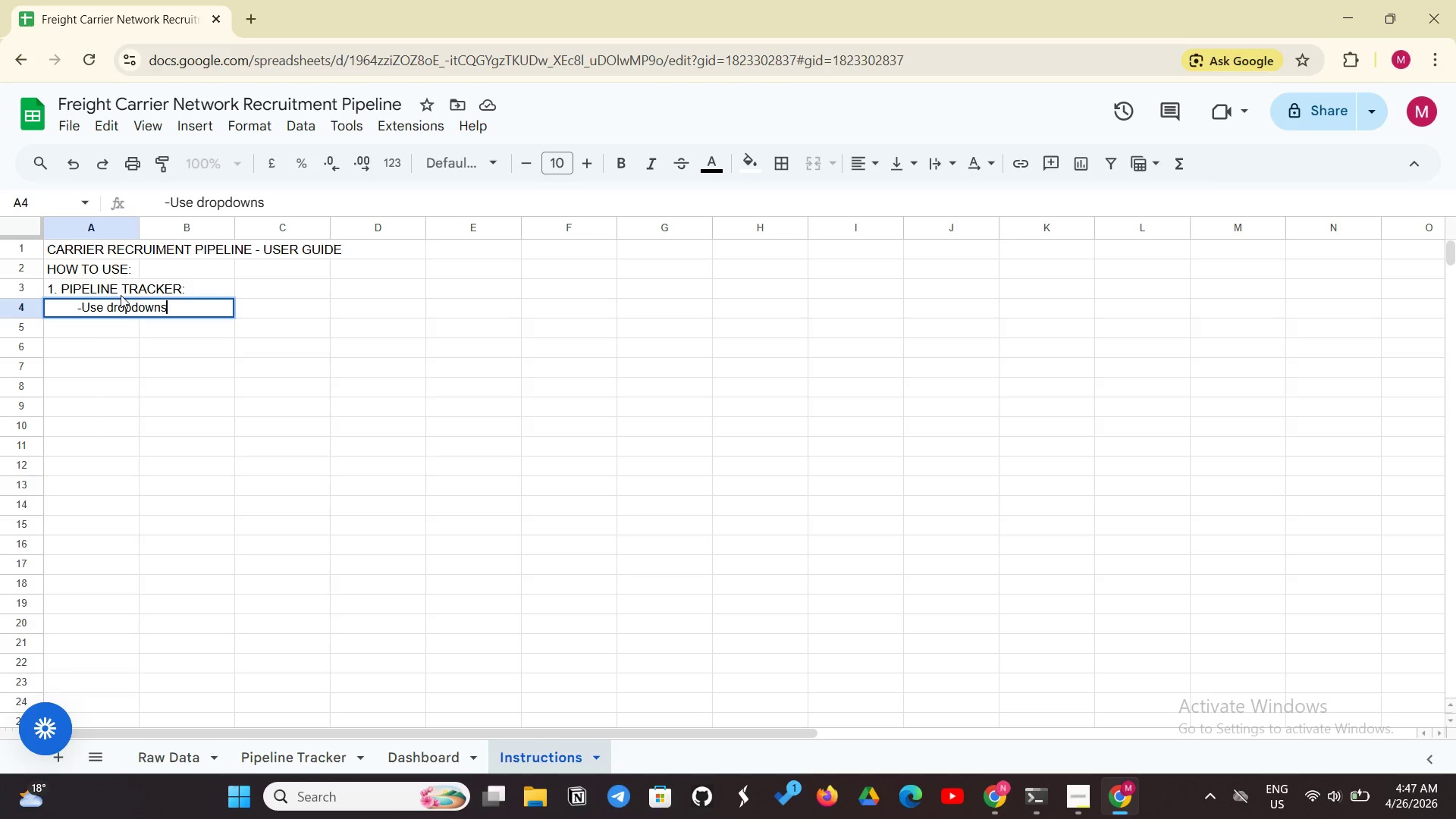 
type( for )
 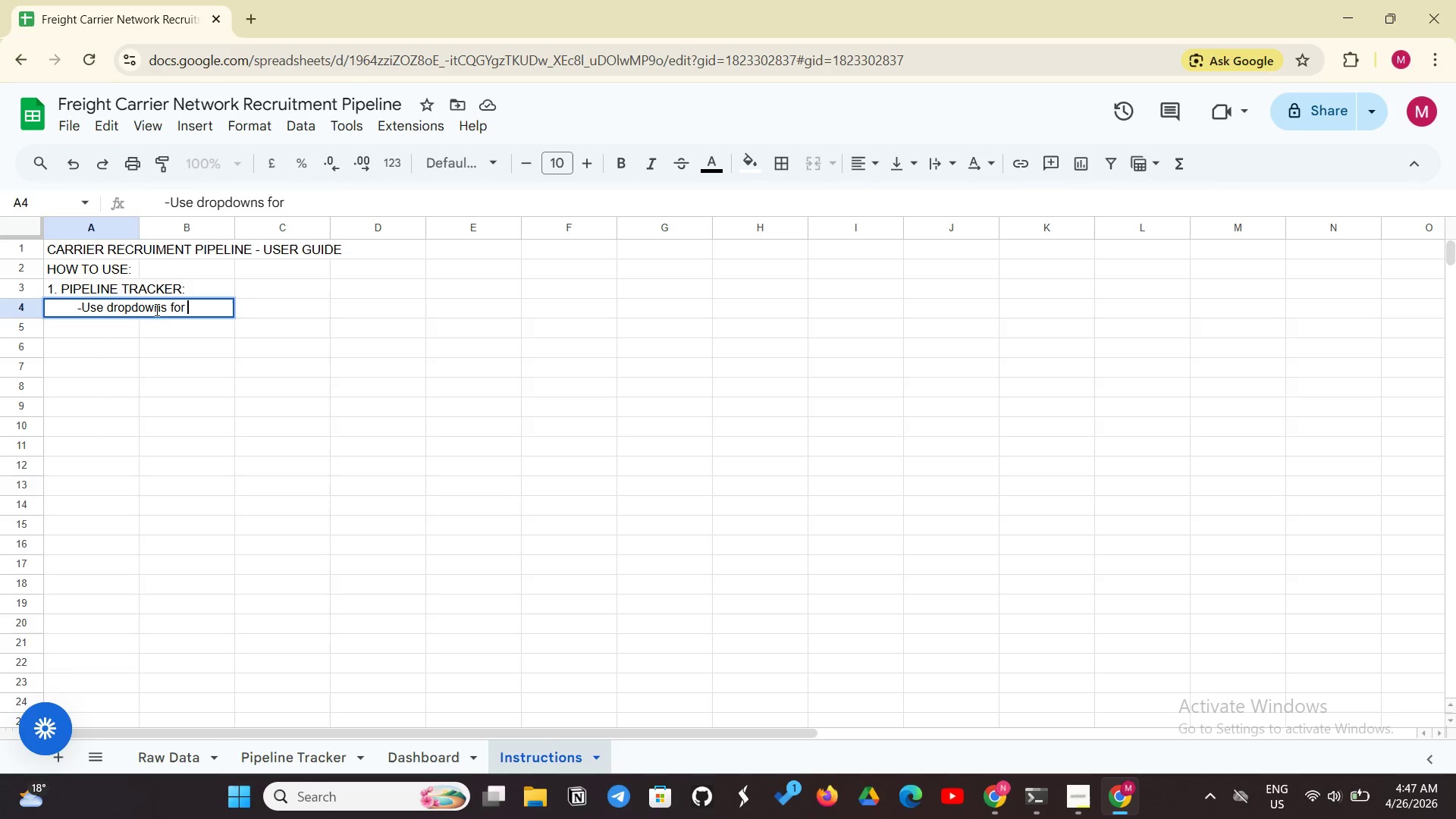 
type(Current Stage )
key(Backspace)
type(, Safety)
 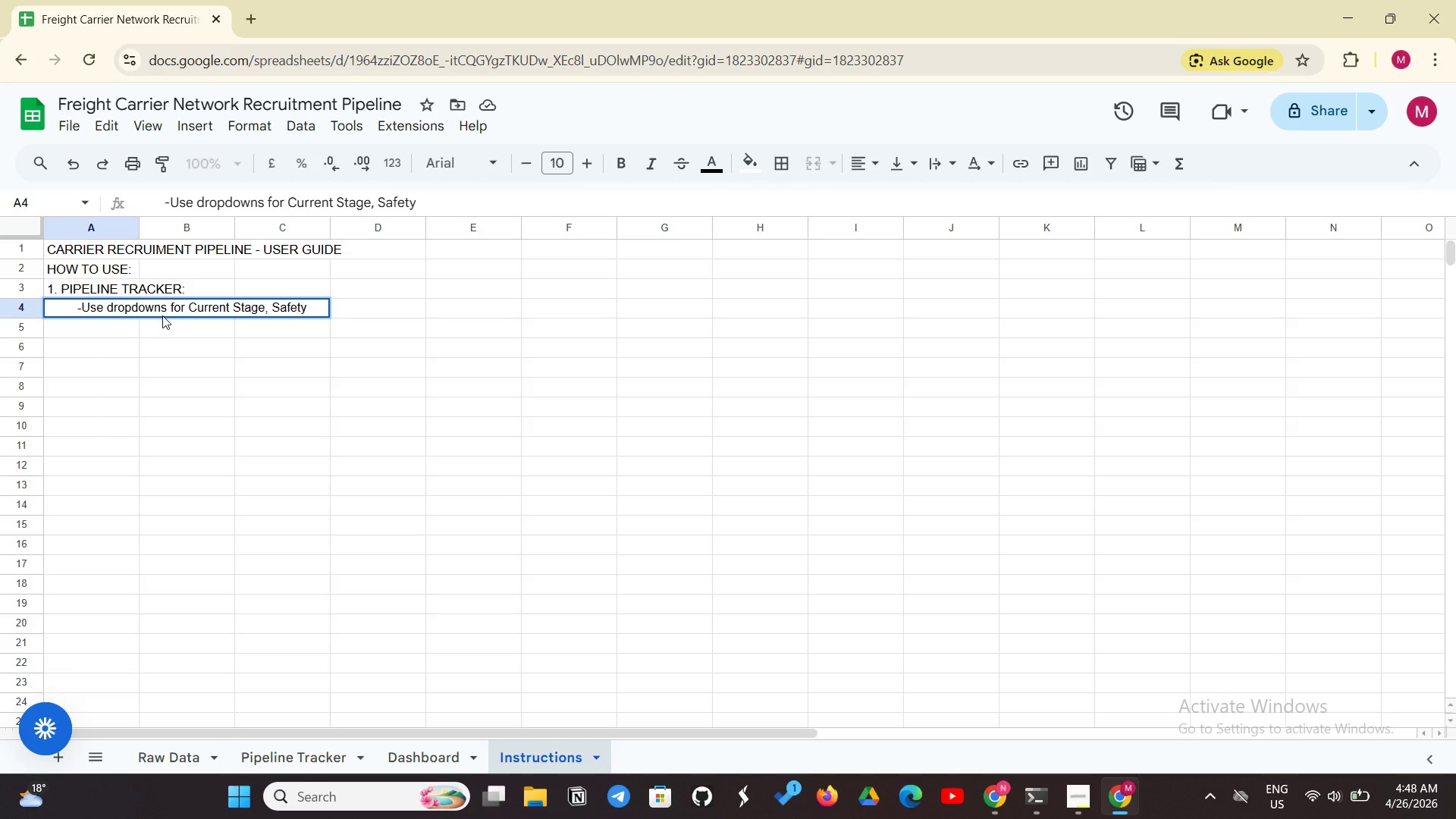 
left_click([162, 315])
 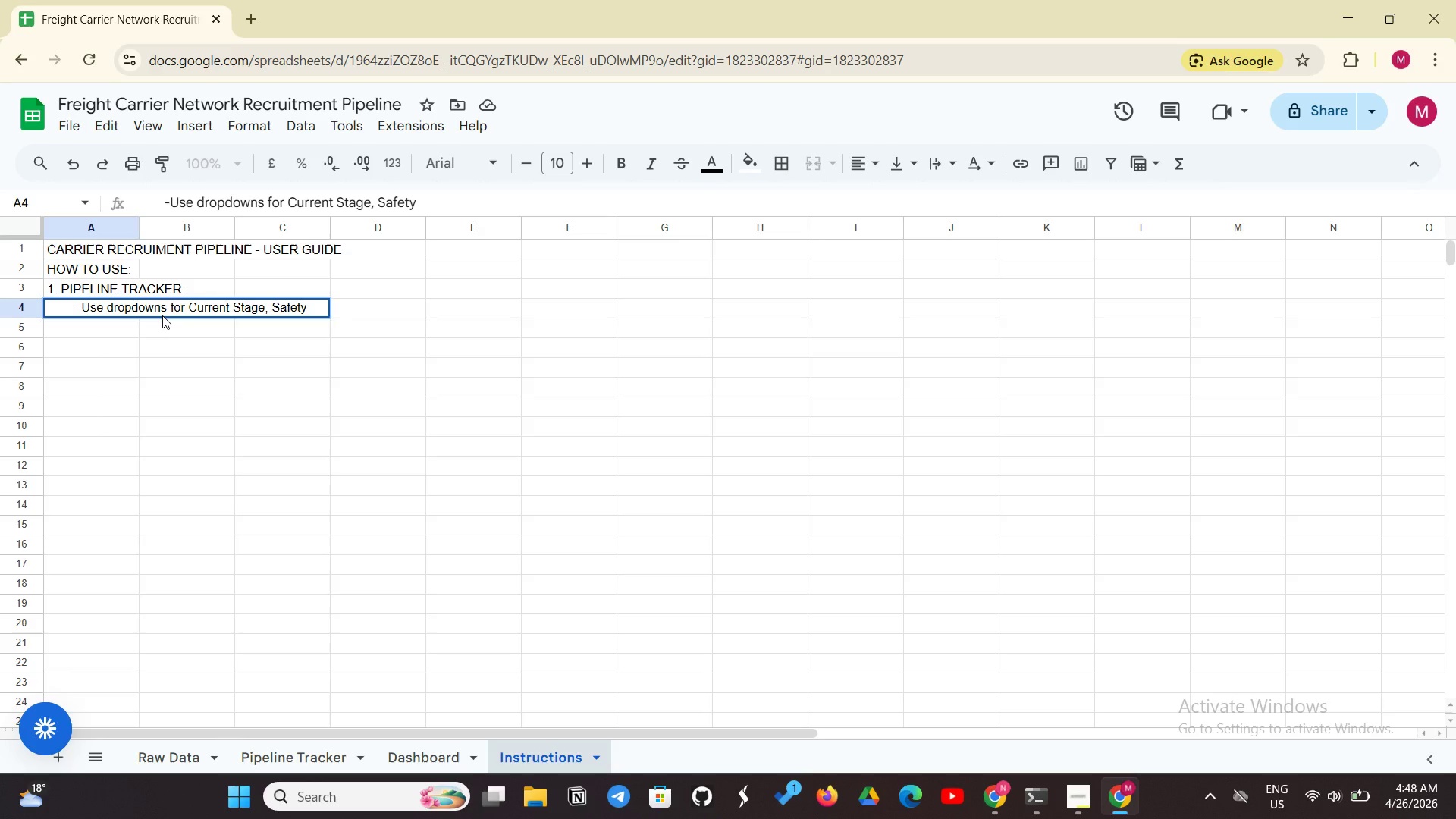 
type( Rat)
 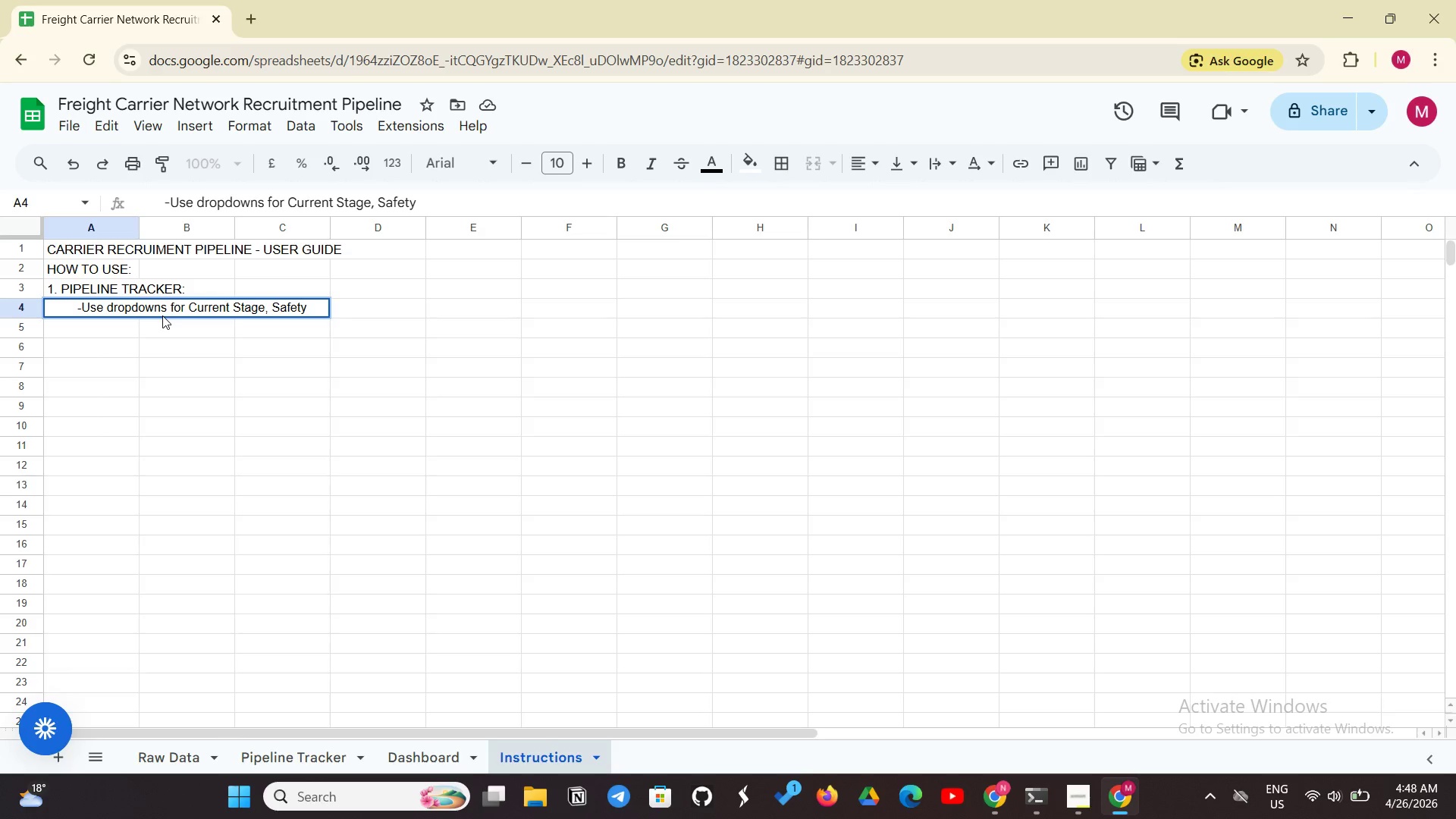 
wait(11.08)
 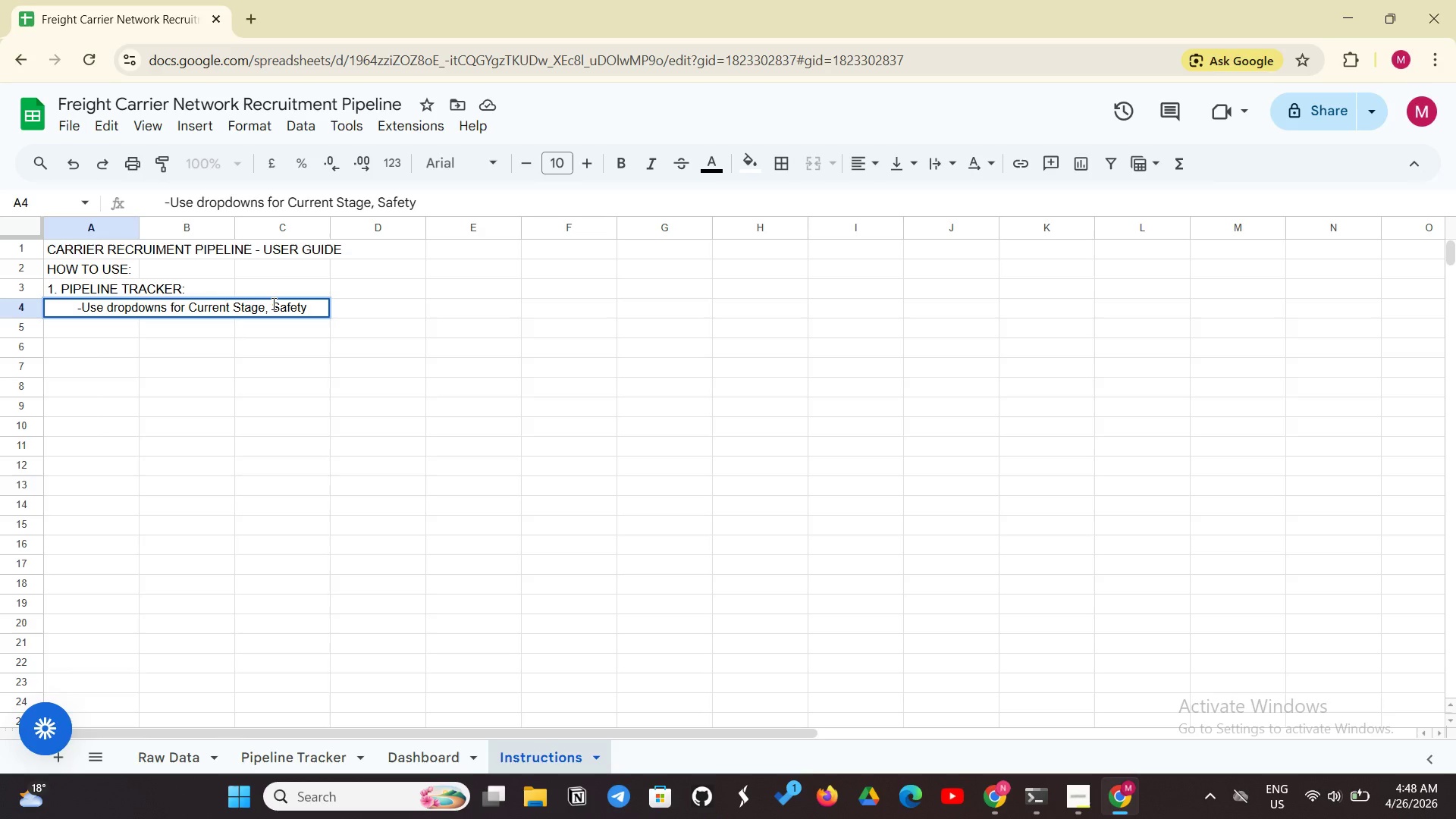 
left_click([419, 206])
 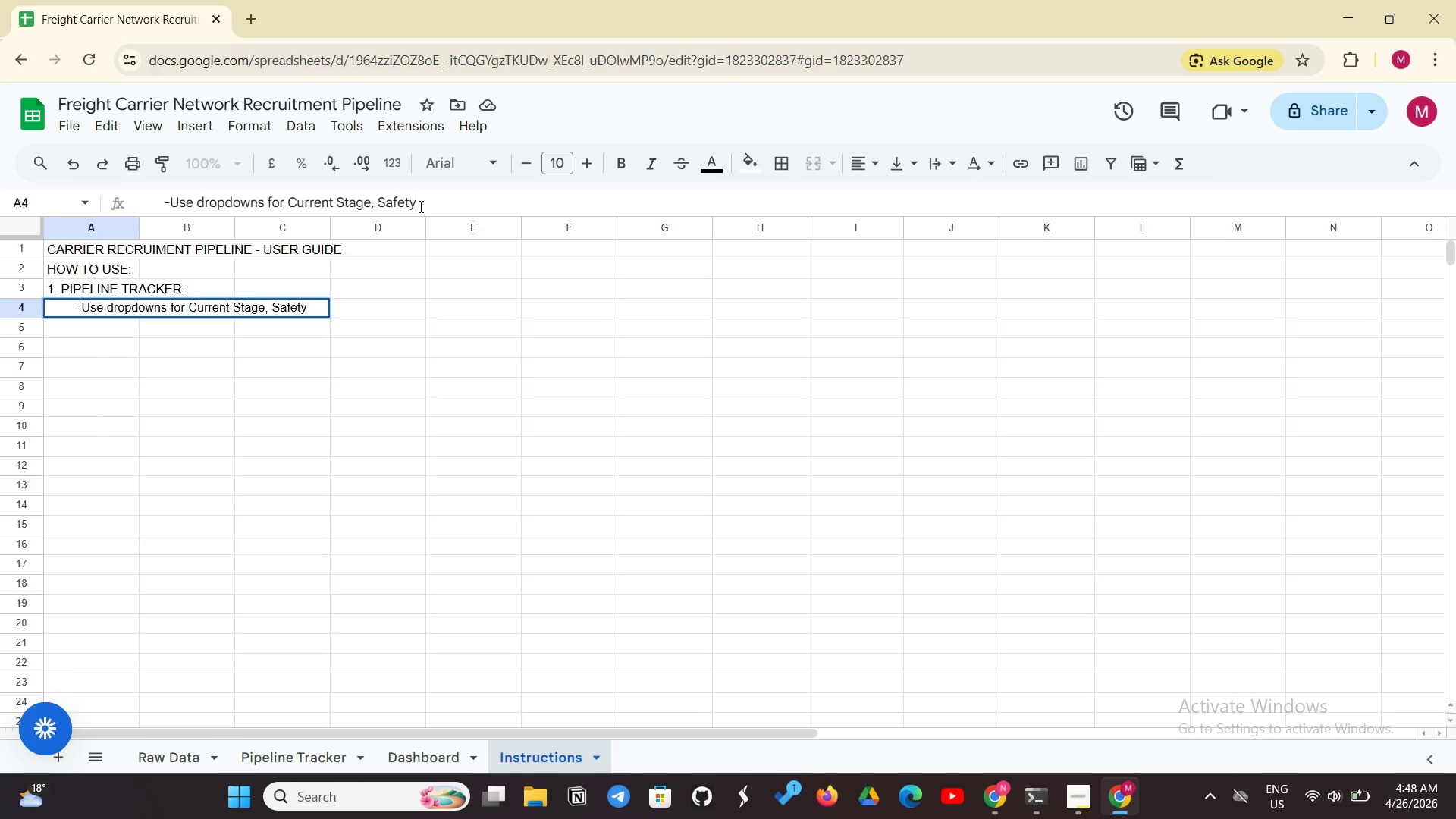 
type( Rating, and Equipment Type.)
 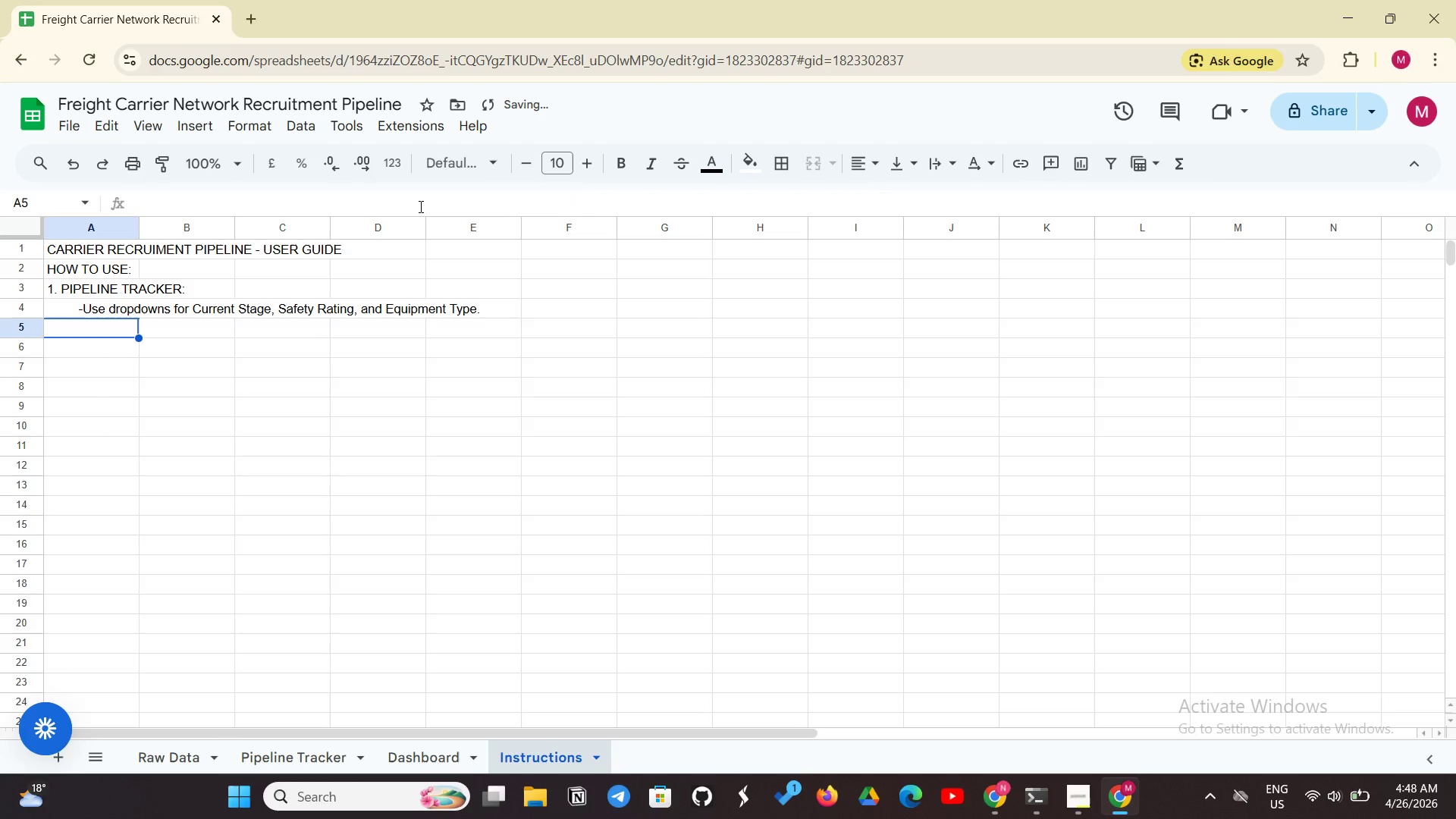 
 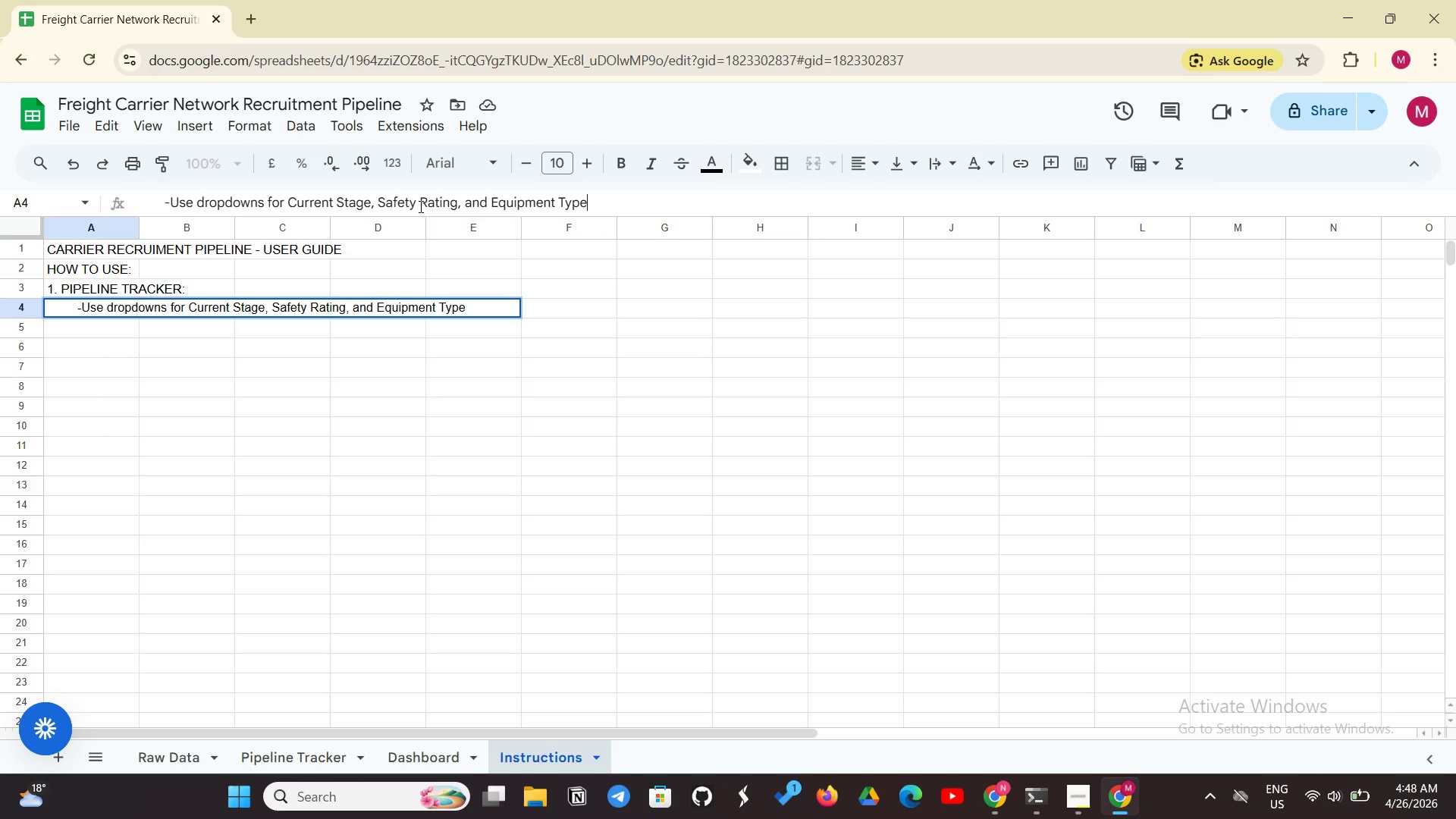 
key(Enter)
 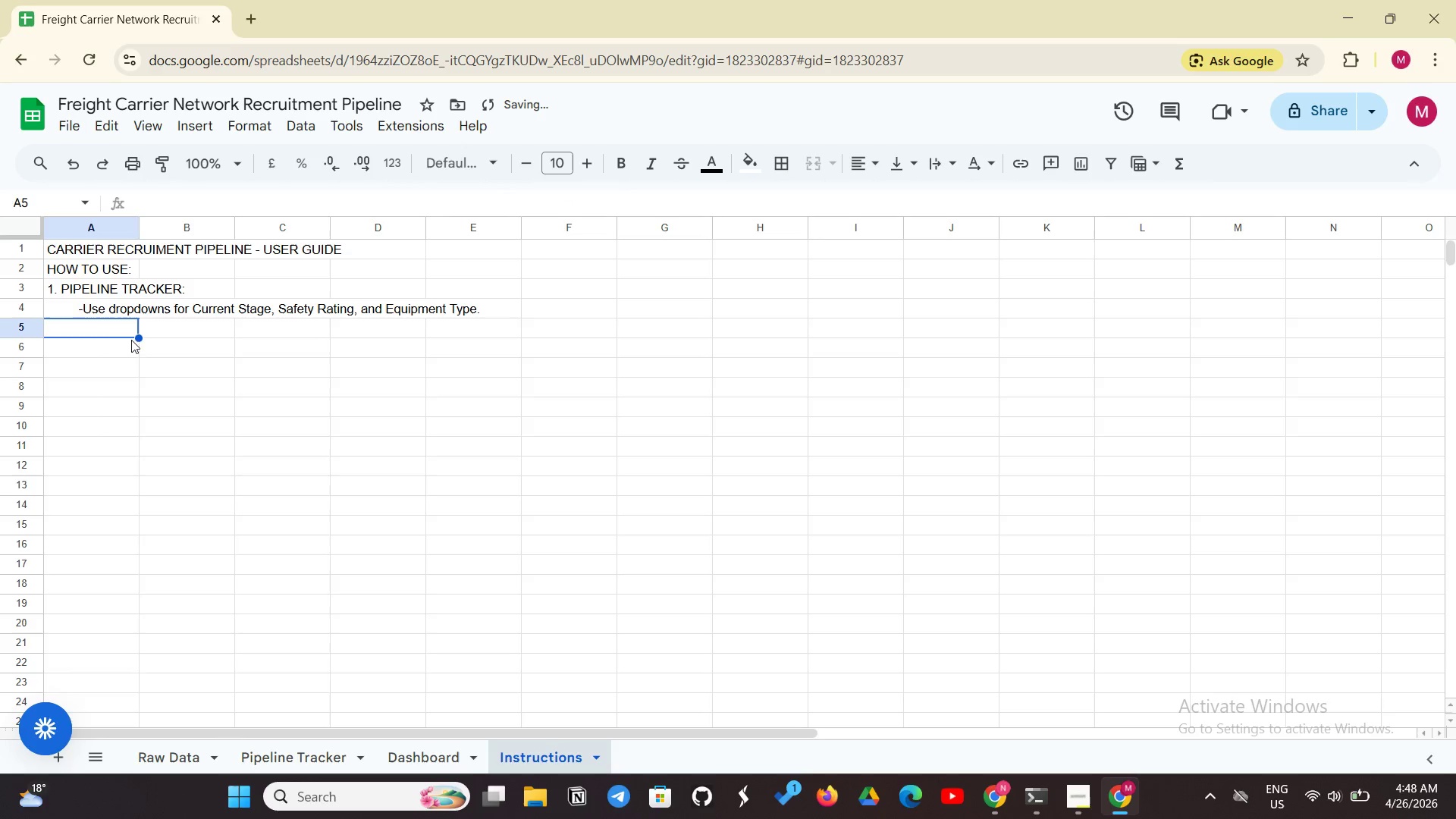 
left_click([114, 335])
 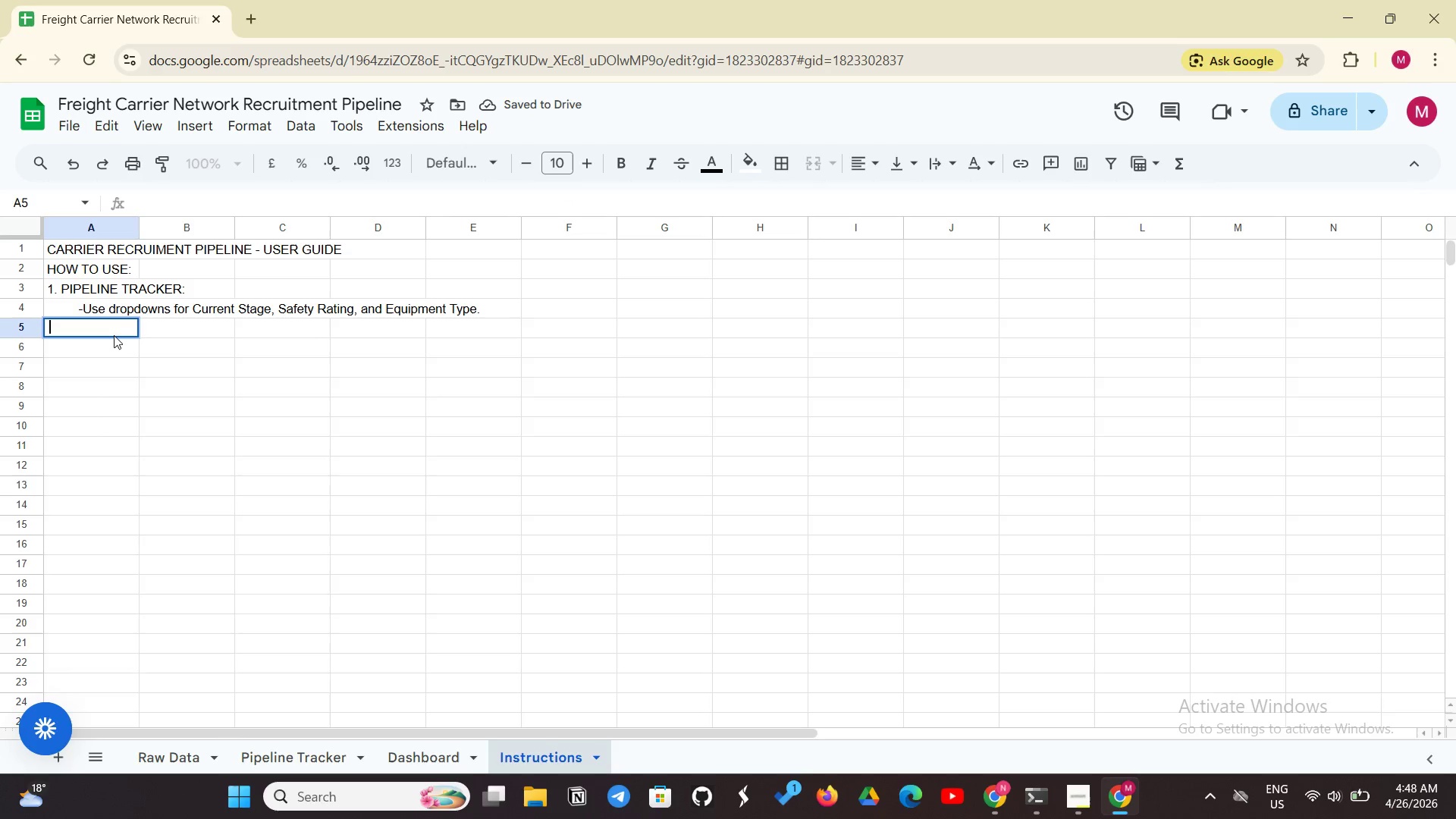 
type(          )
key(Backspace)
type(-"Days in Stage" calculates automatically)
 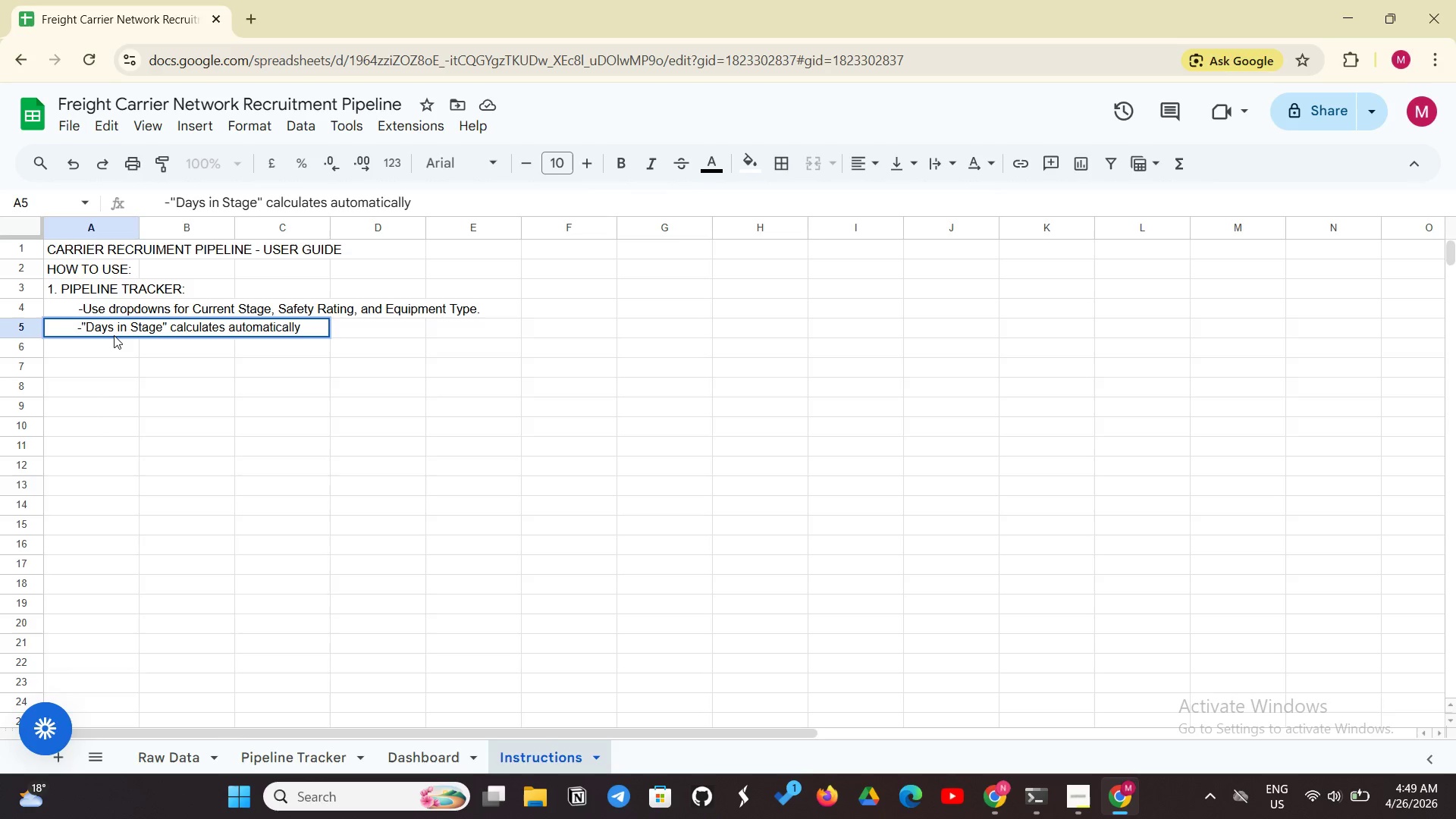 
key(Period)
 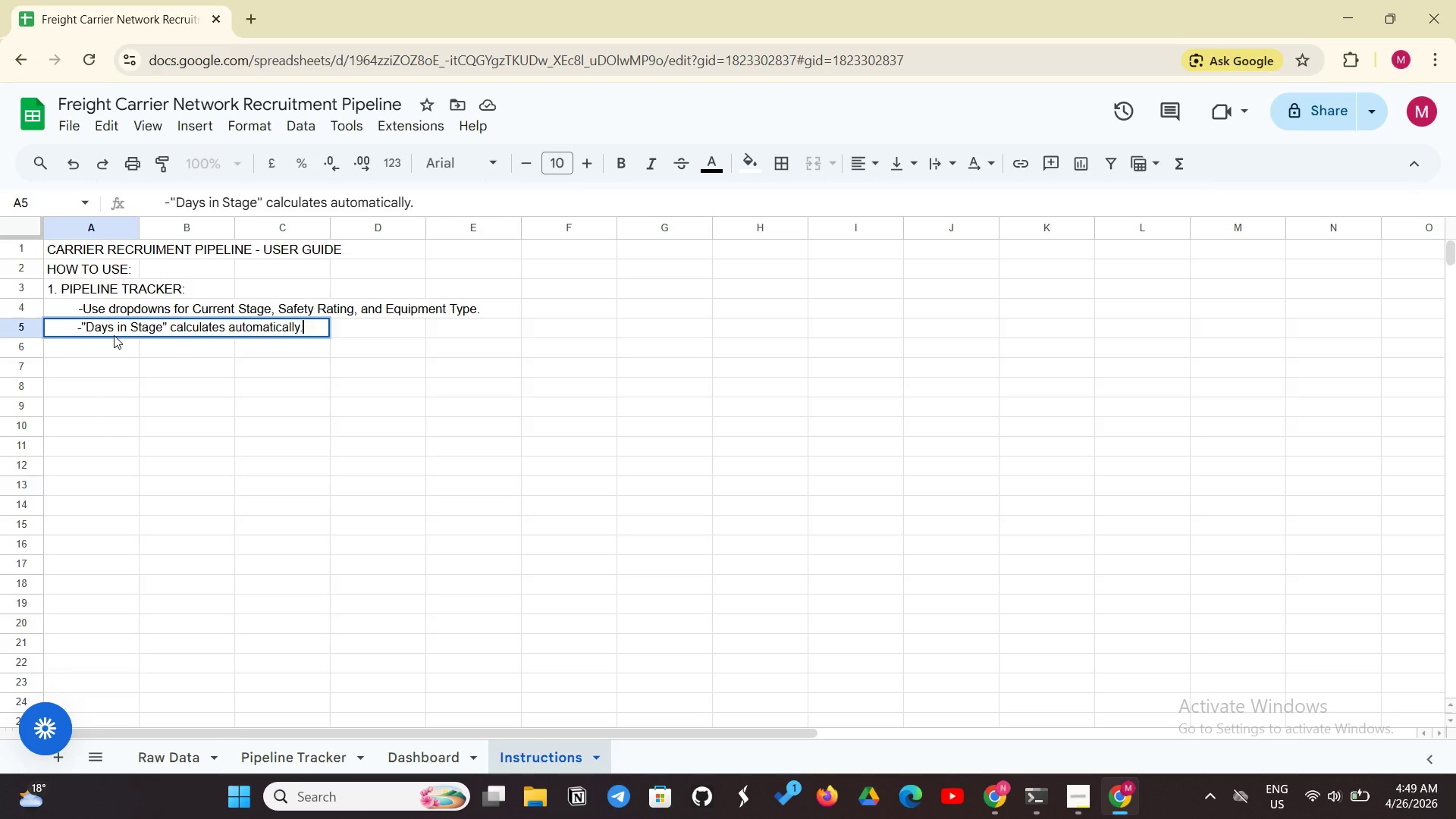 
key(Enter)
 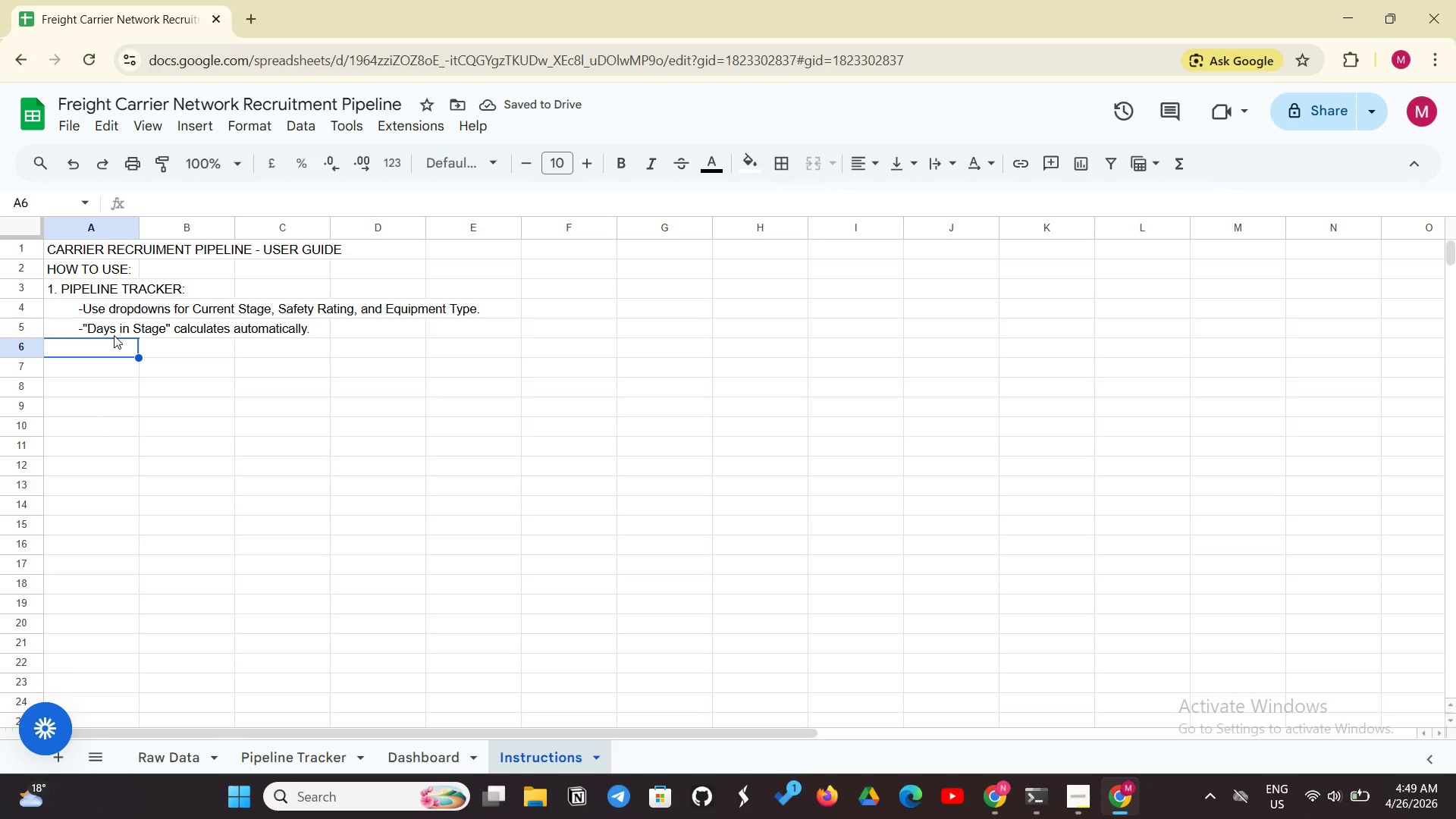 
key(Space)
 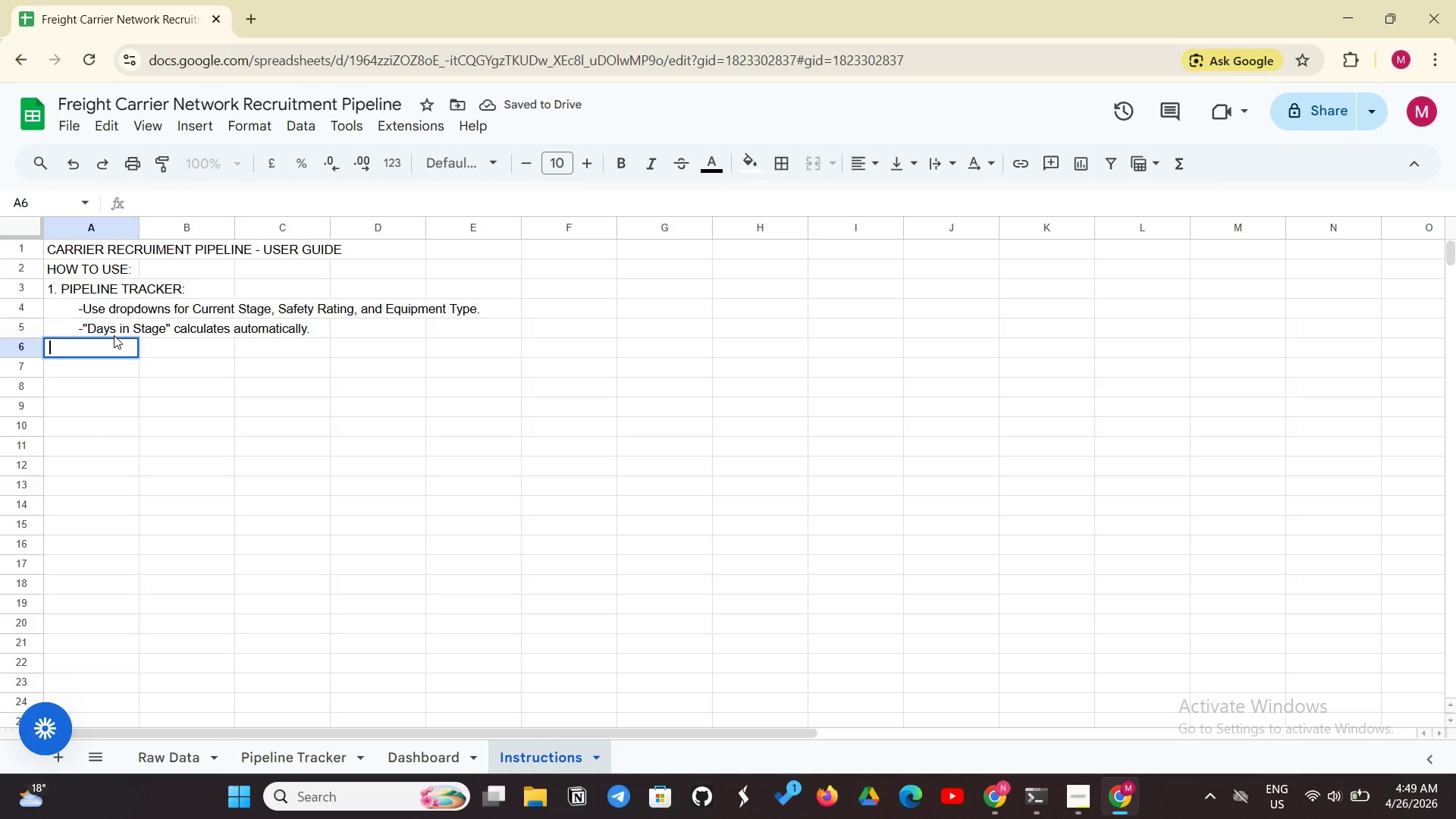 
key(Space)
 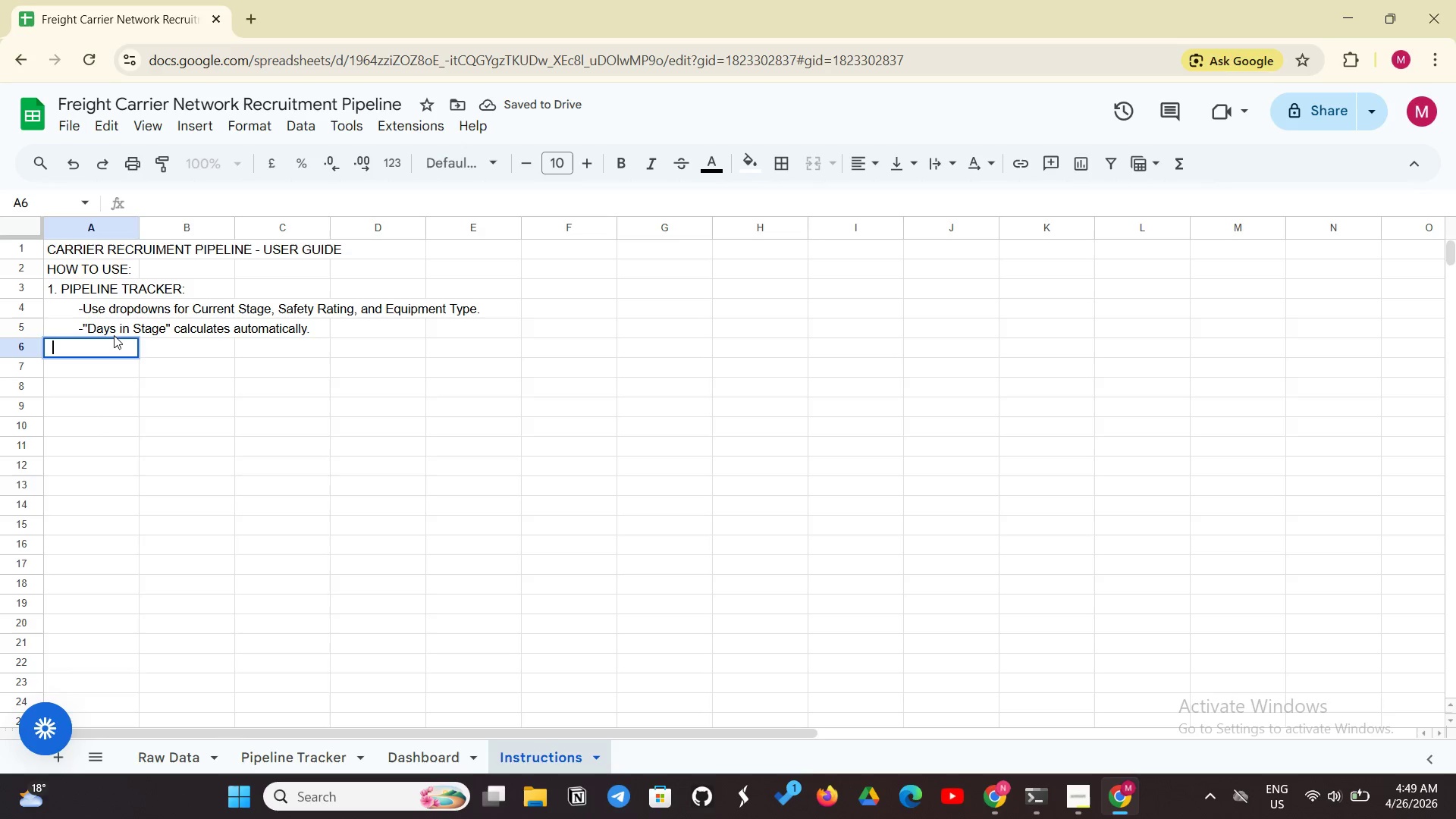 
key(Space)
 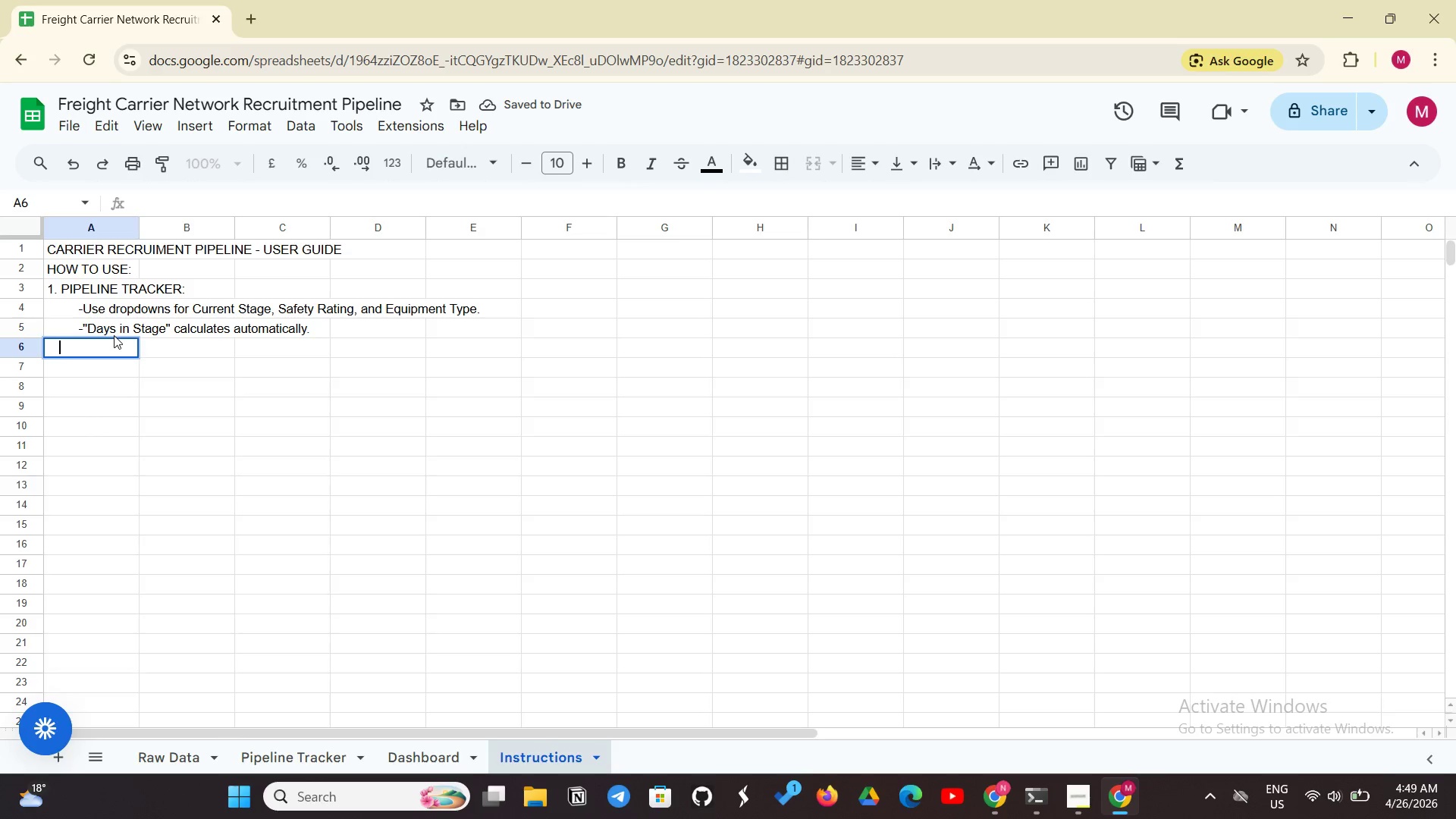 
key(Space)
 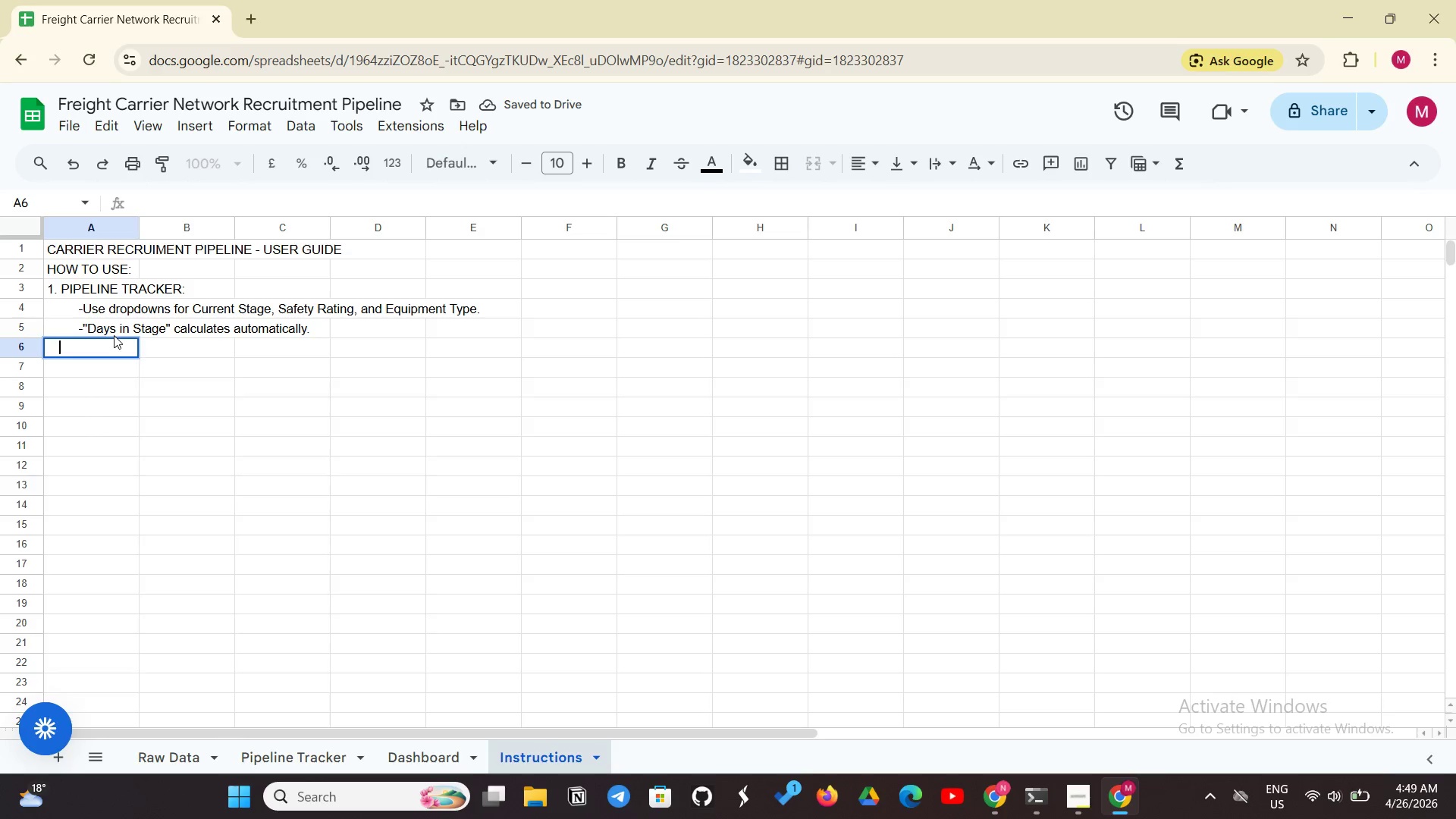 
key(Space)
 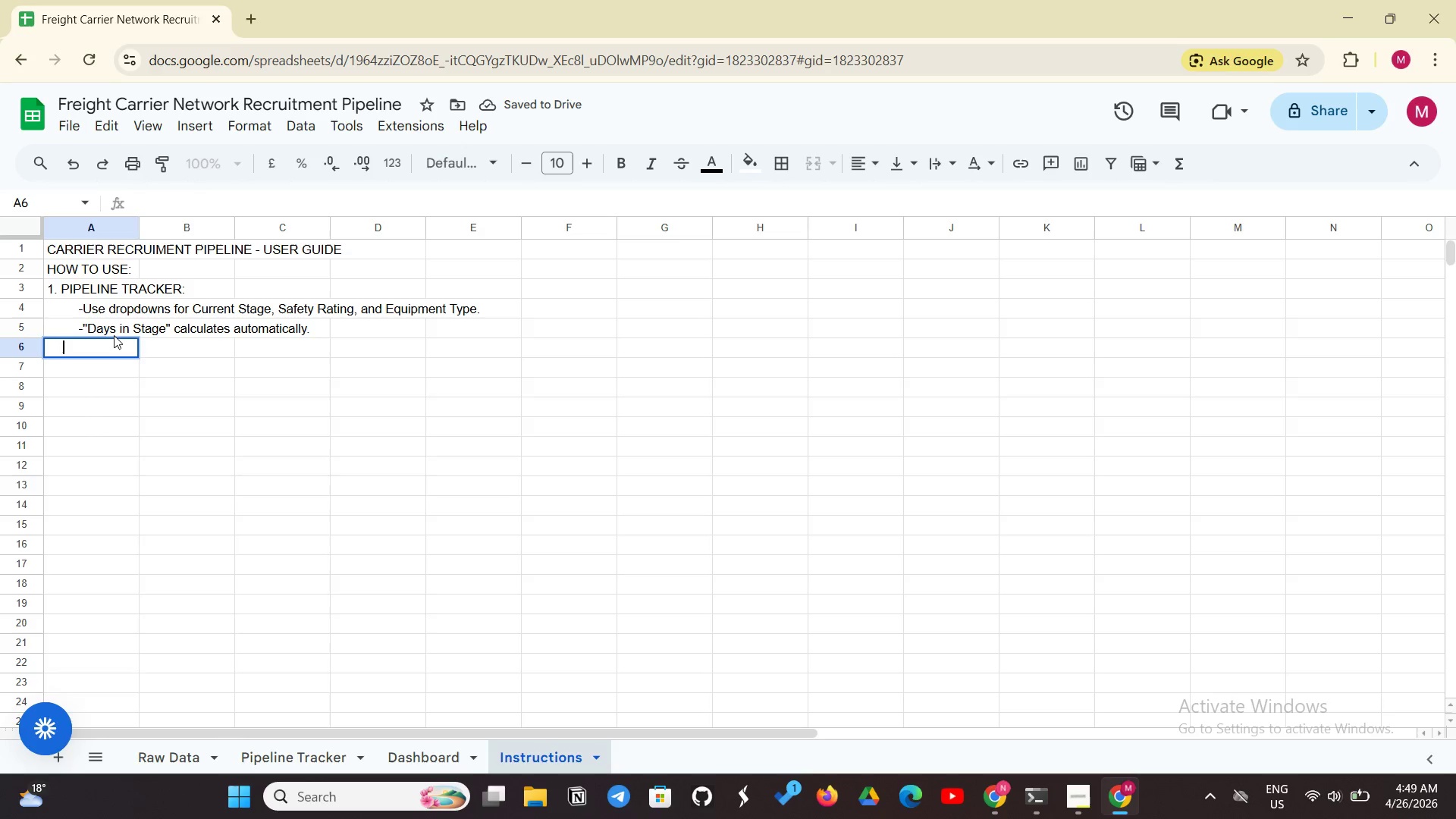 
key(Space)
 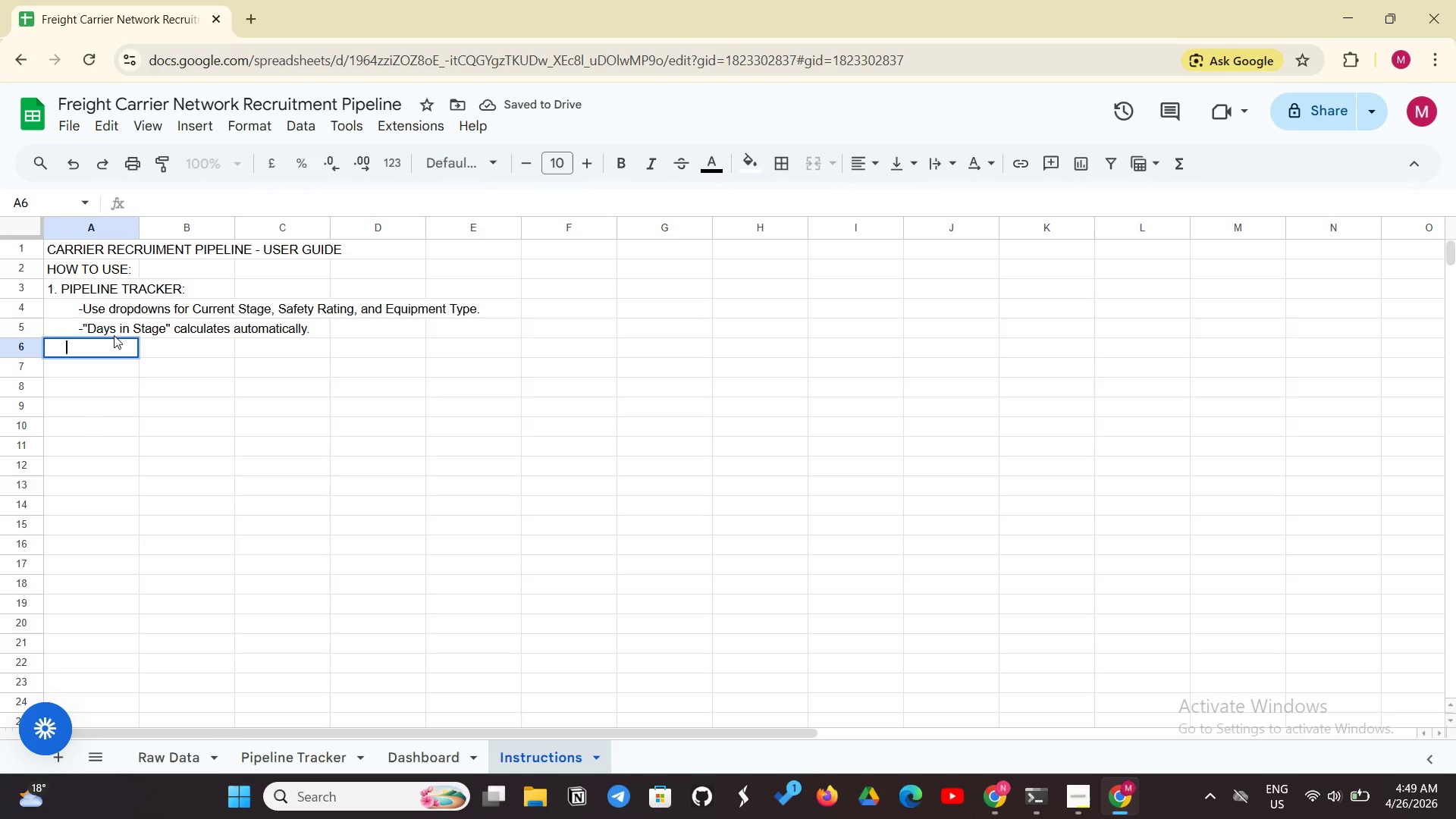 
key(Space)
 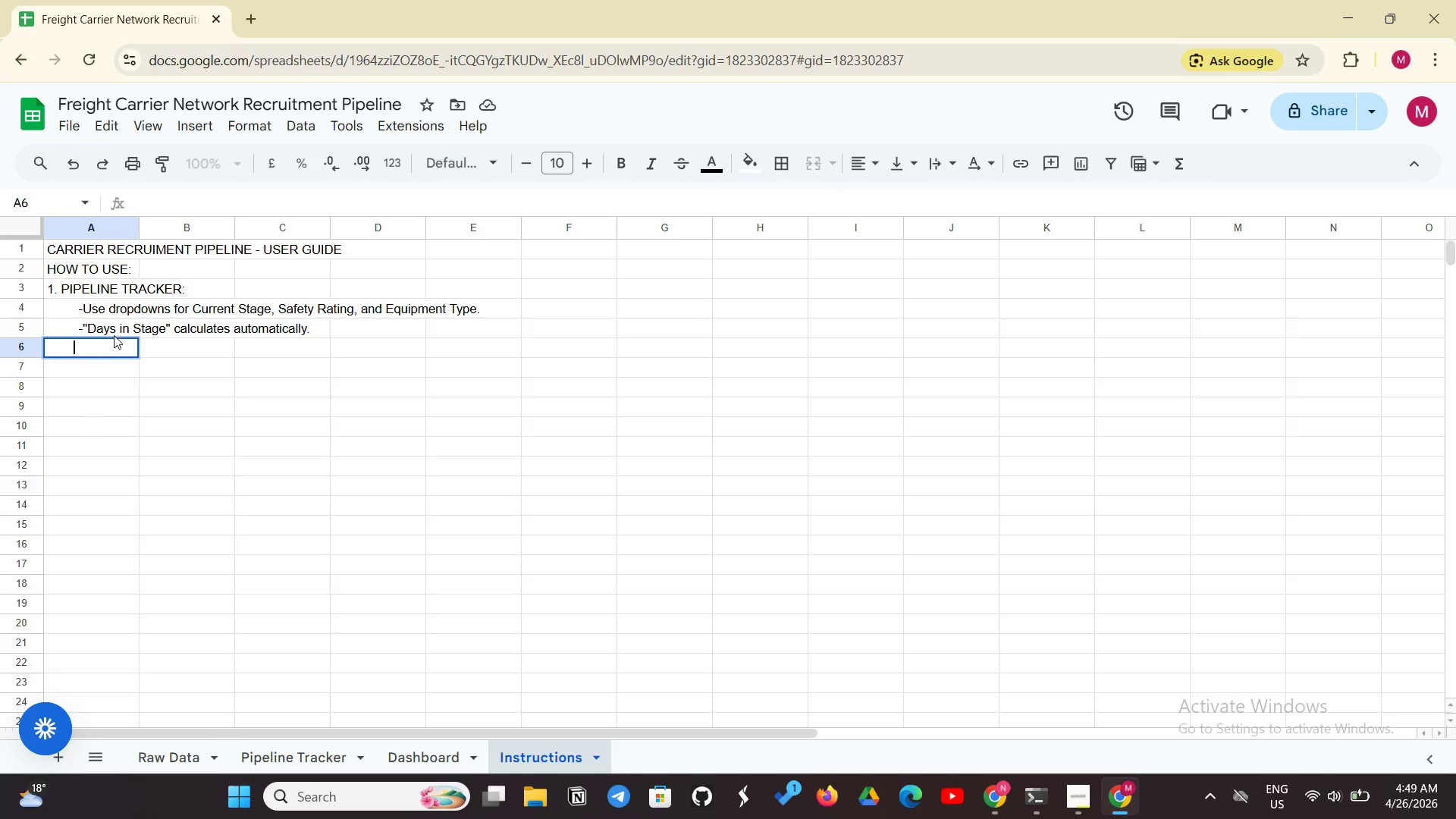 
key(Space)
 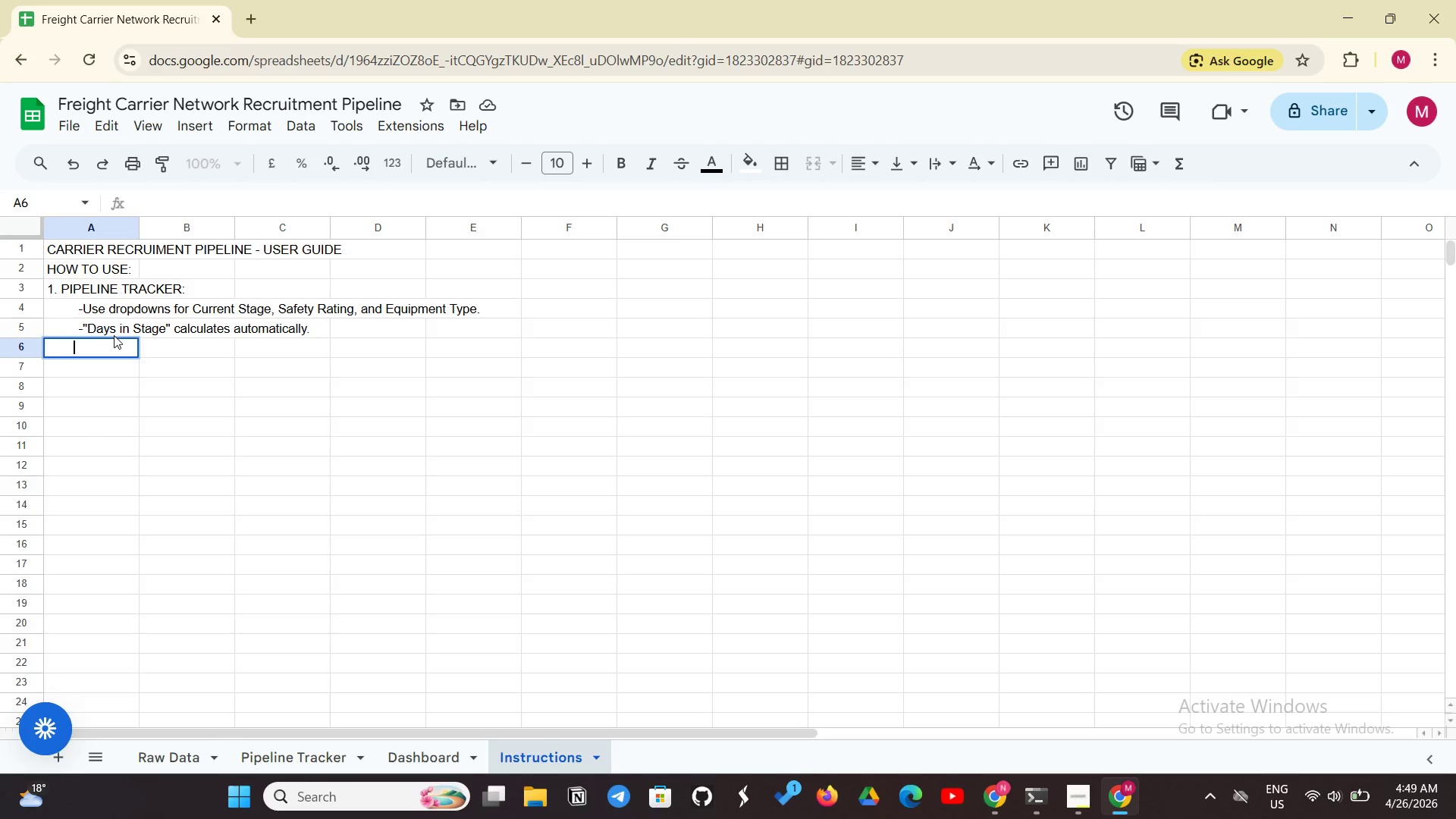 
key(Space)
 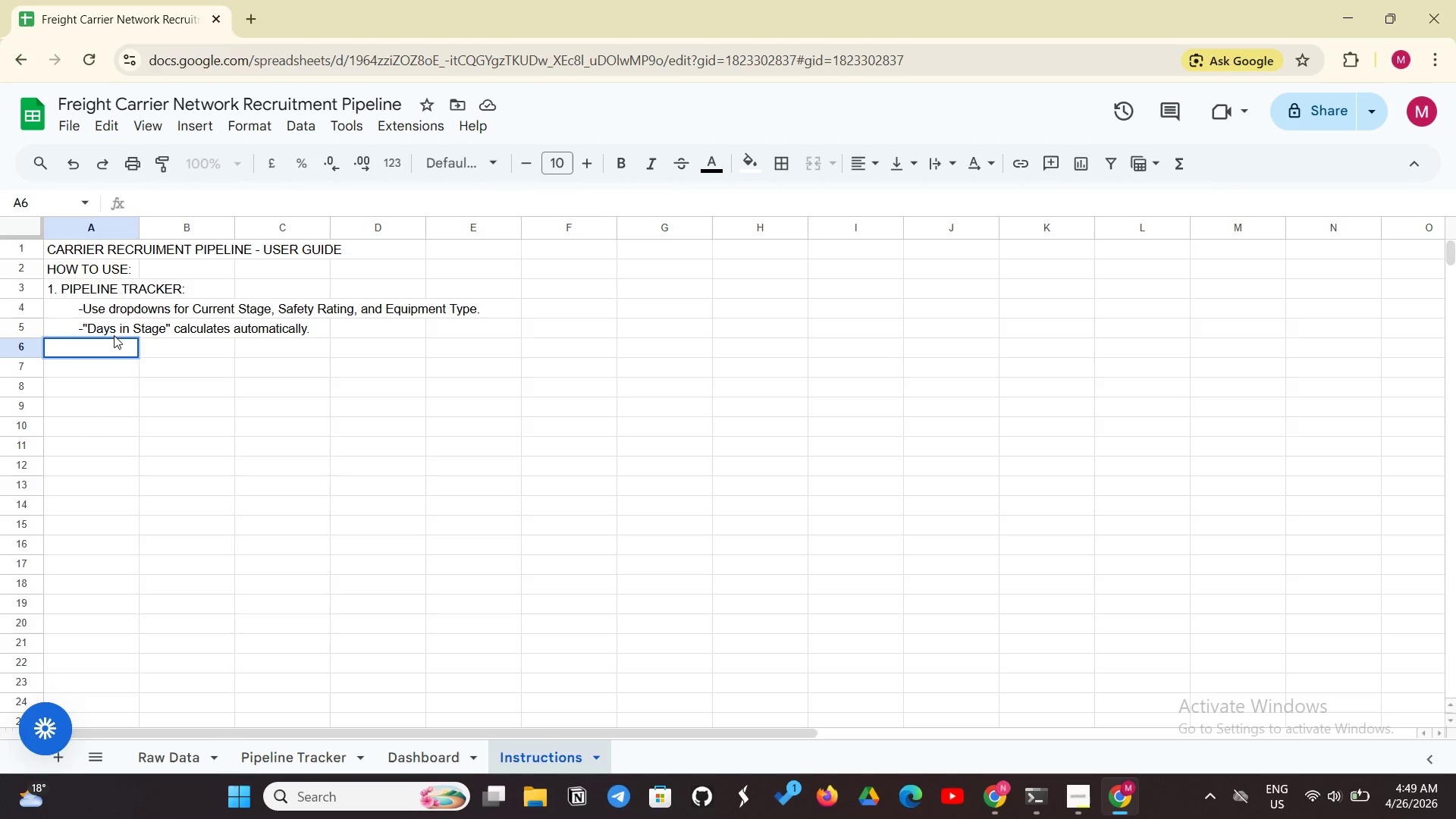 
key(Minus)
 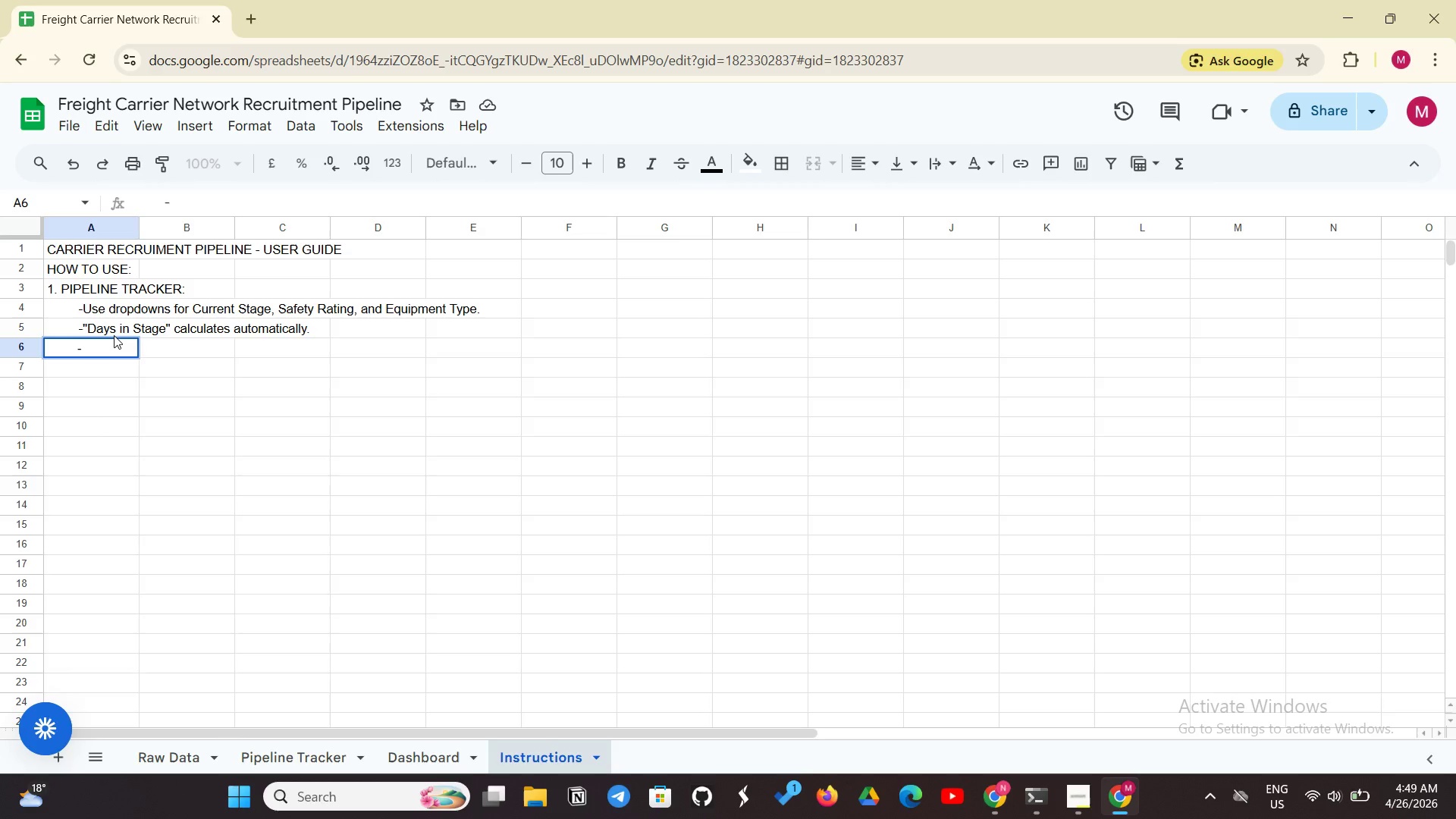 
type( Red highlight = Stalled application )
 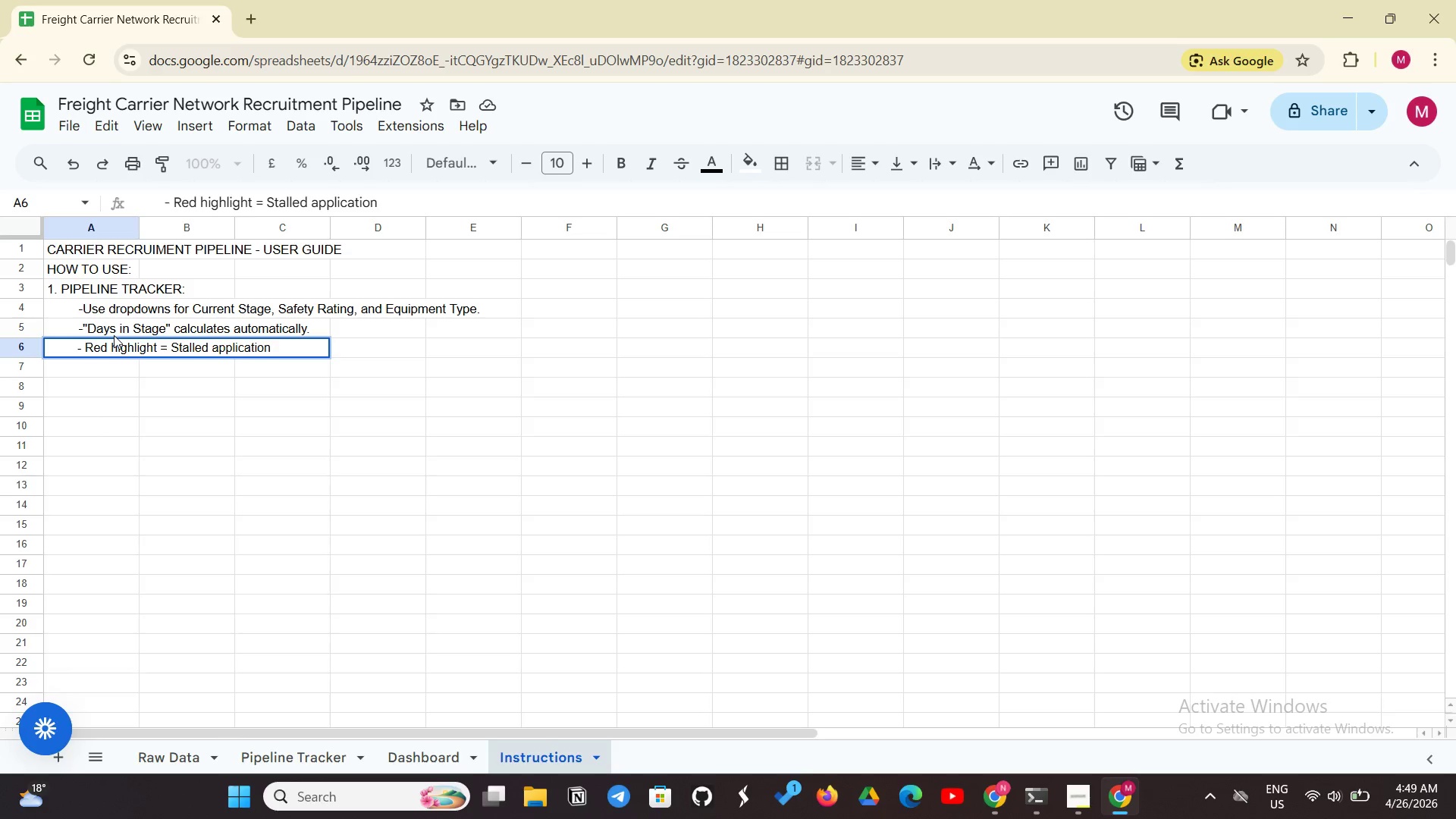 
type((>14 days in same stage).)
 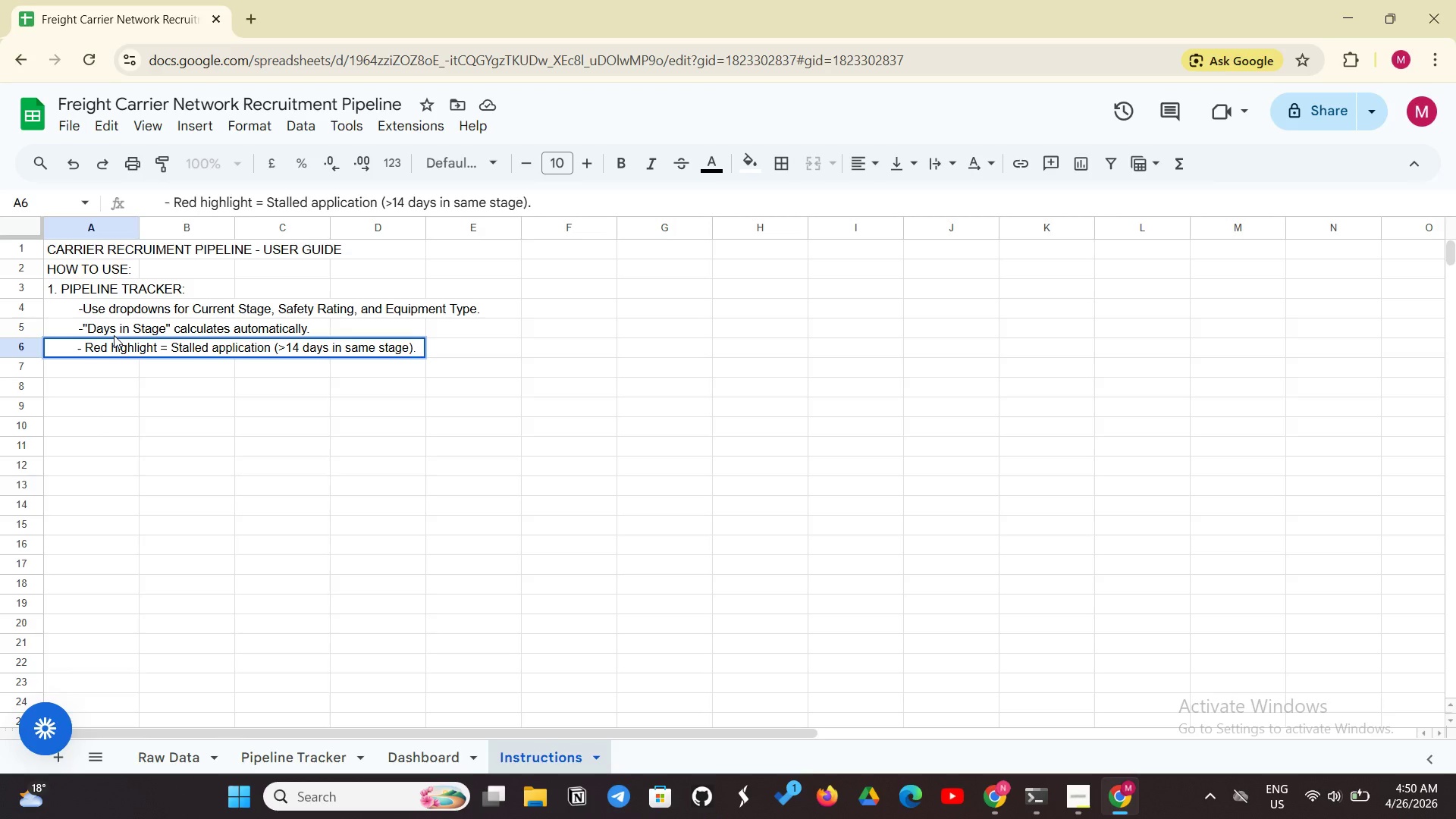 
key(Enter)
 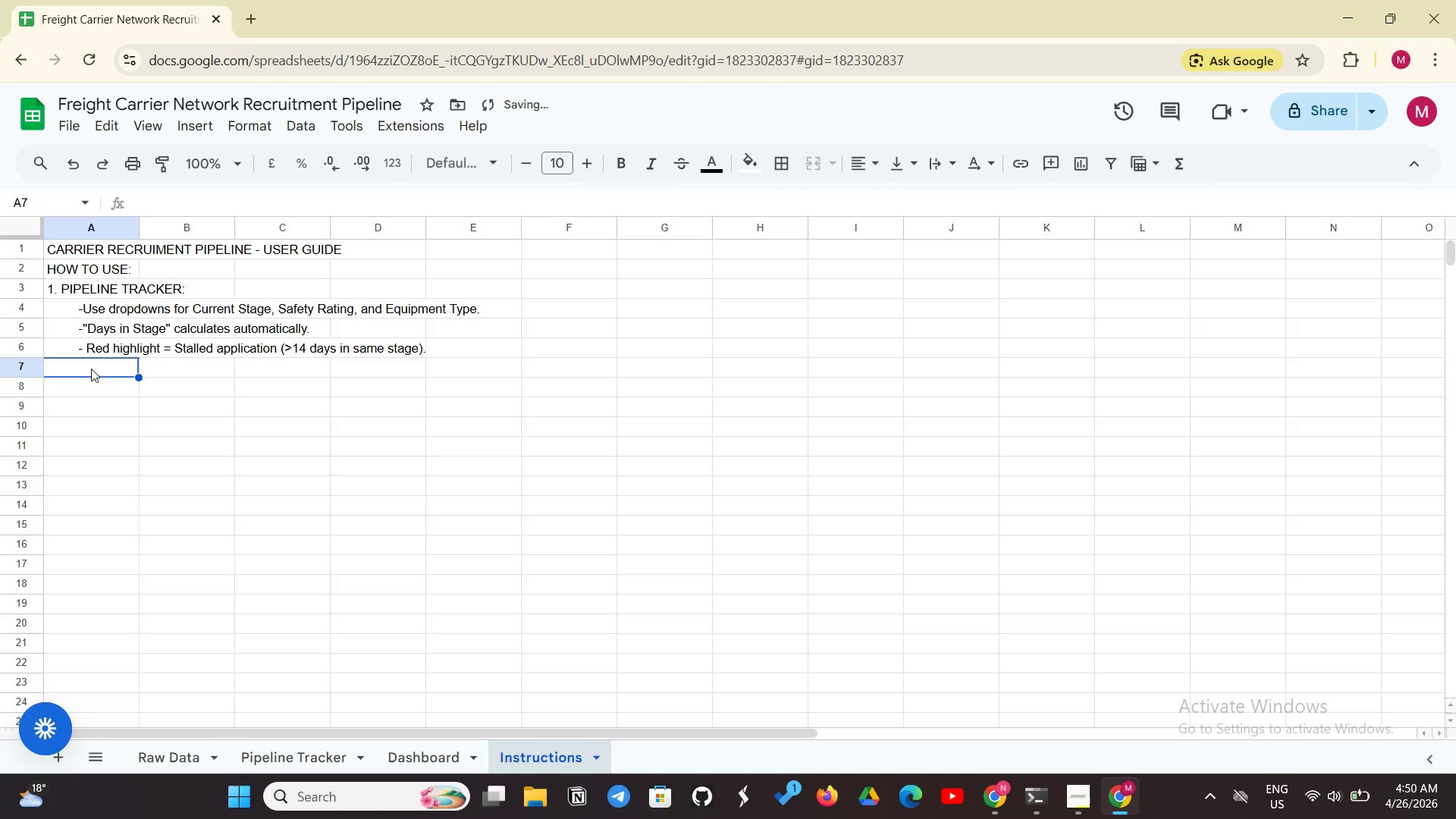 
left_click([89, 377])
 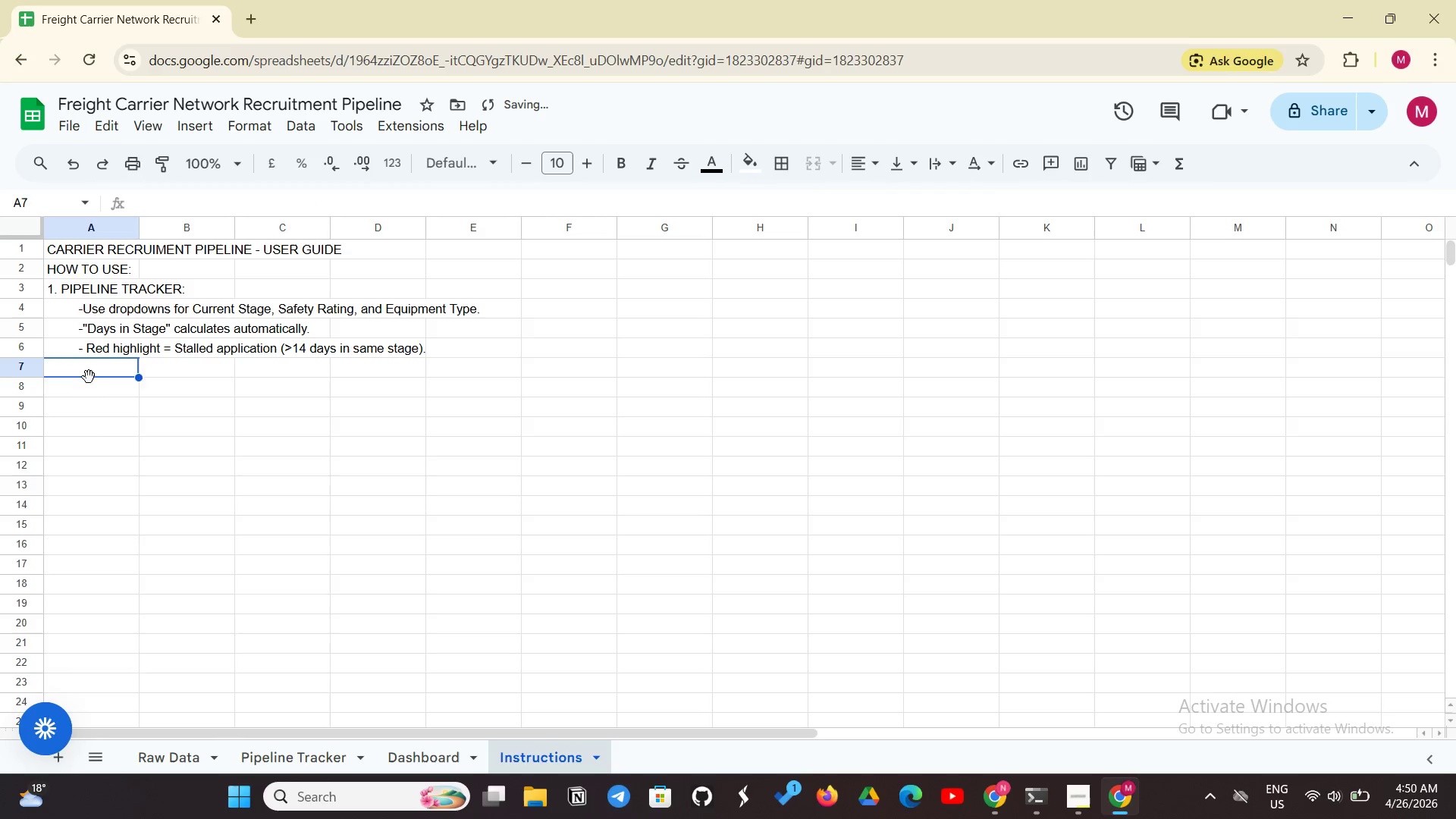 
key(Space)
 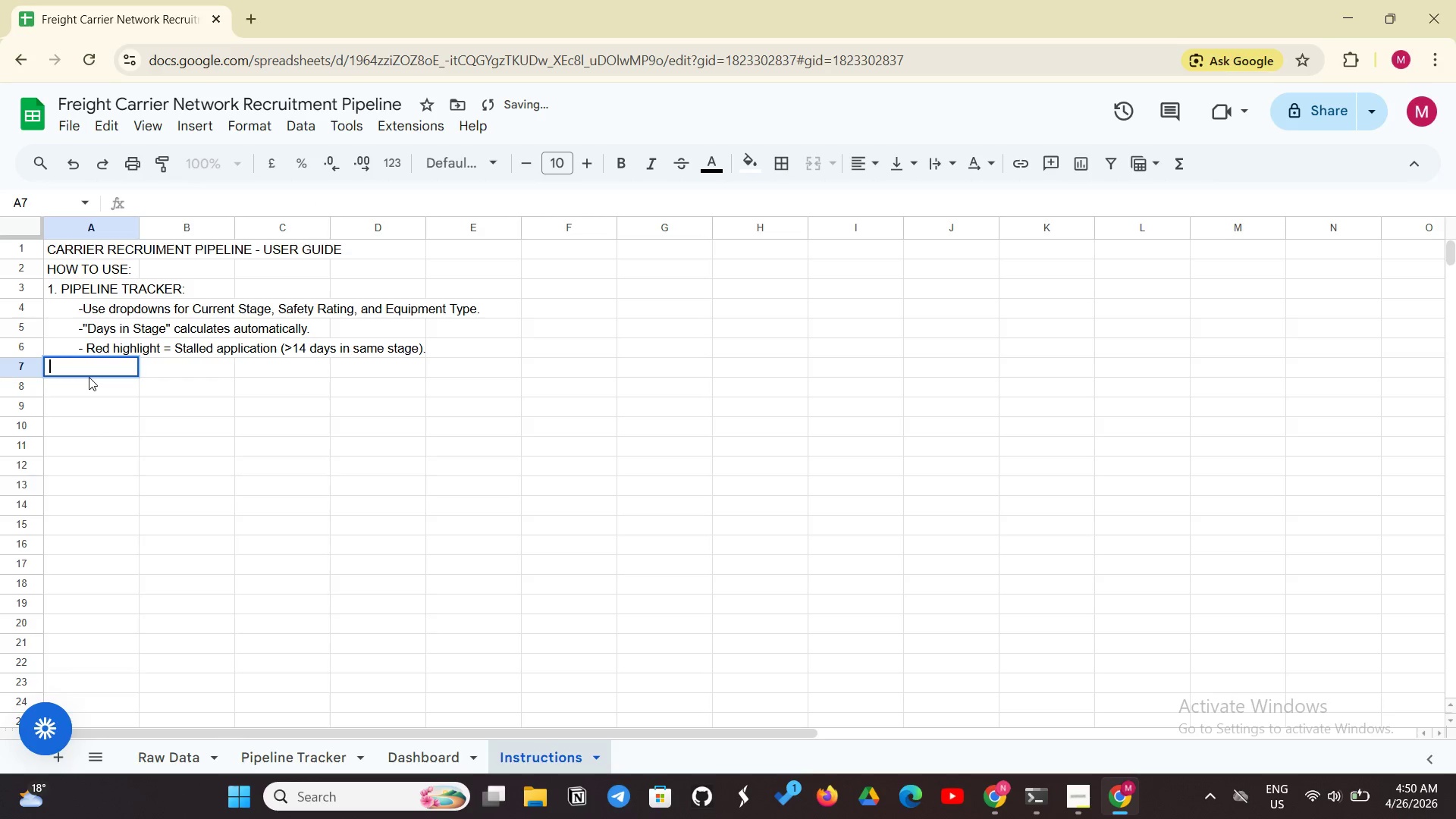 
key(Space)
 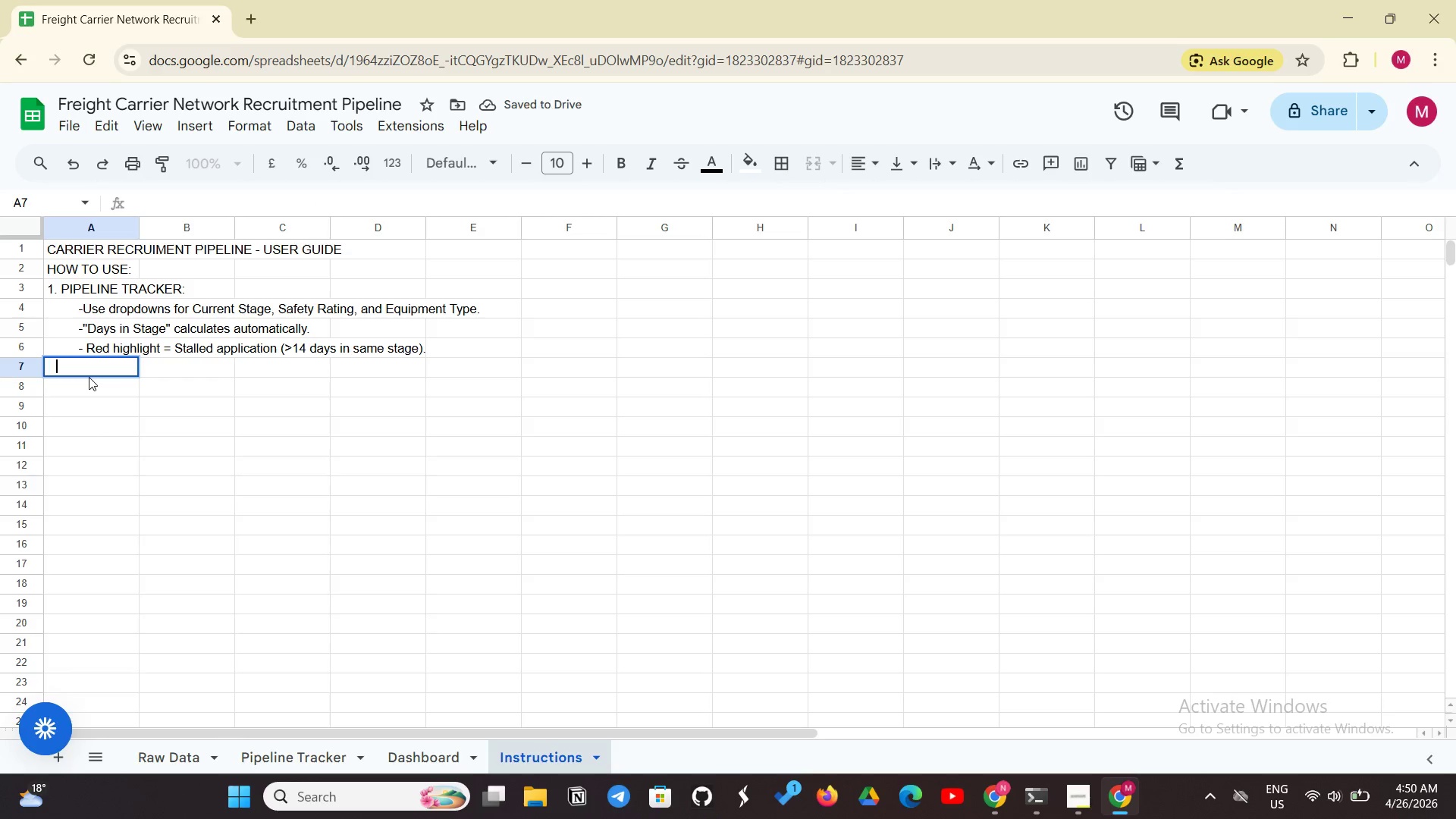 
key(Space)
 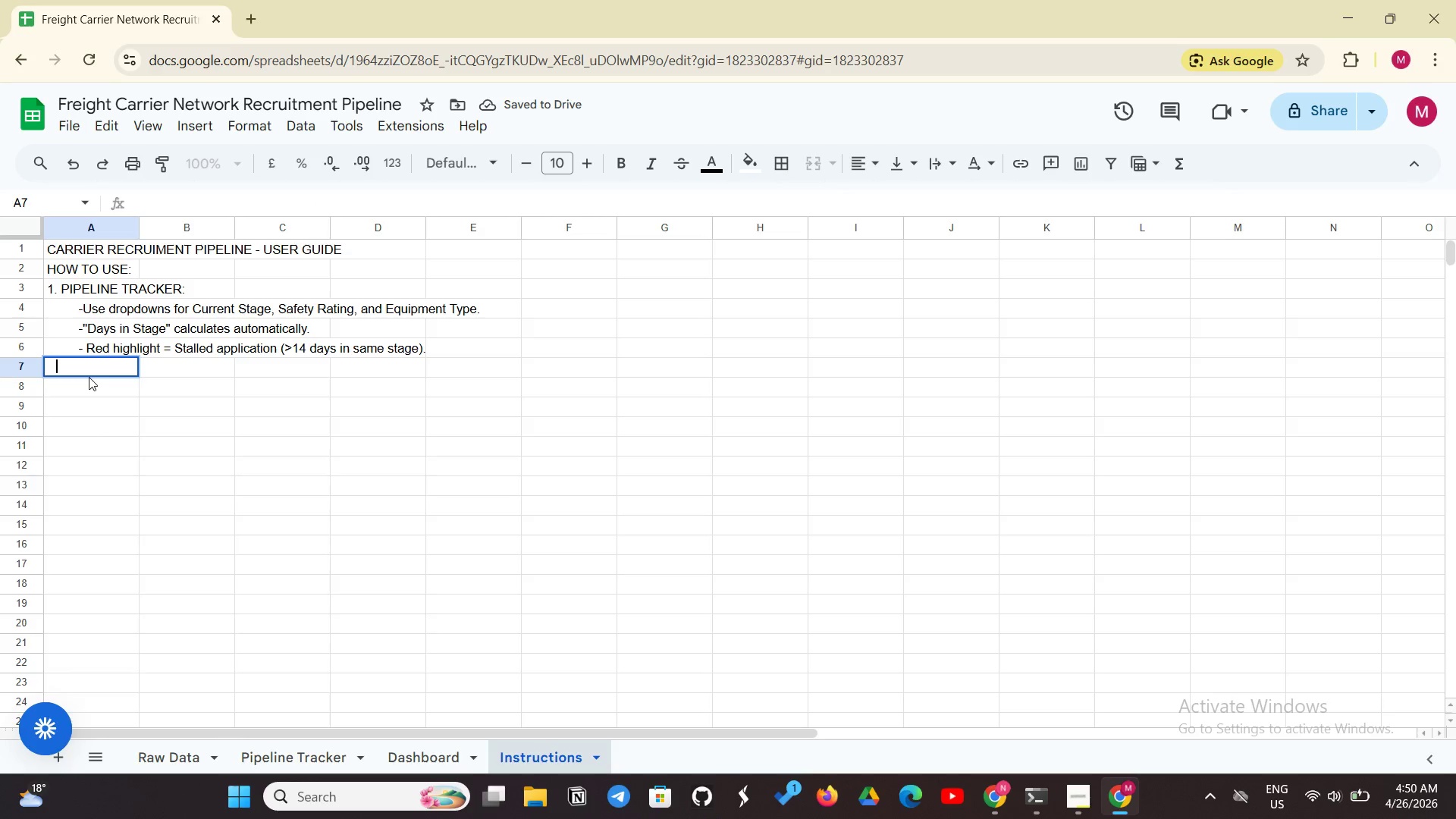 
key(Space)
 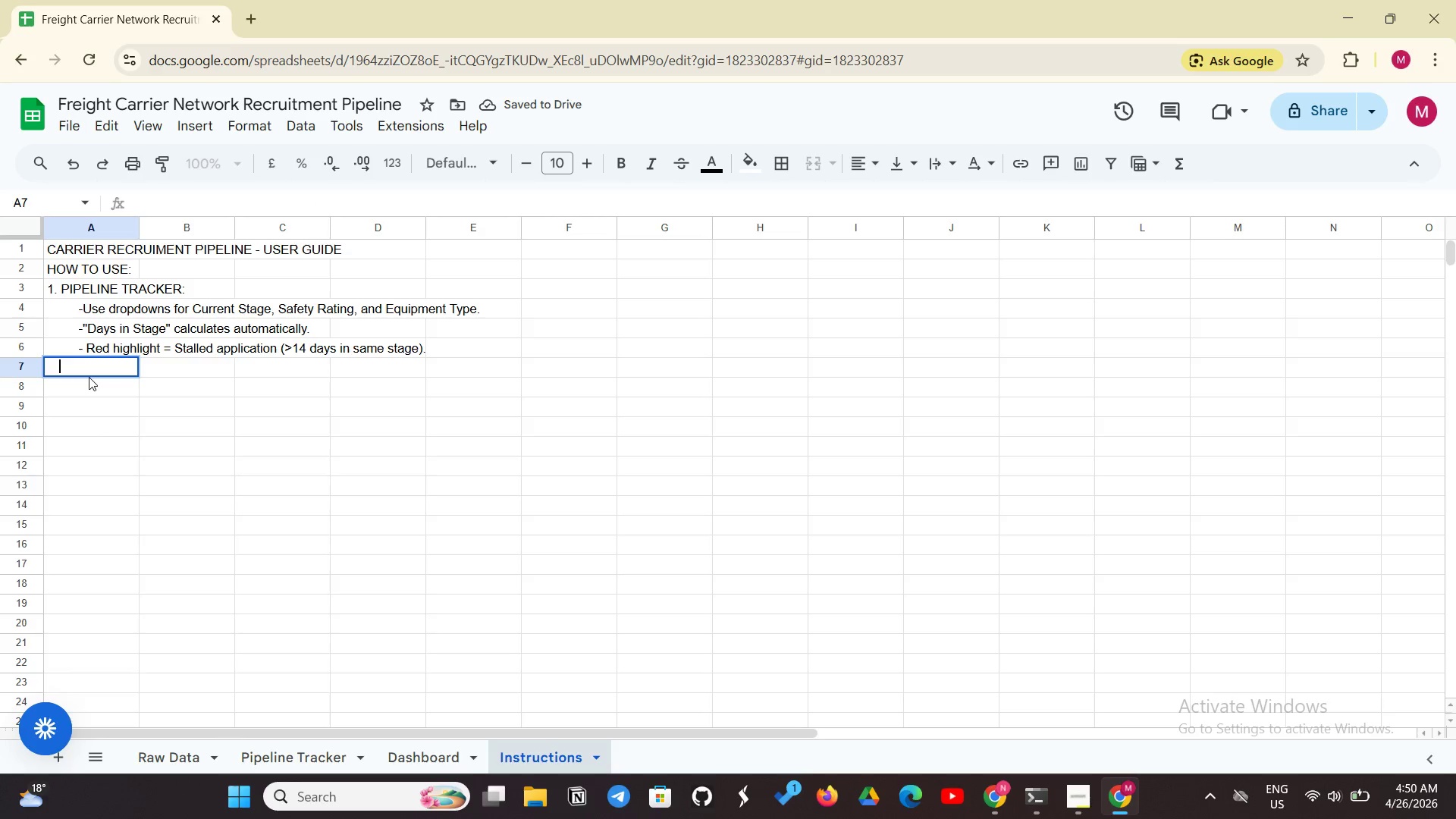 
key(Space)
 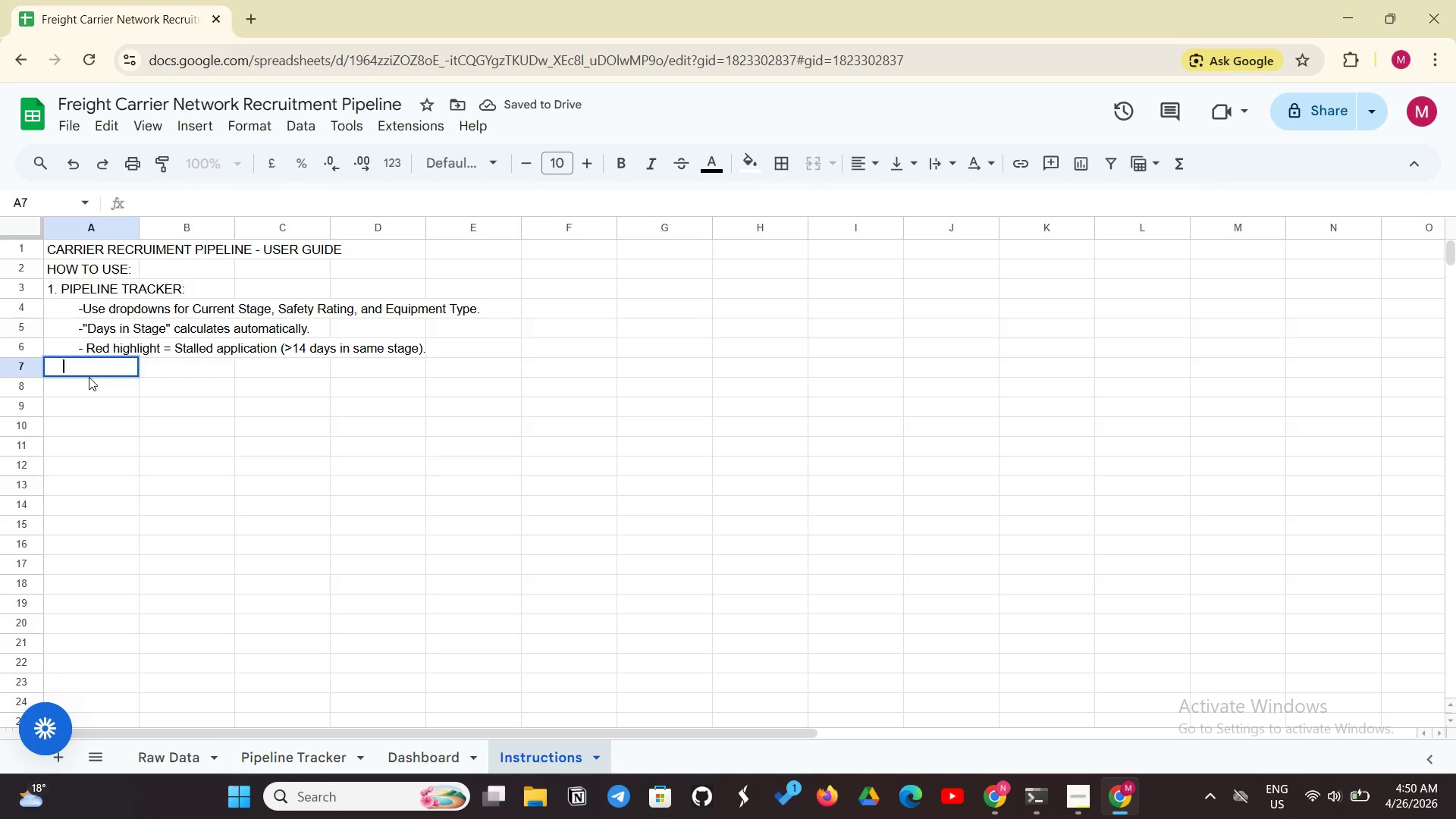 
key(Space)
 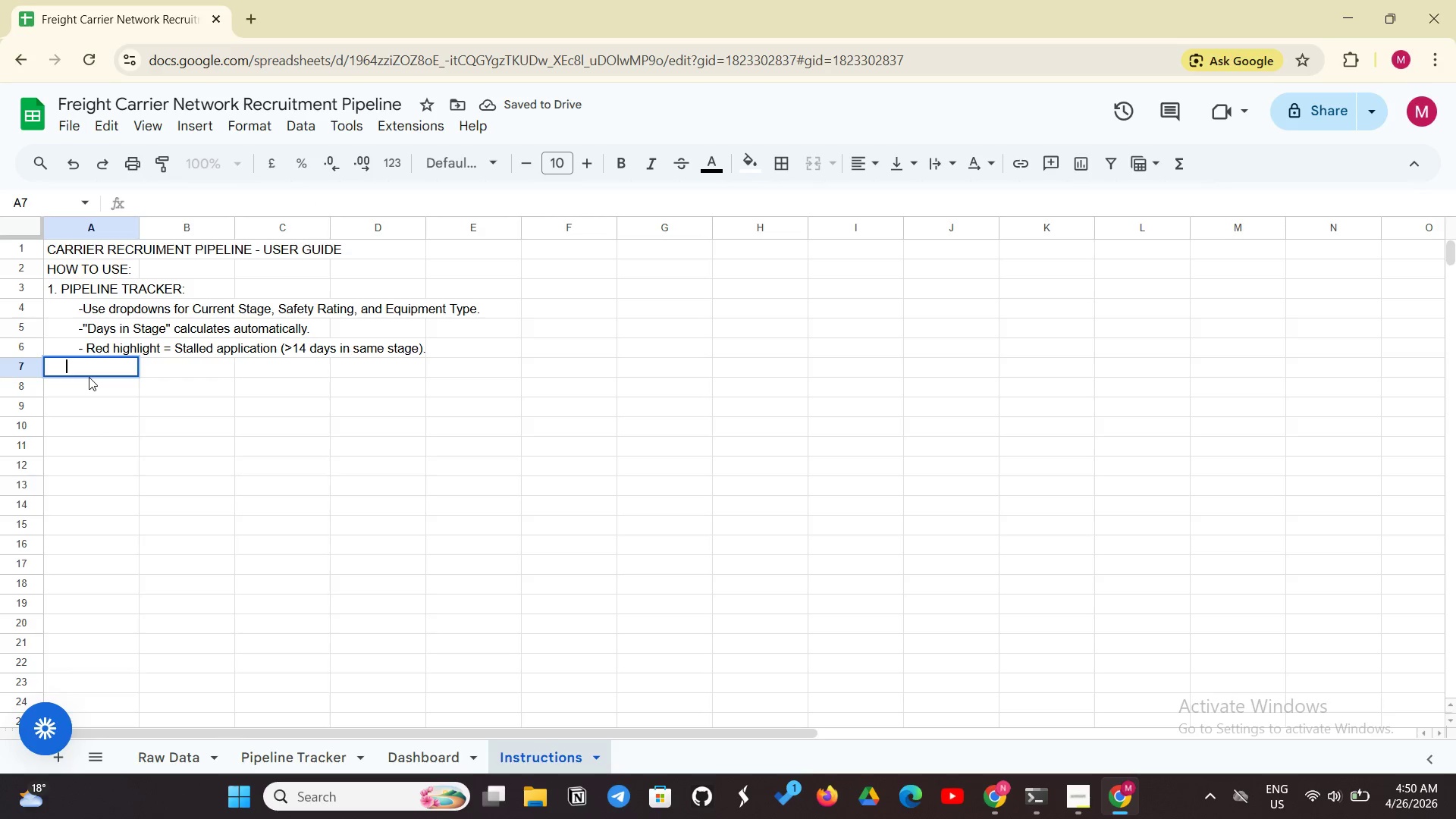 
key(Space)
 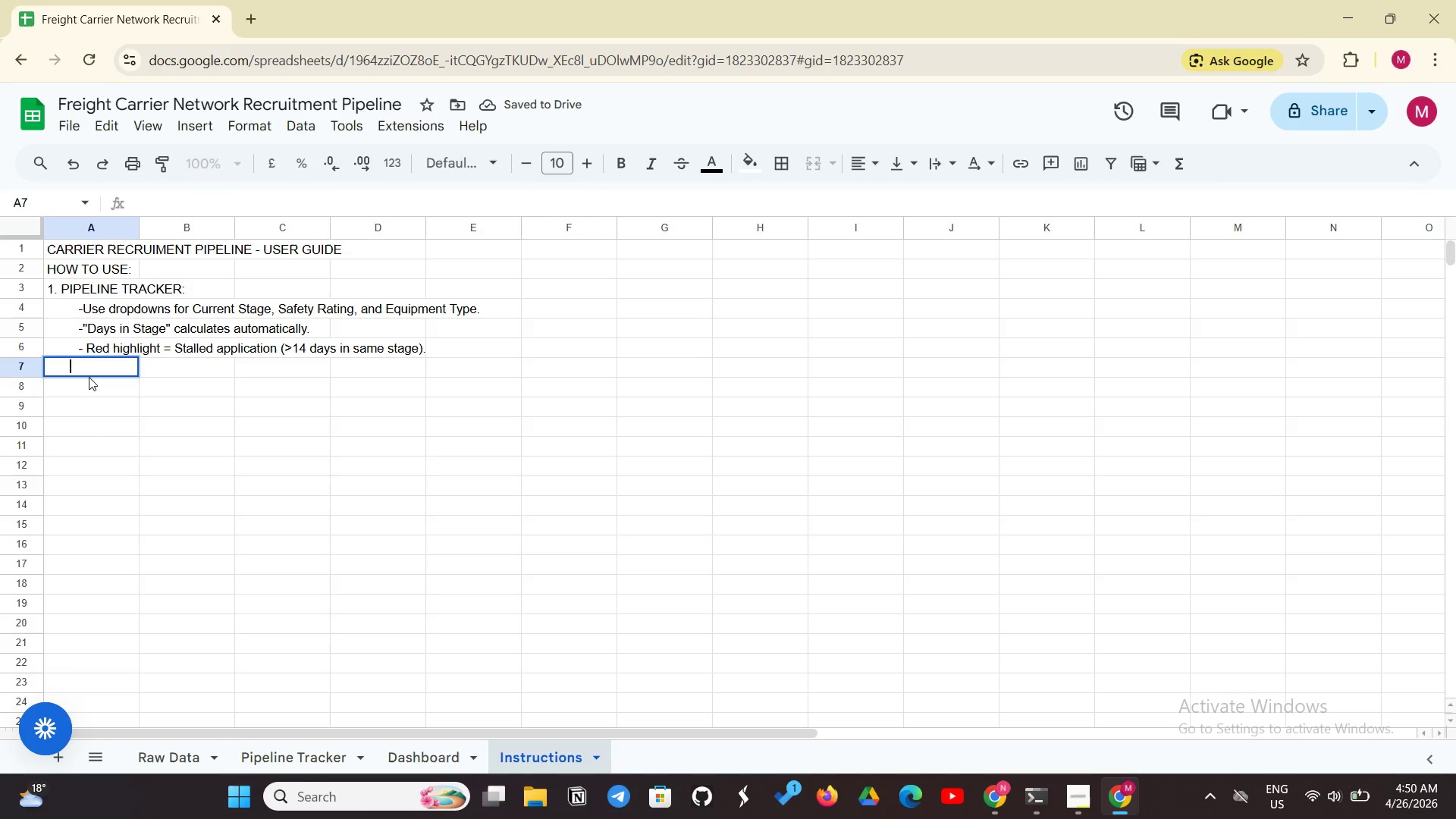 
key(Space)
 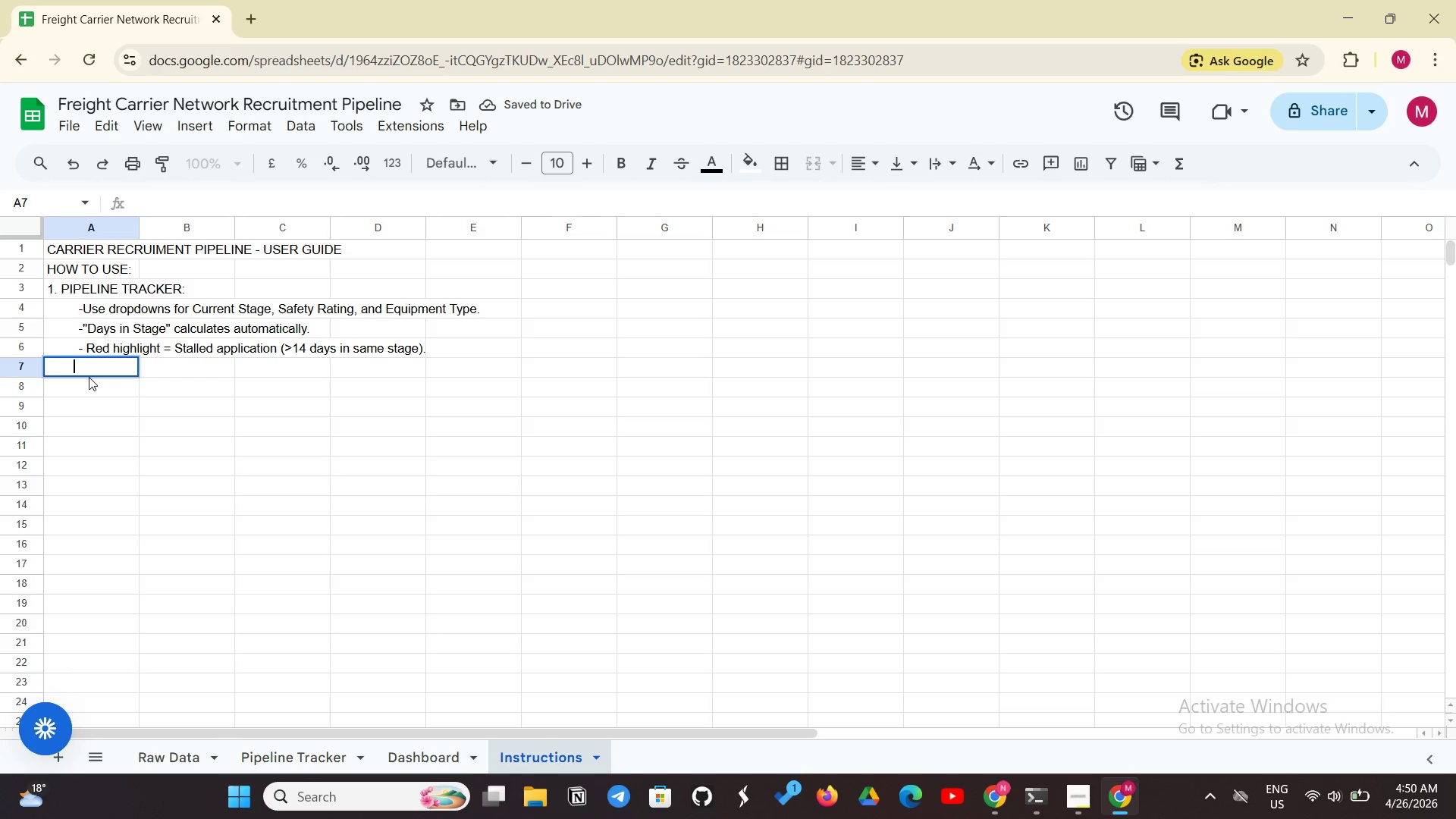 
key(Space)
 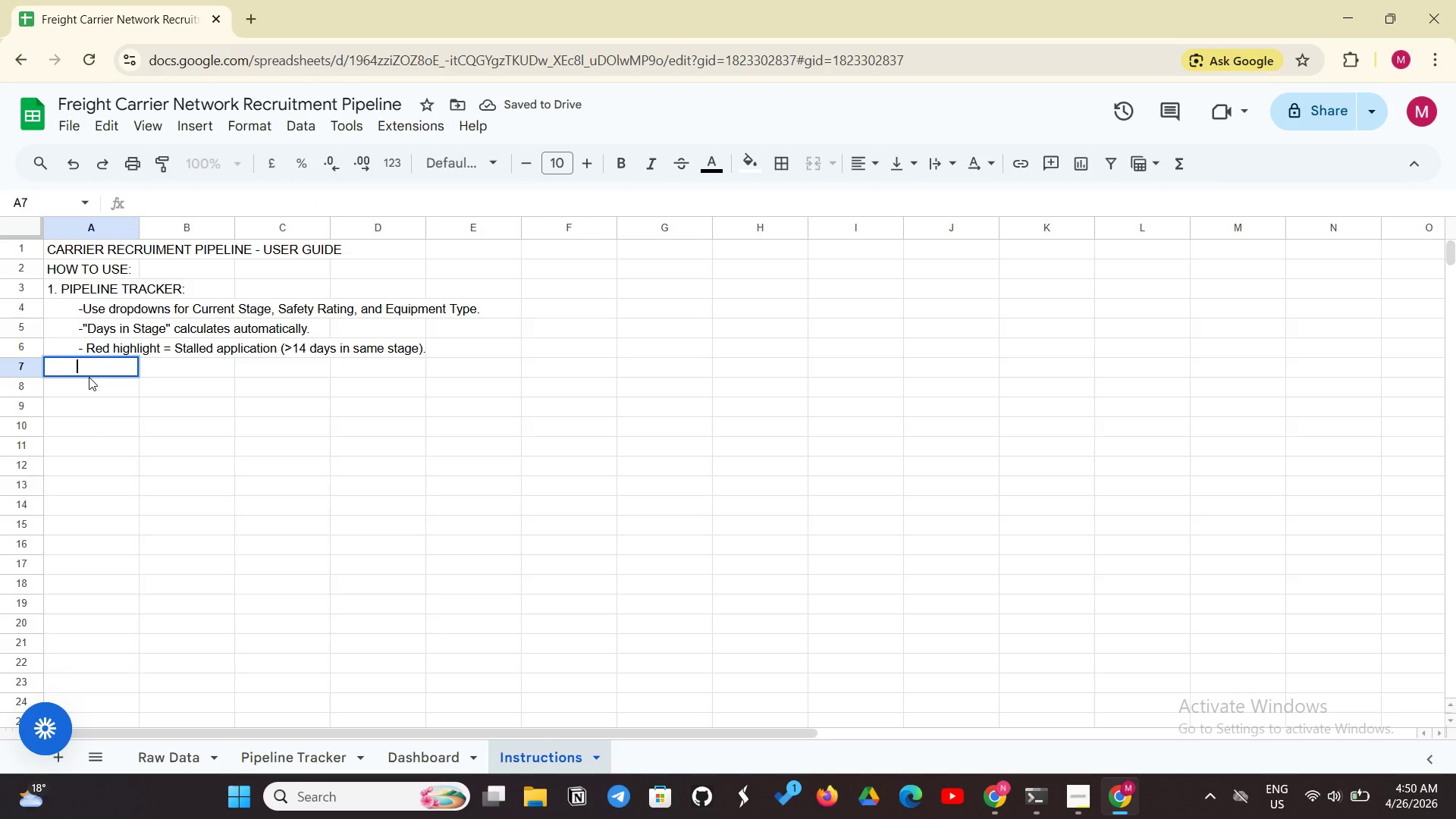 
key(Space)
 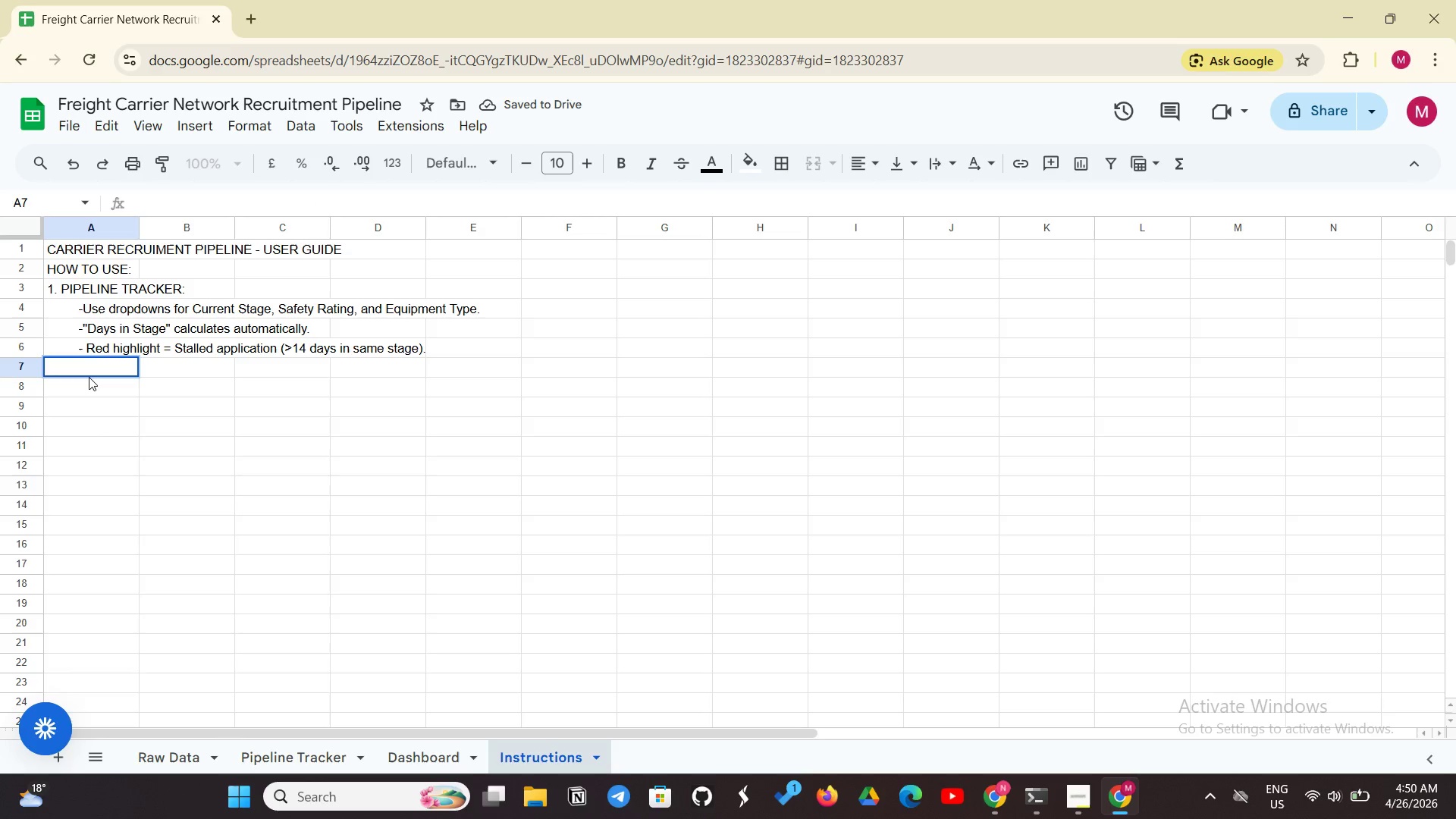 
key(Minus)
 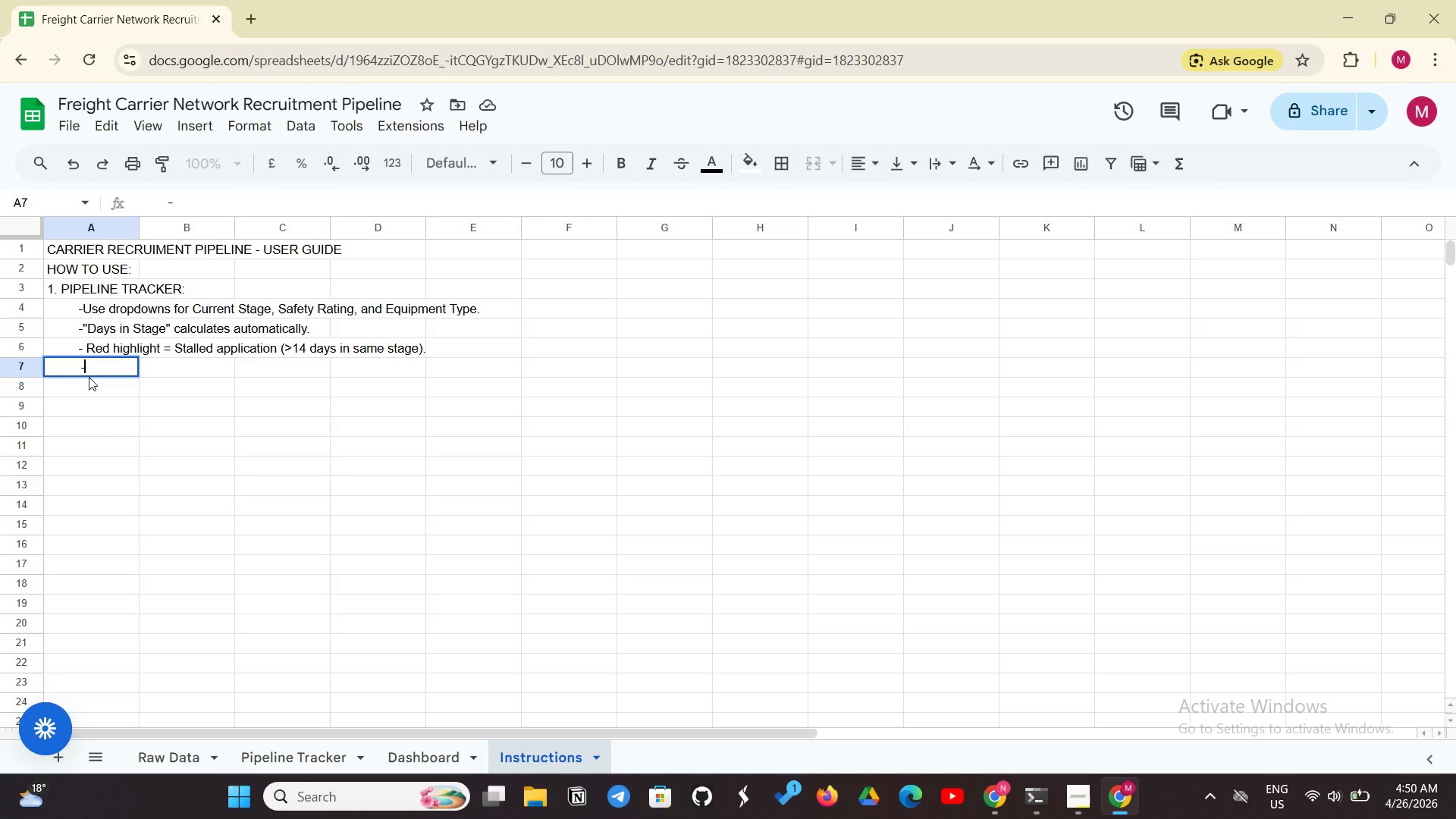 
key(Backspace)
 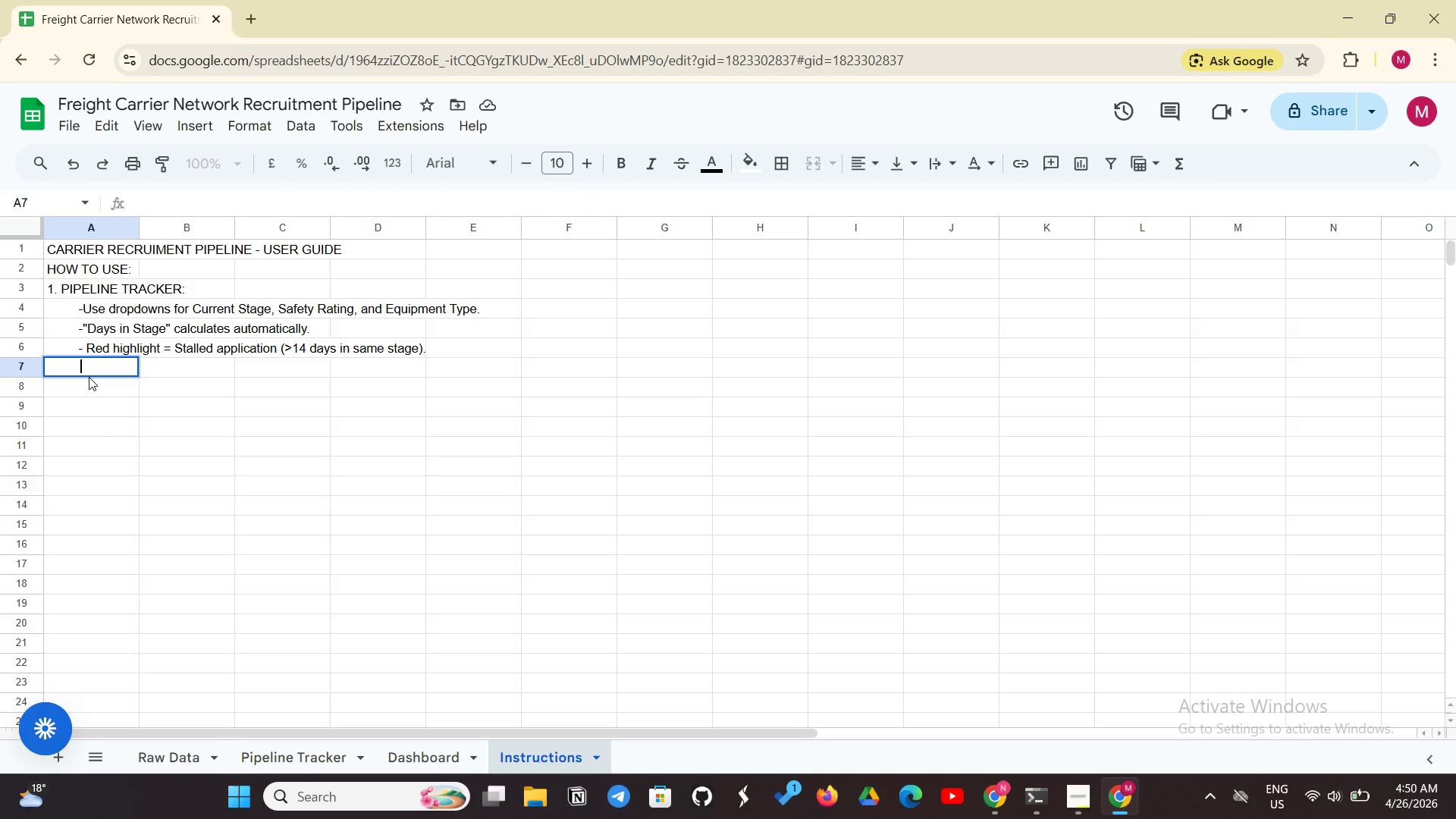 
key(Backspace)
 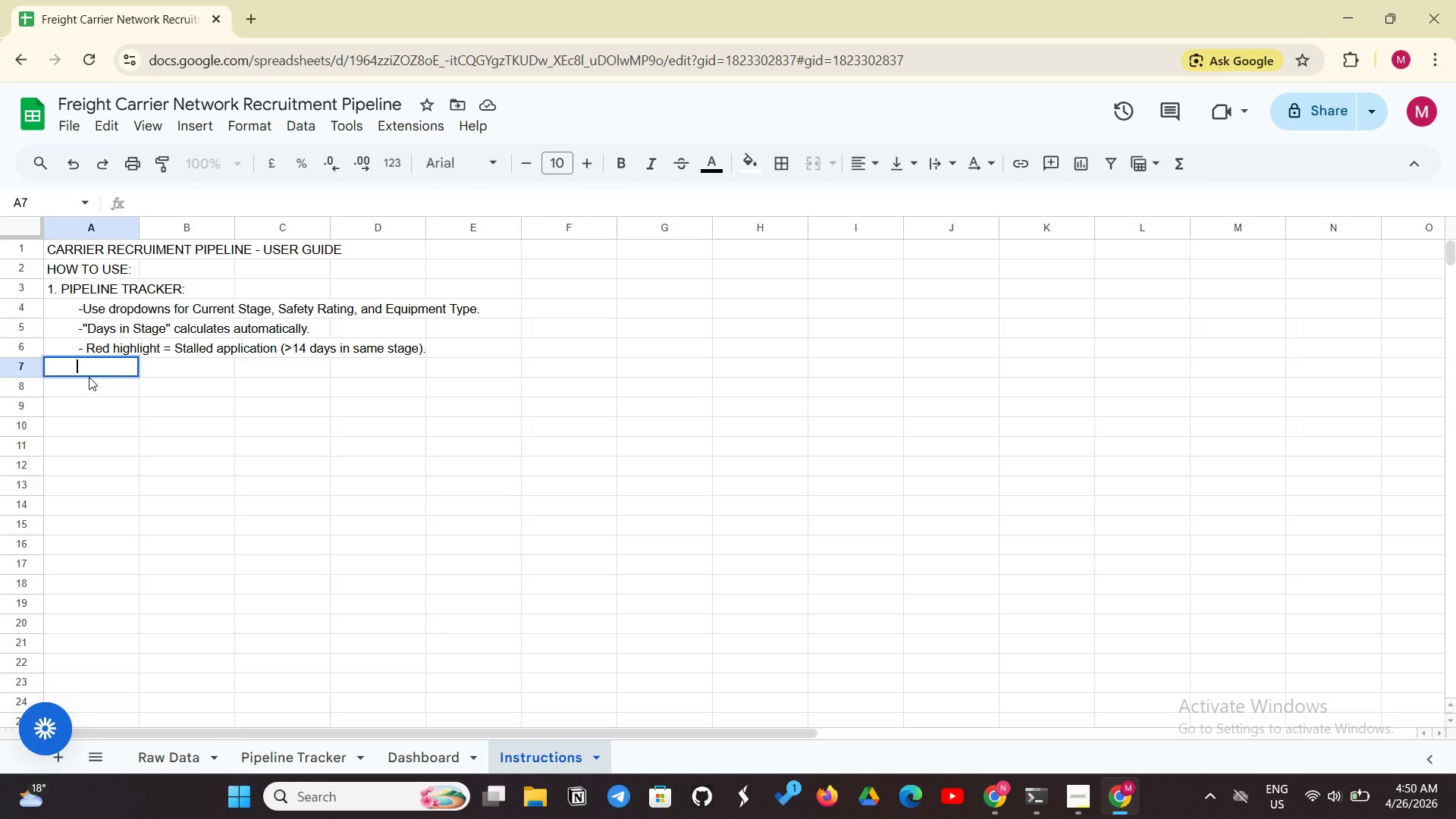 
key(Minus)
 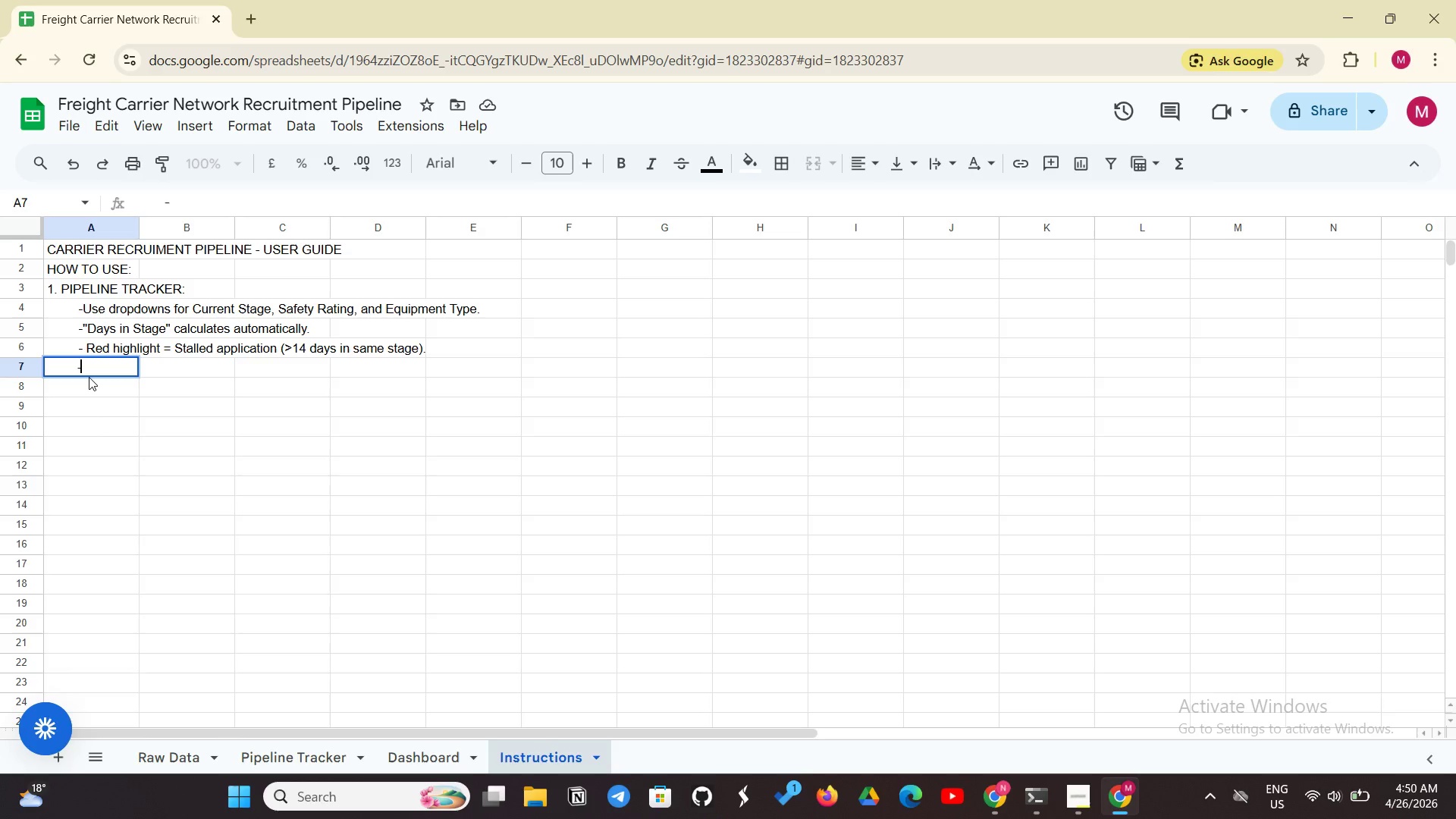 
key(Space)
 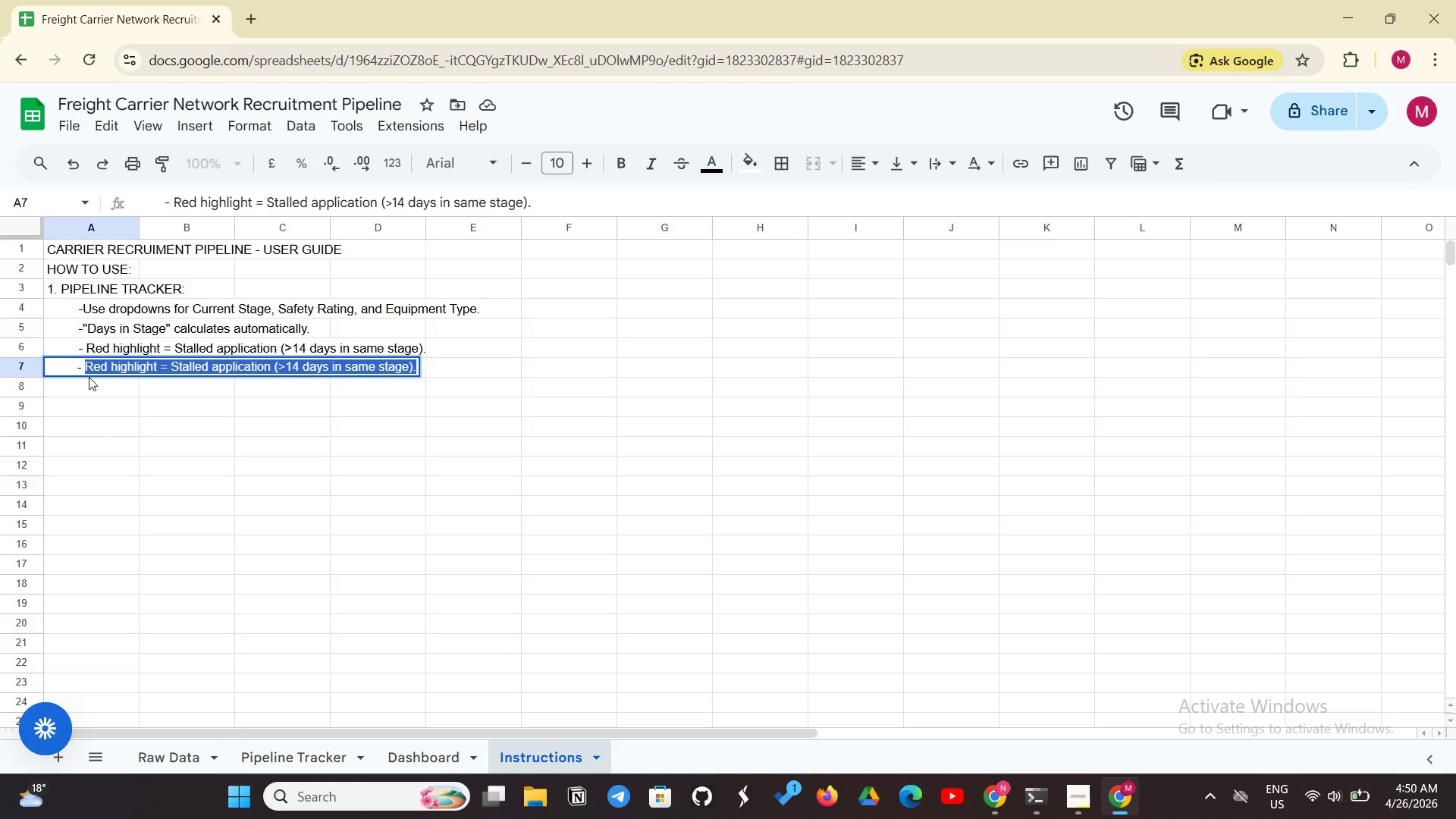 
wait(9.95)
 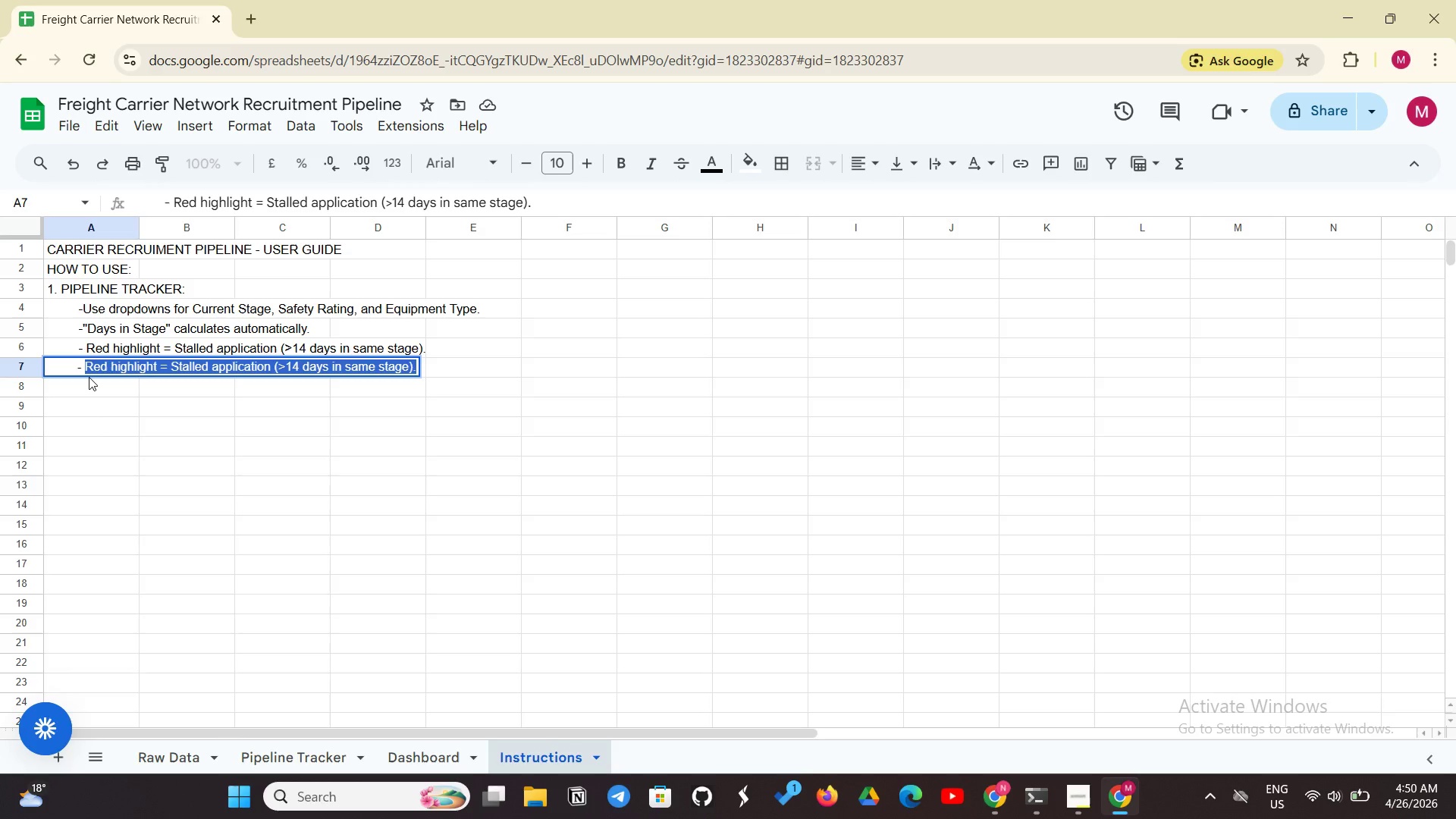 
key(Backspace)
type(Green H)
key(Backspace)
type(highlight = )
 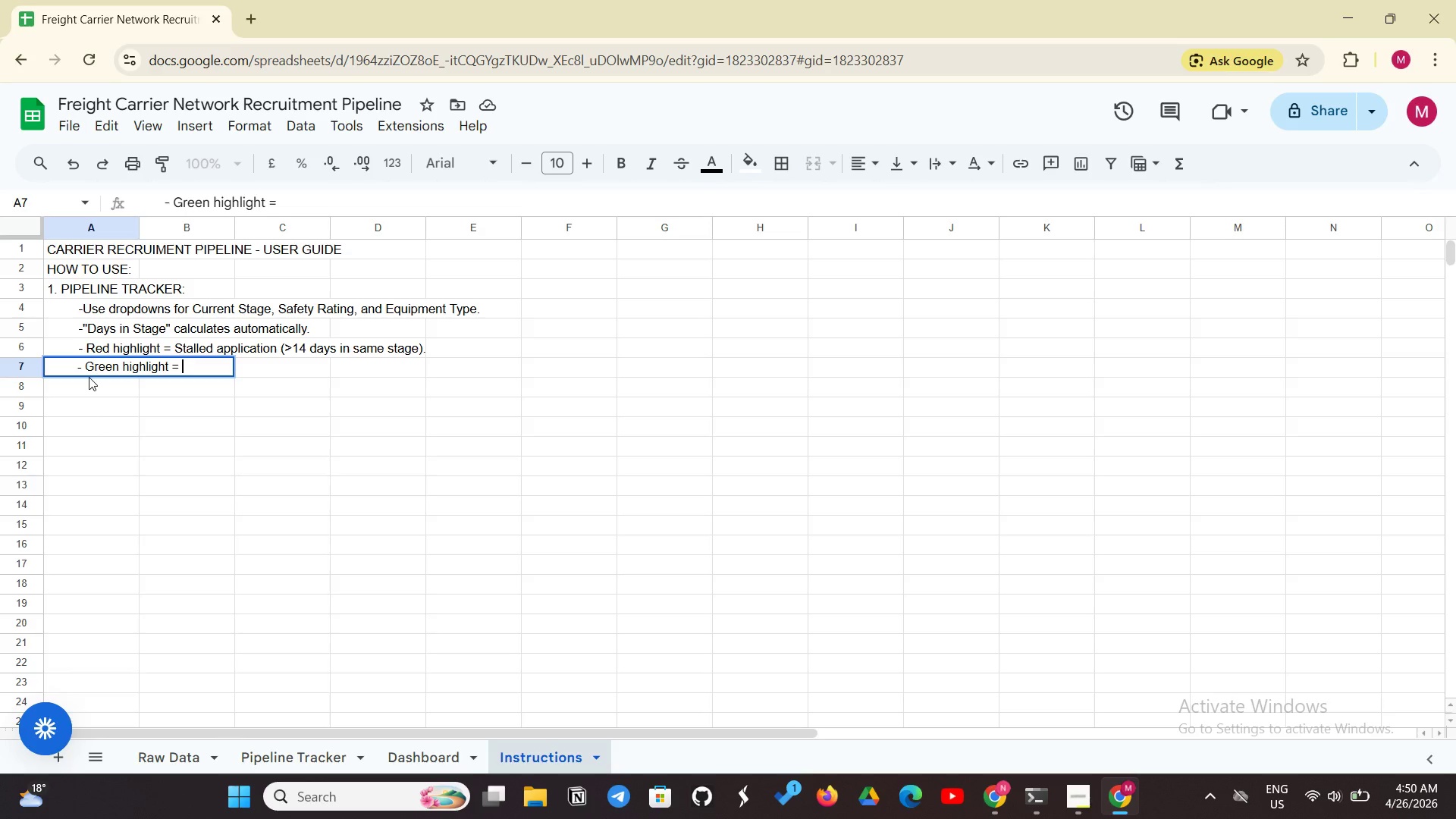 
type(Higj)
key(Backspace)
type(h Capacity)
 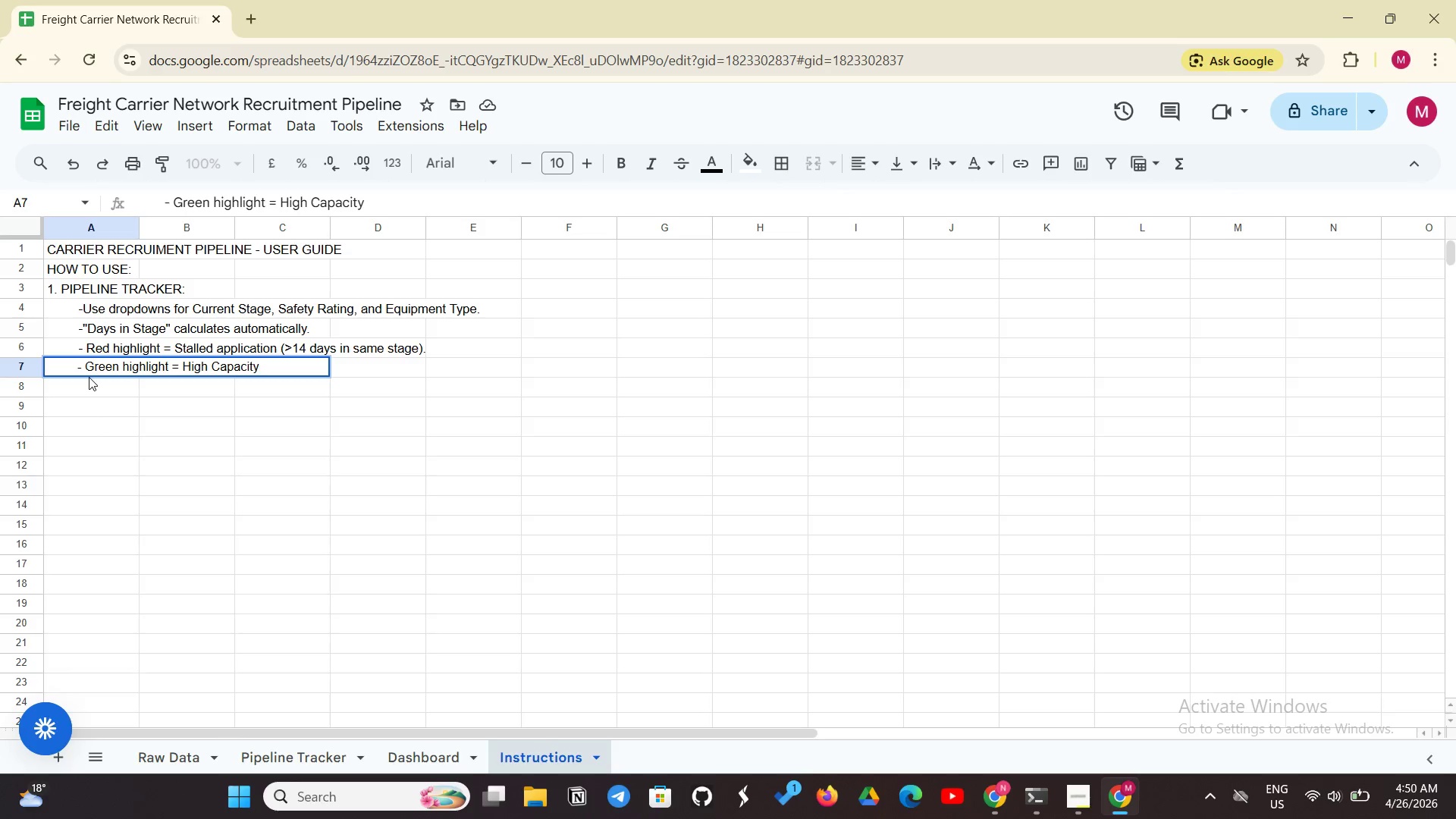 
type( Carrier (>15 trucks).)
 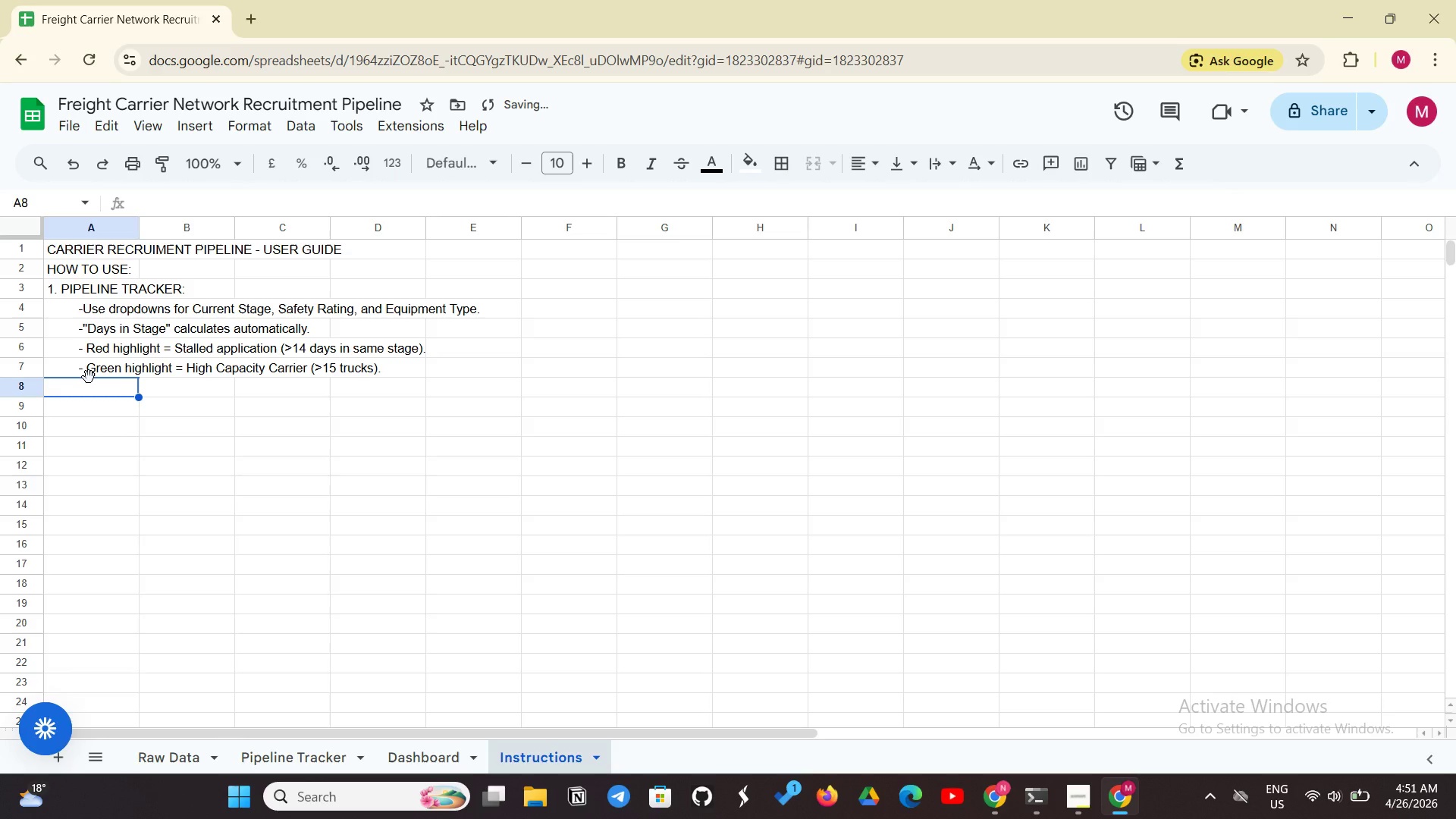 
 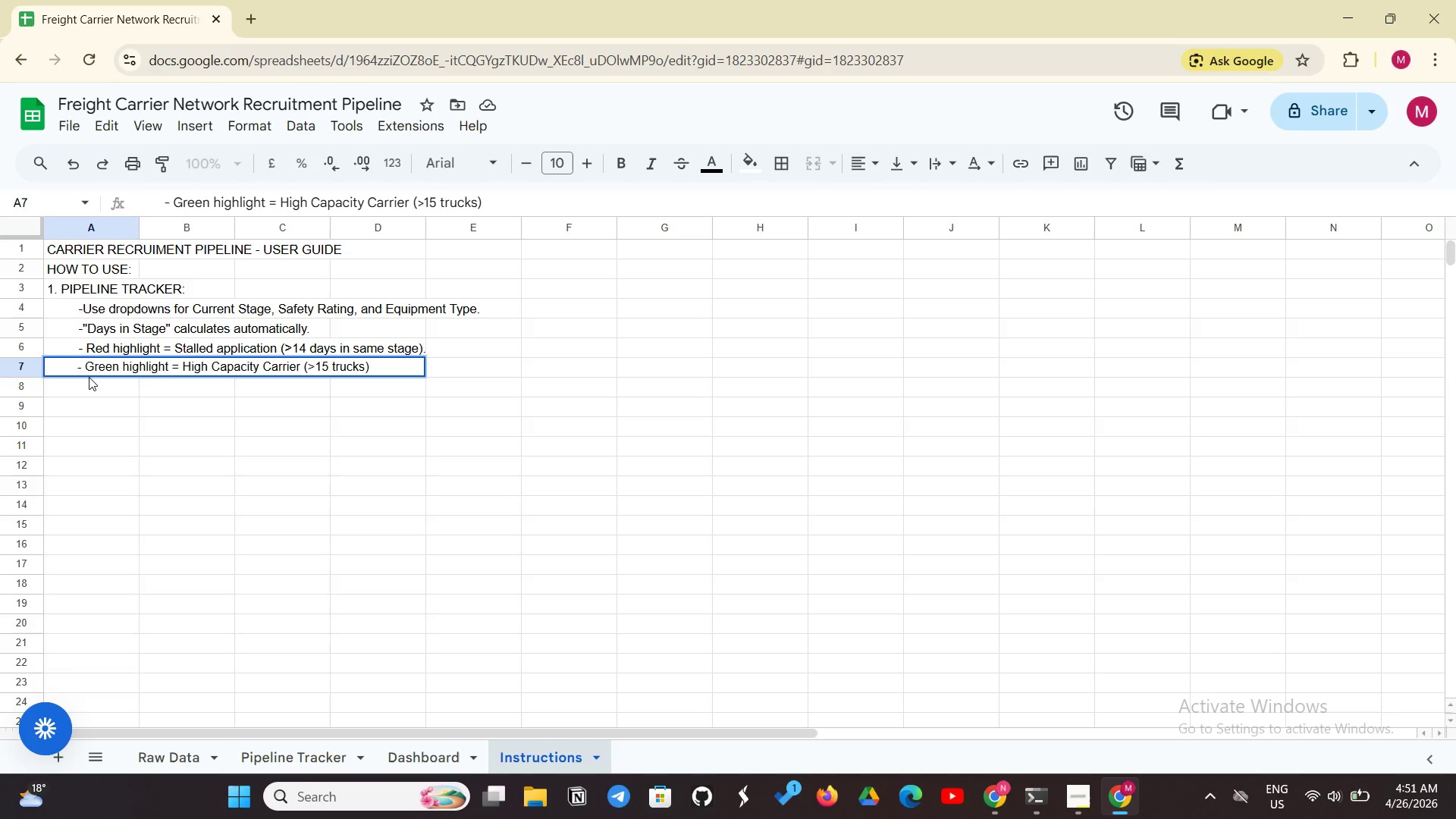 
key(Enter)
 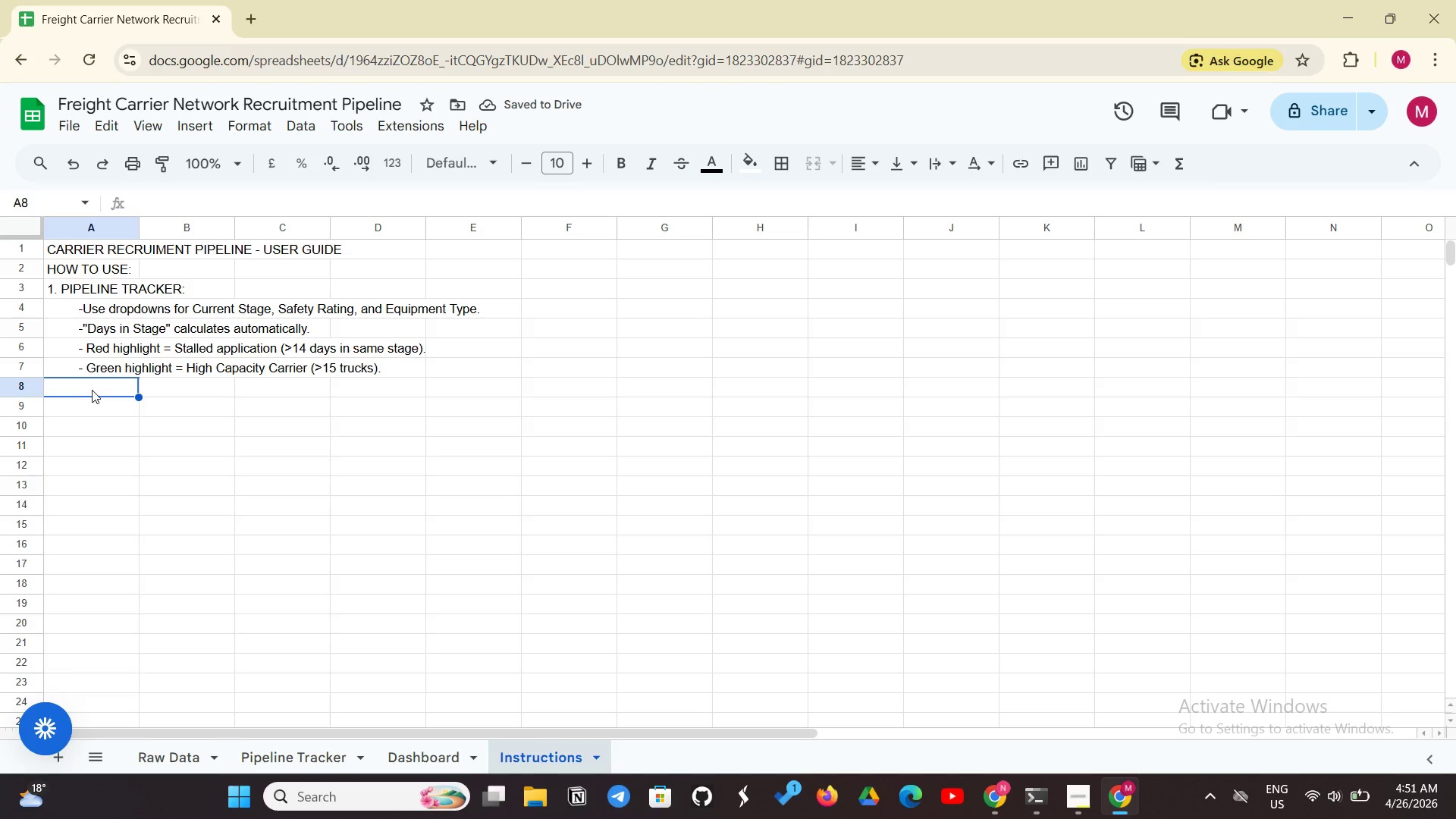 
wait(6.83)
 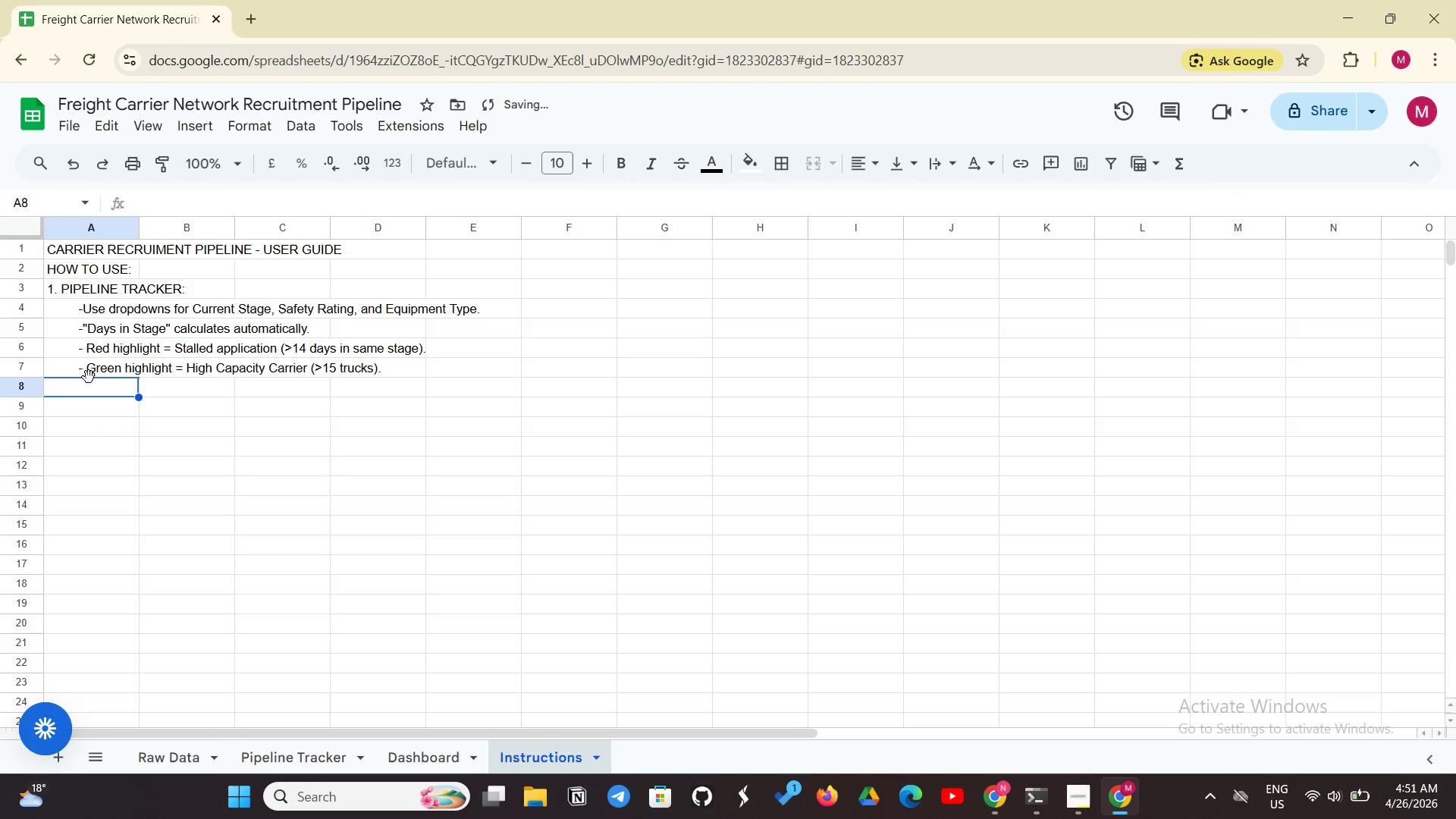 
type(2.DASHBOARD:)
 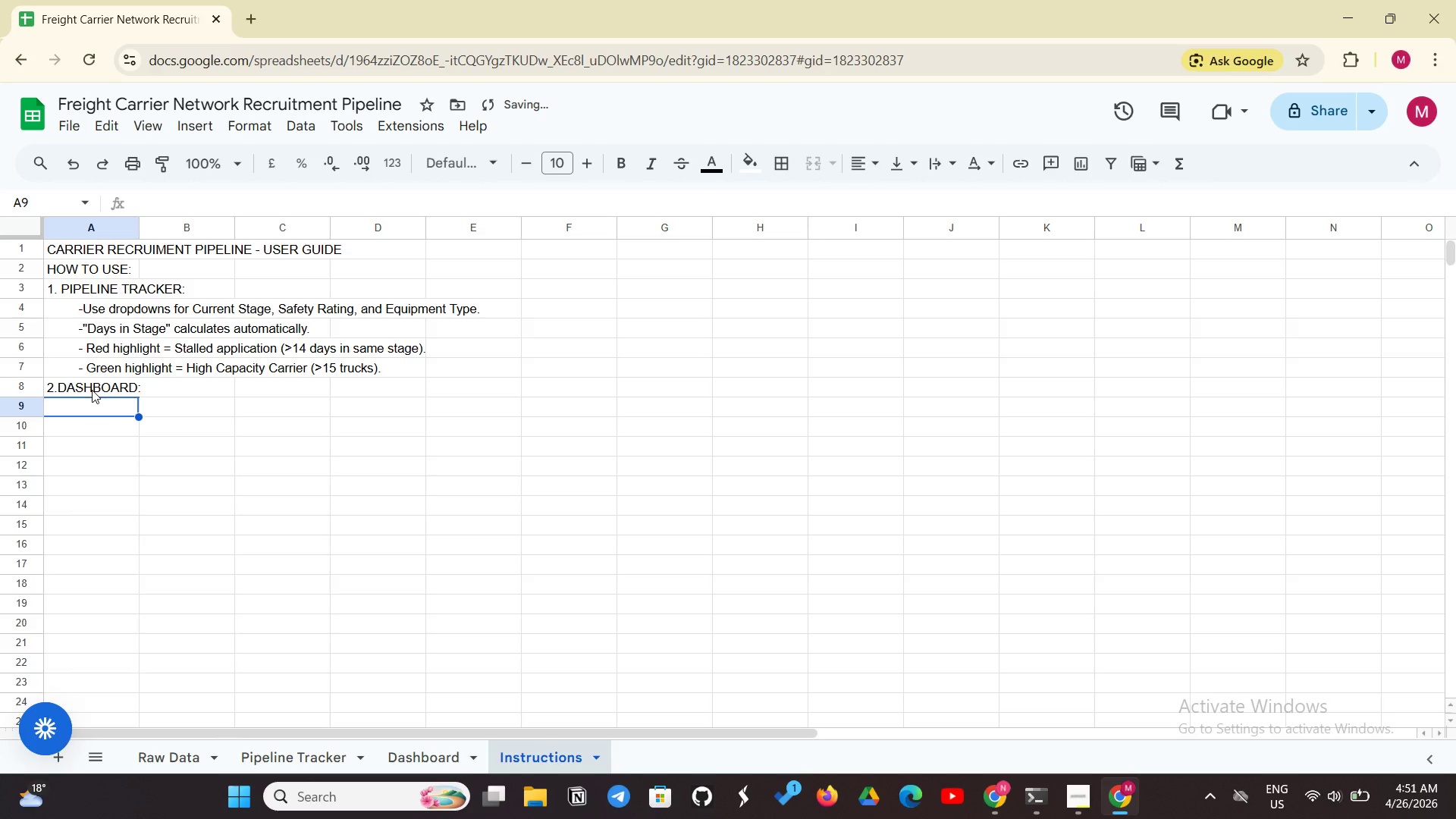 
 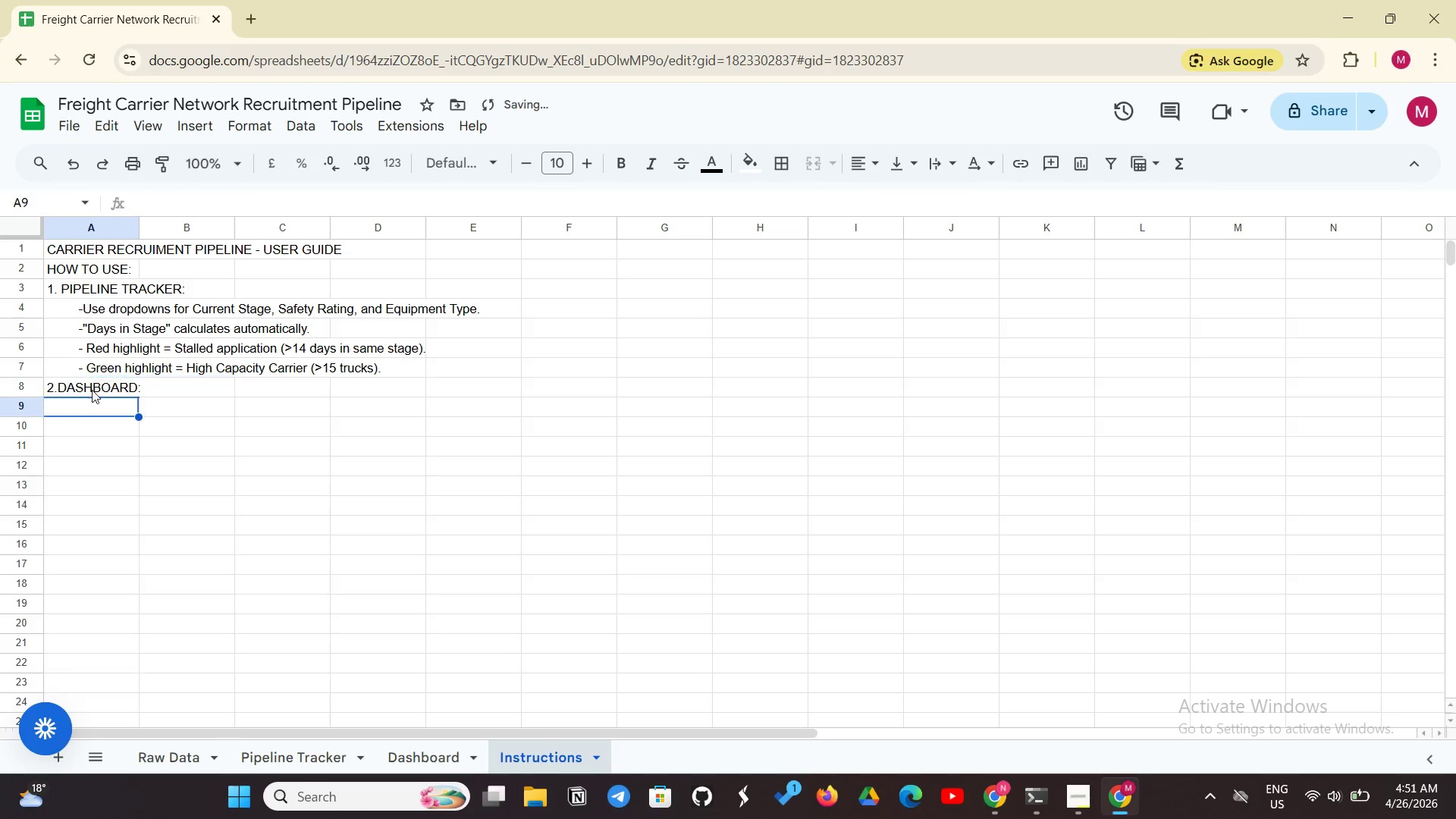 
key(Enter)
 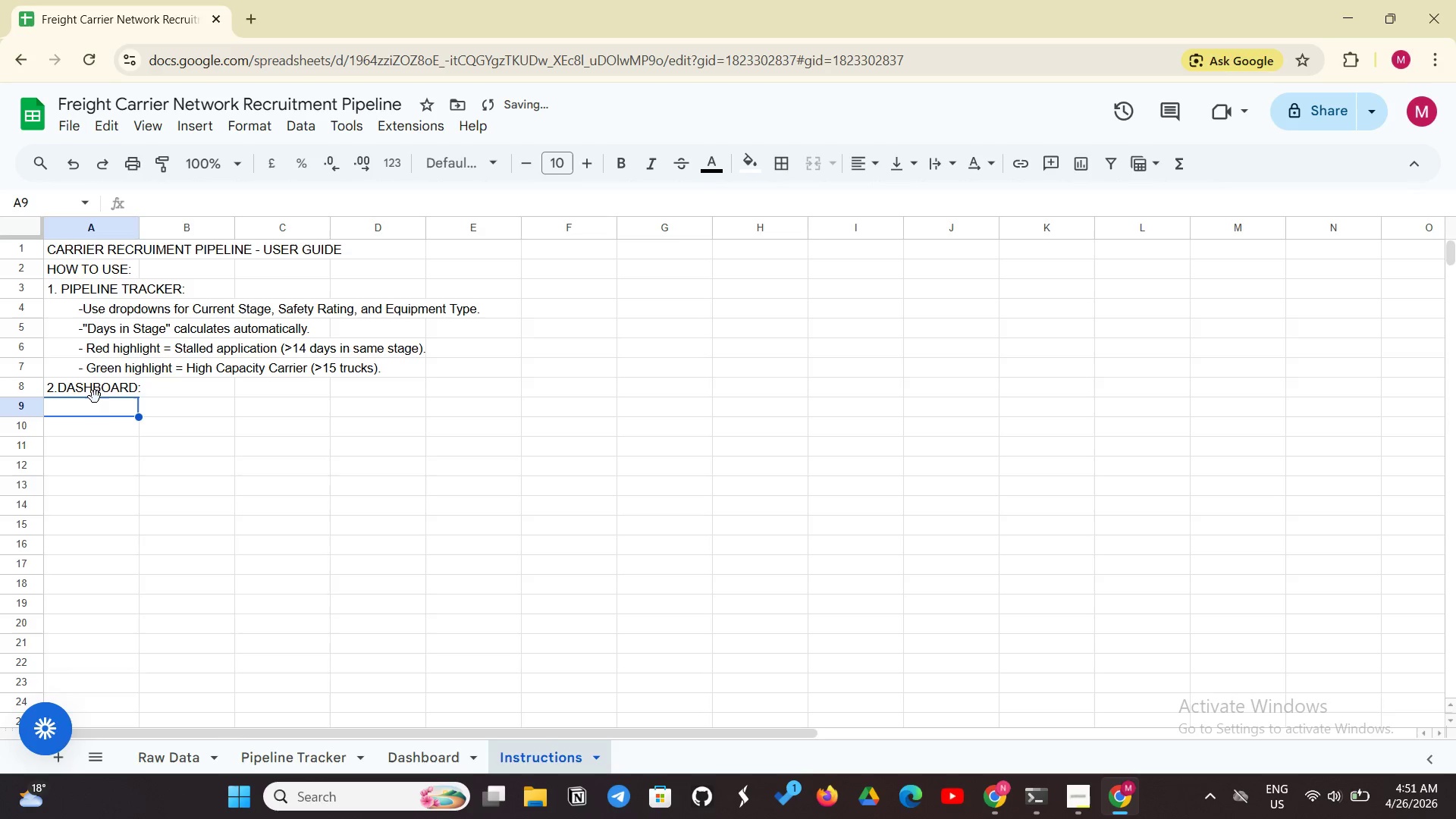 
left_click([100, 416])
 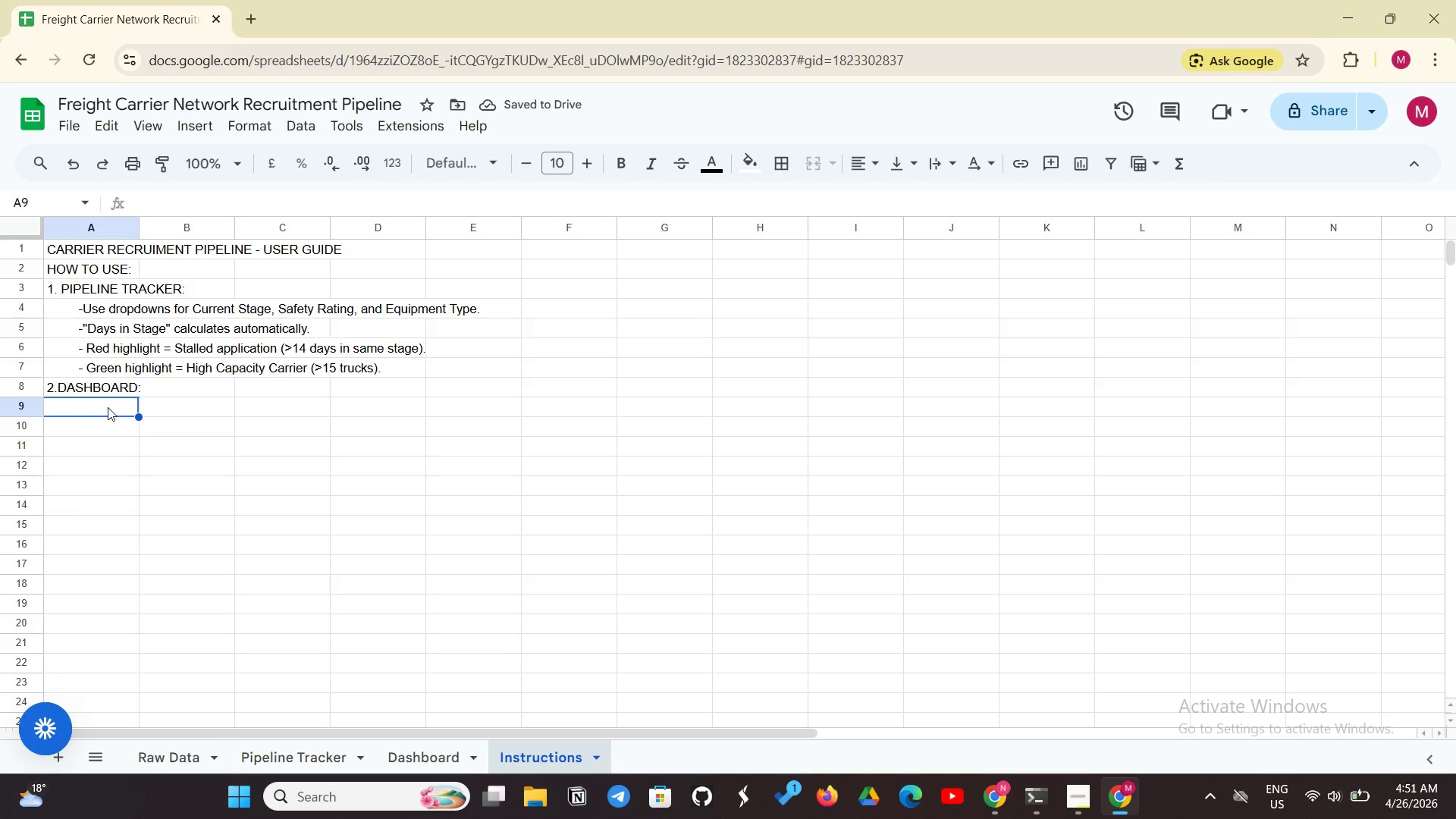 
left_click([108, 407])
 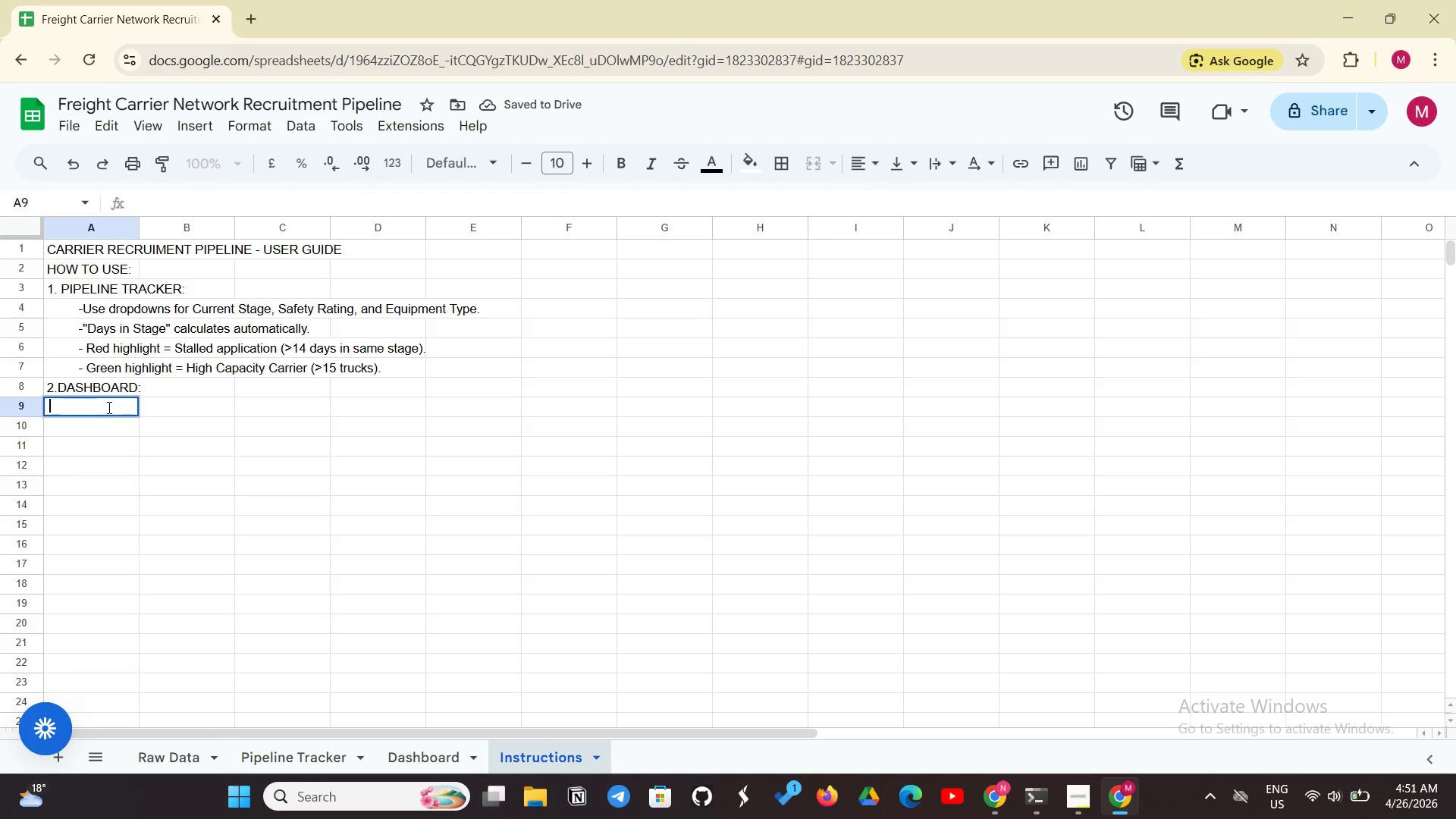 
type(           - s)
key(Backspace)
type(Shows carrier counts per pipeline stage..)
key(Backspace)
key(Backspace)
type(.)
 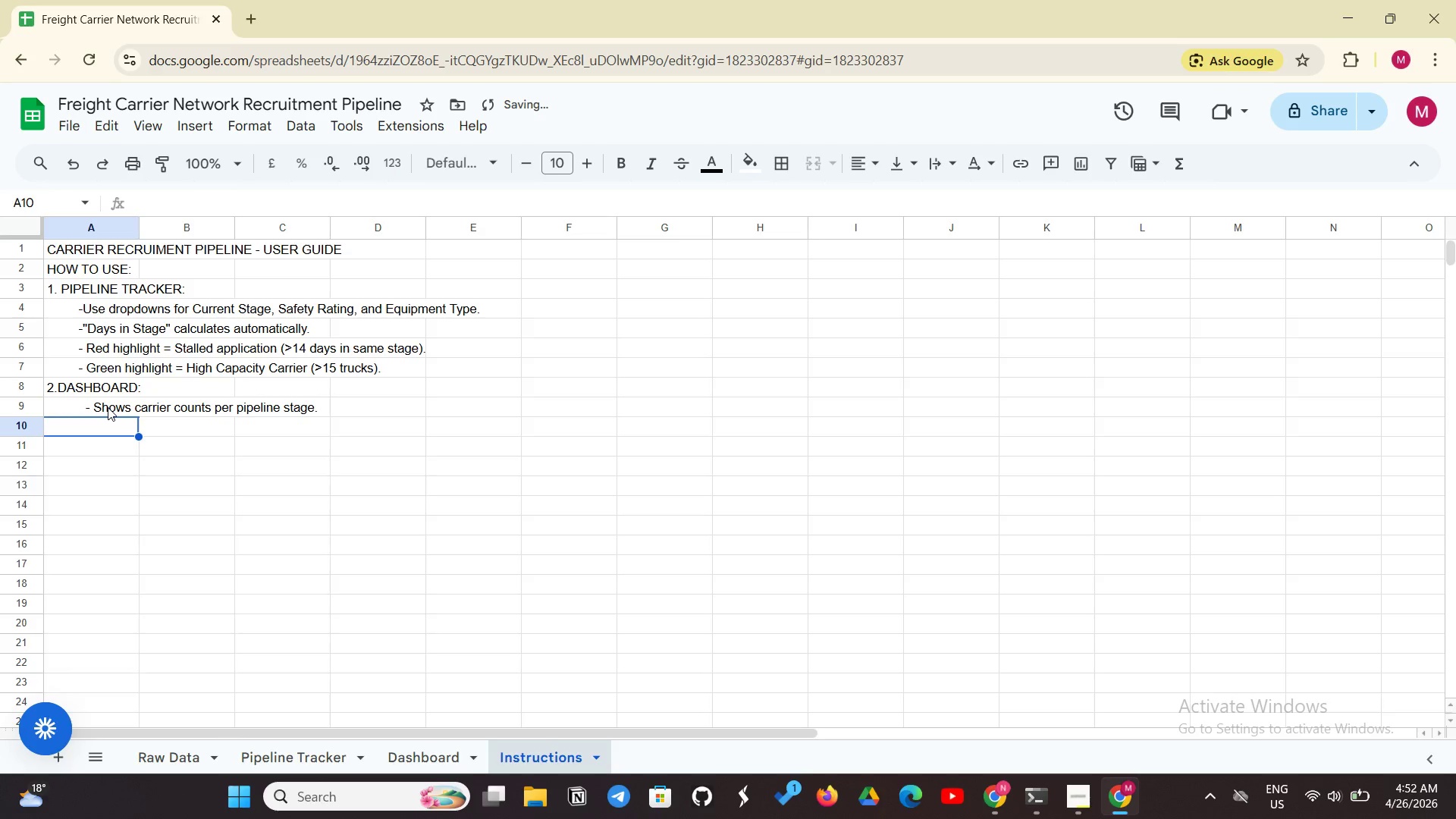 
 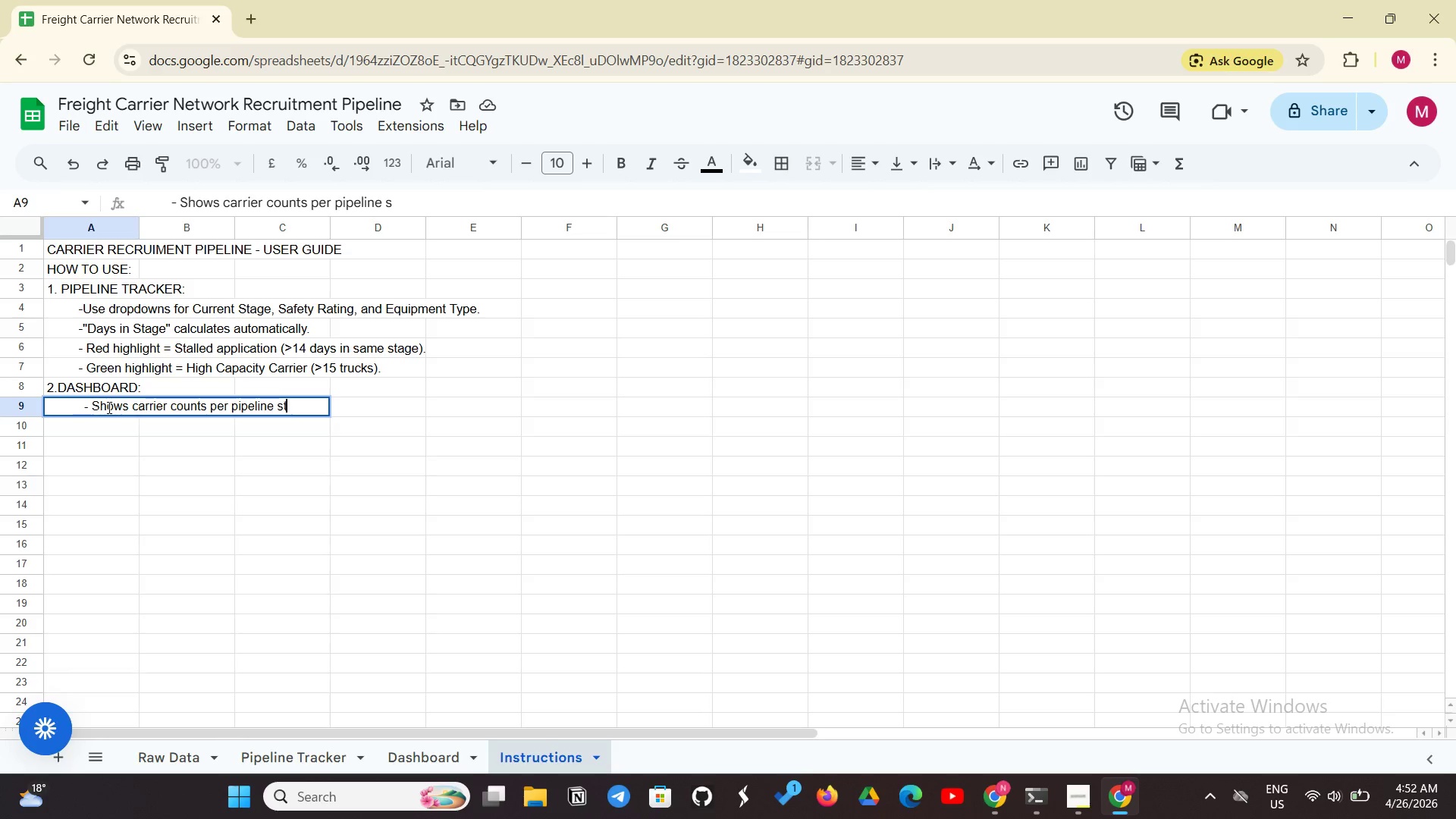 
key(Enter)
 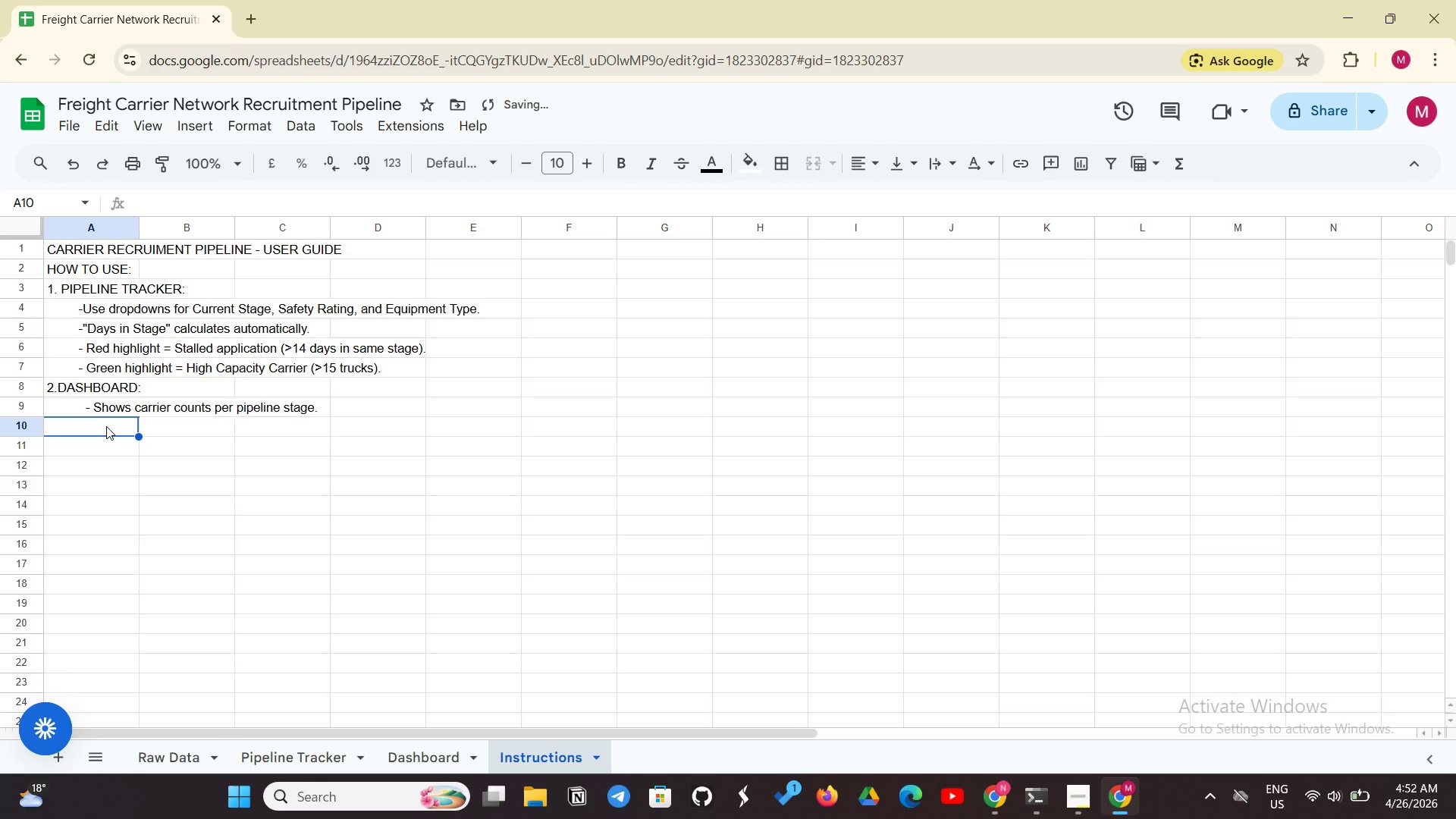 
double_click([106, 426])
 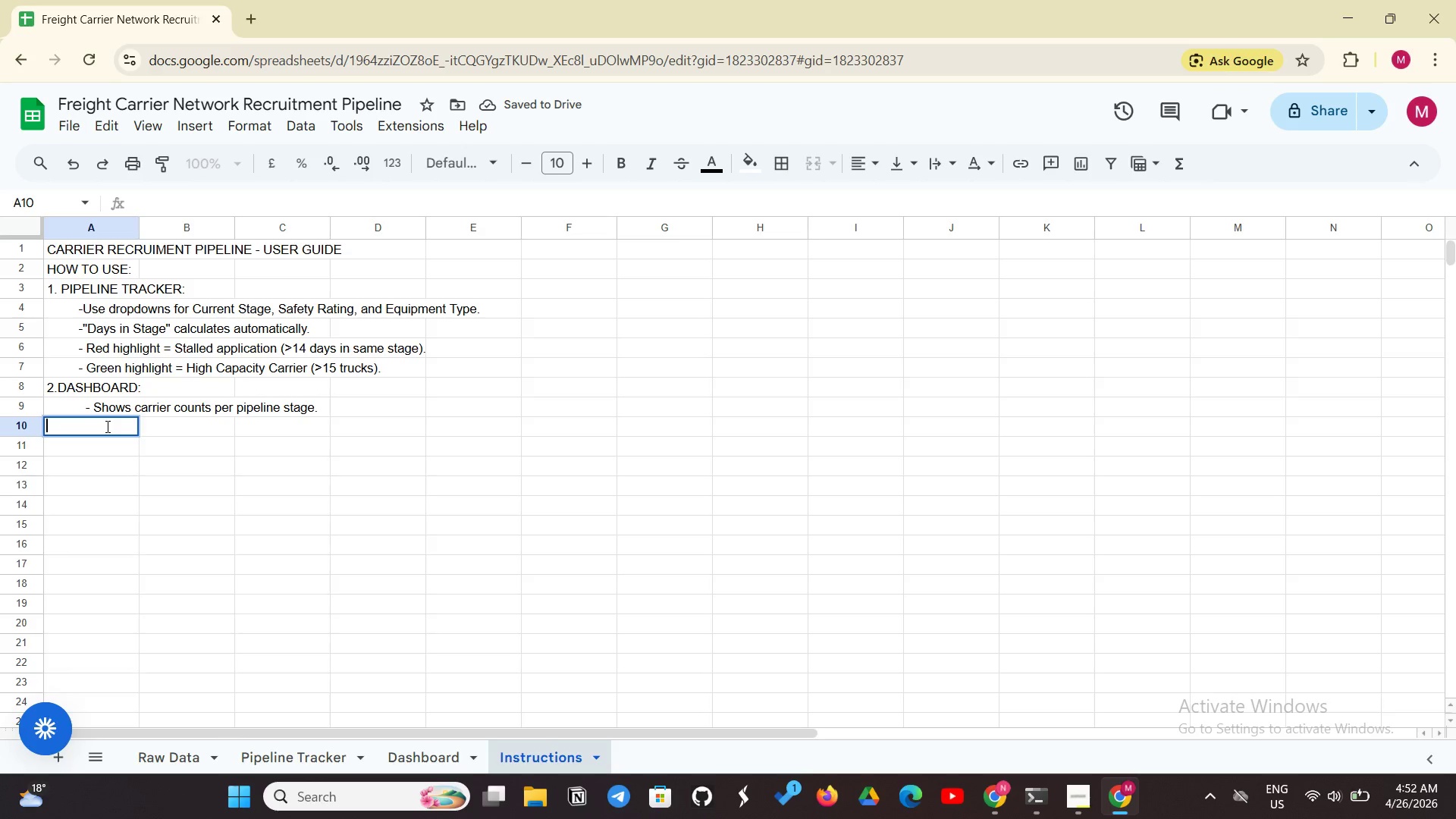 
type(           - Average time to )
 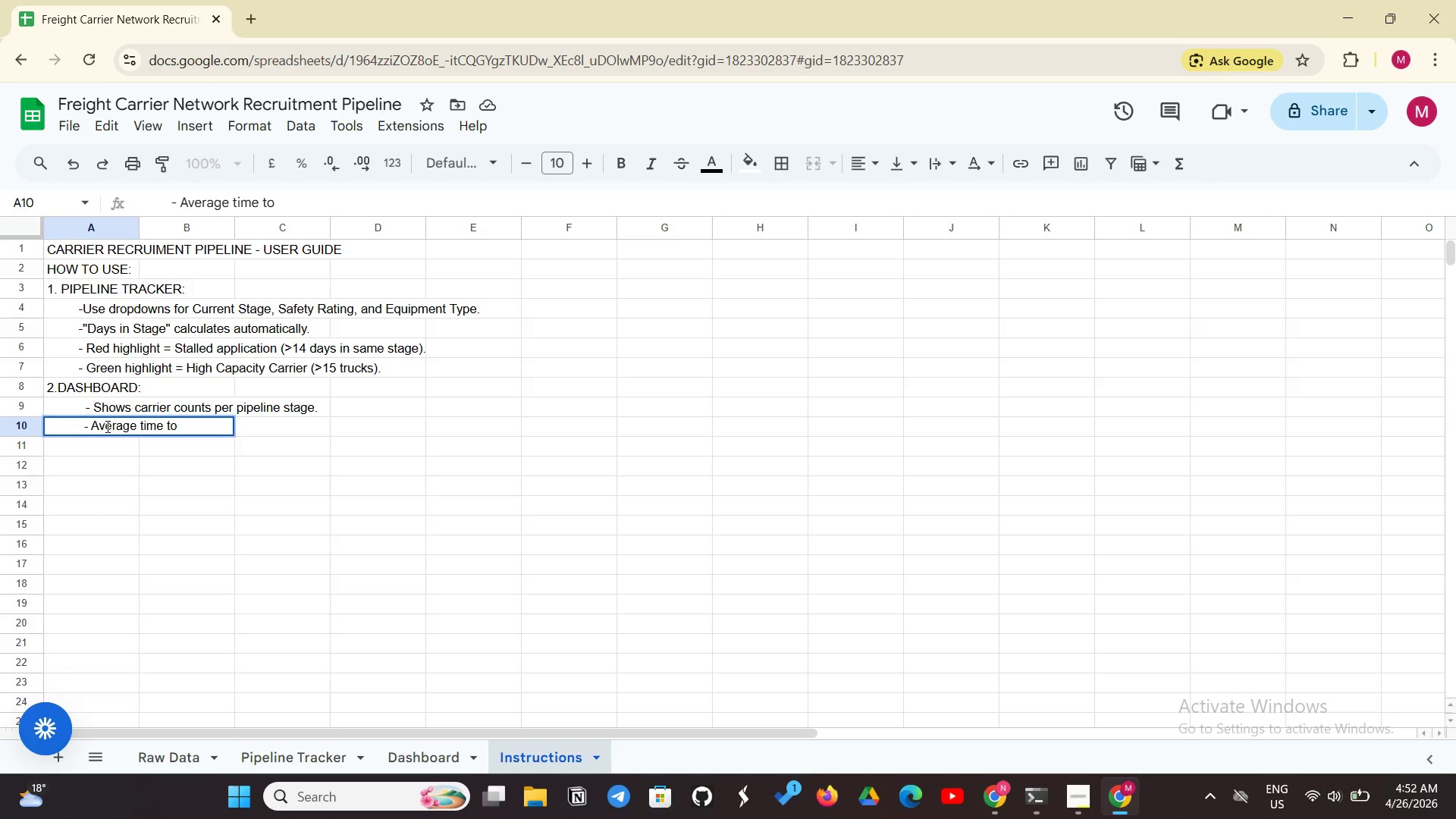 
type(onboard (days from application)
 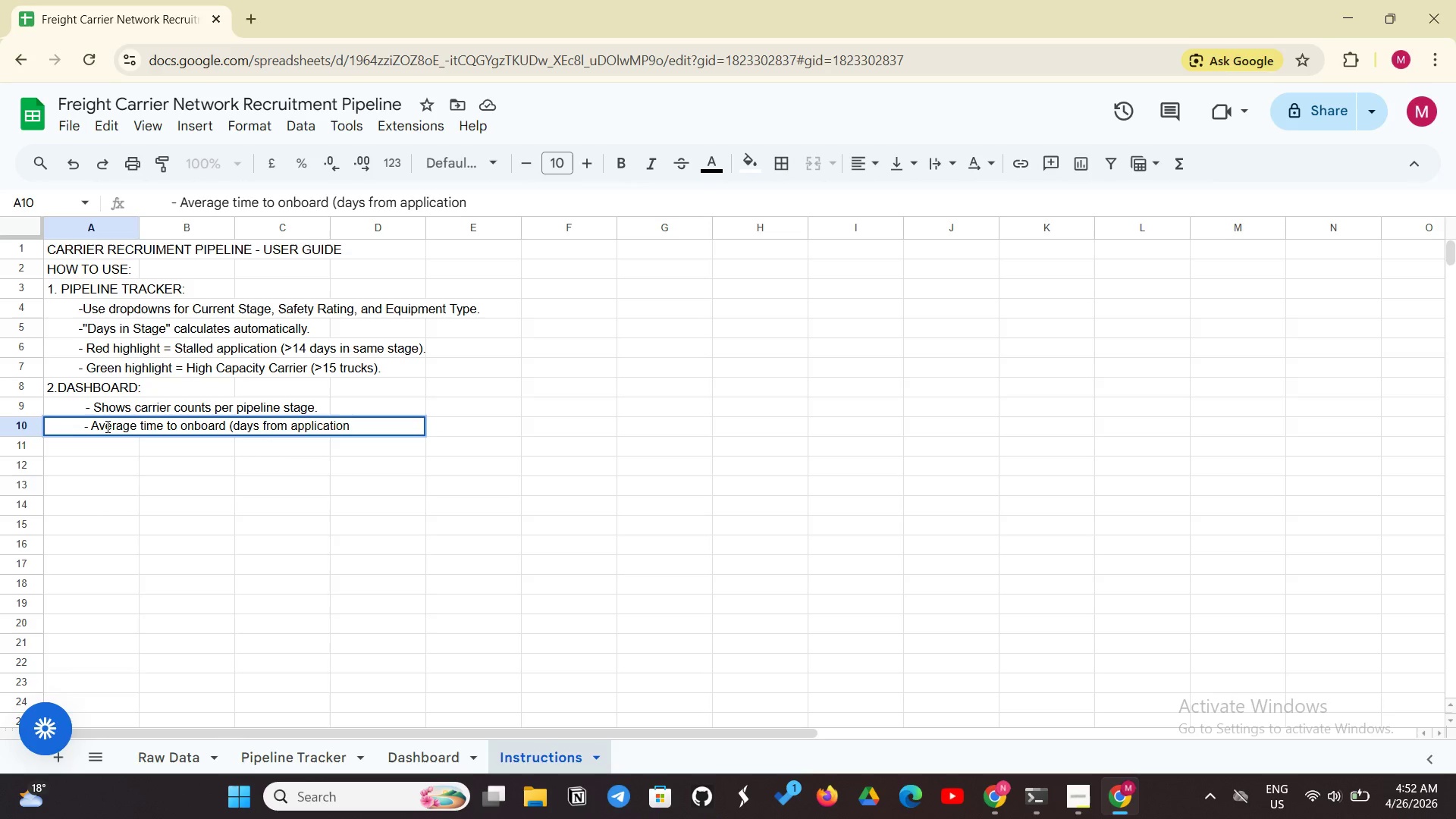 
type( to Active)
 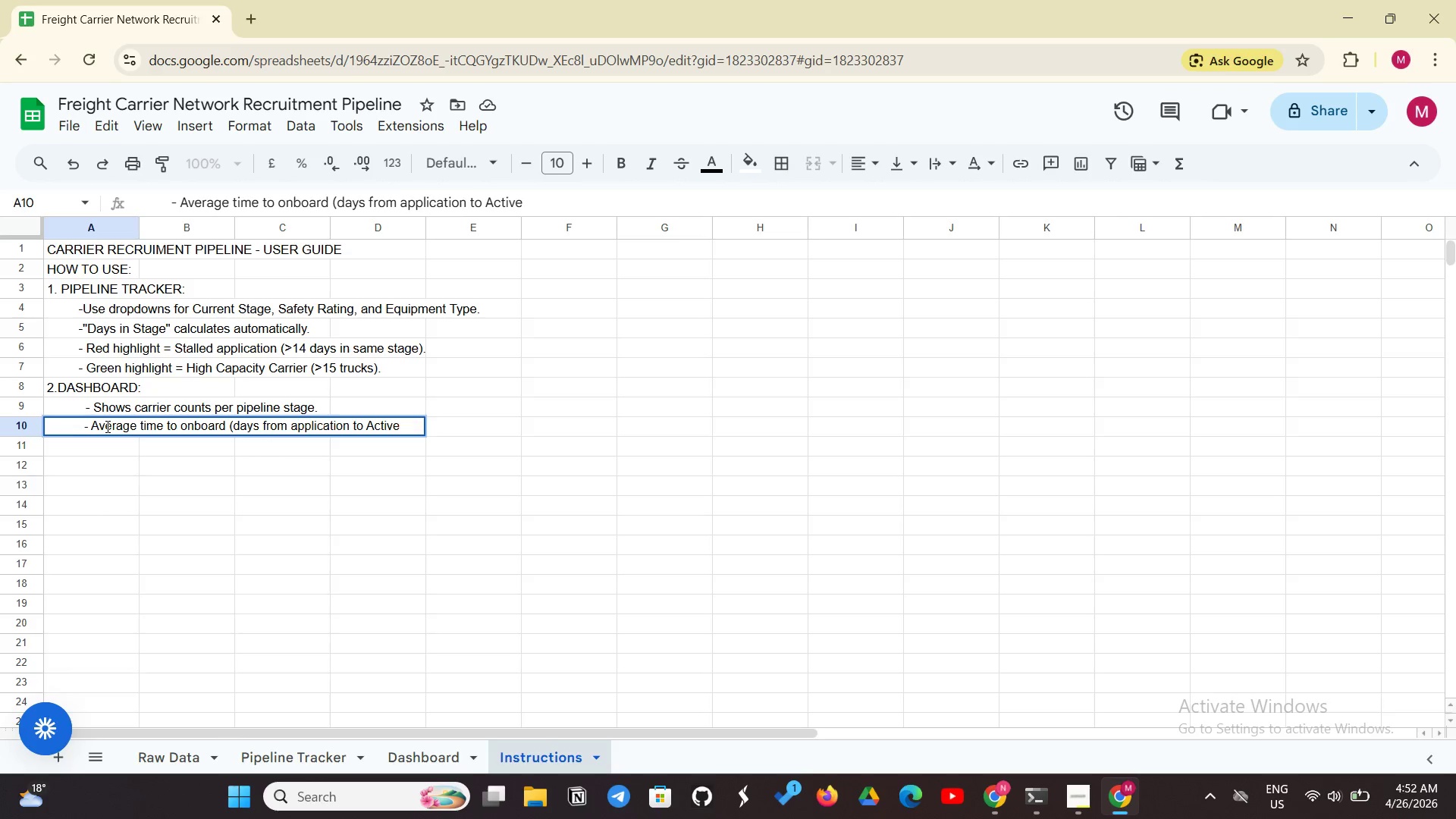 
key(Shift+0)
 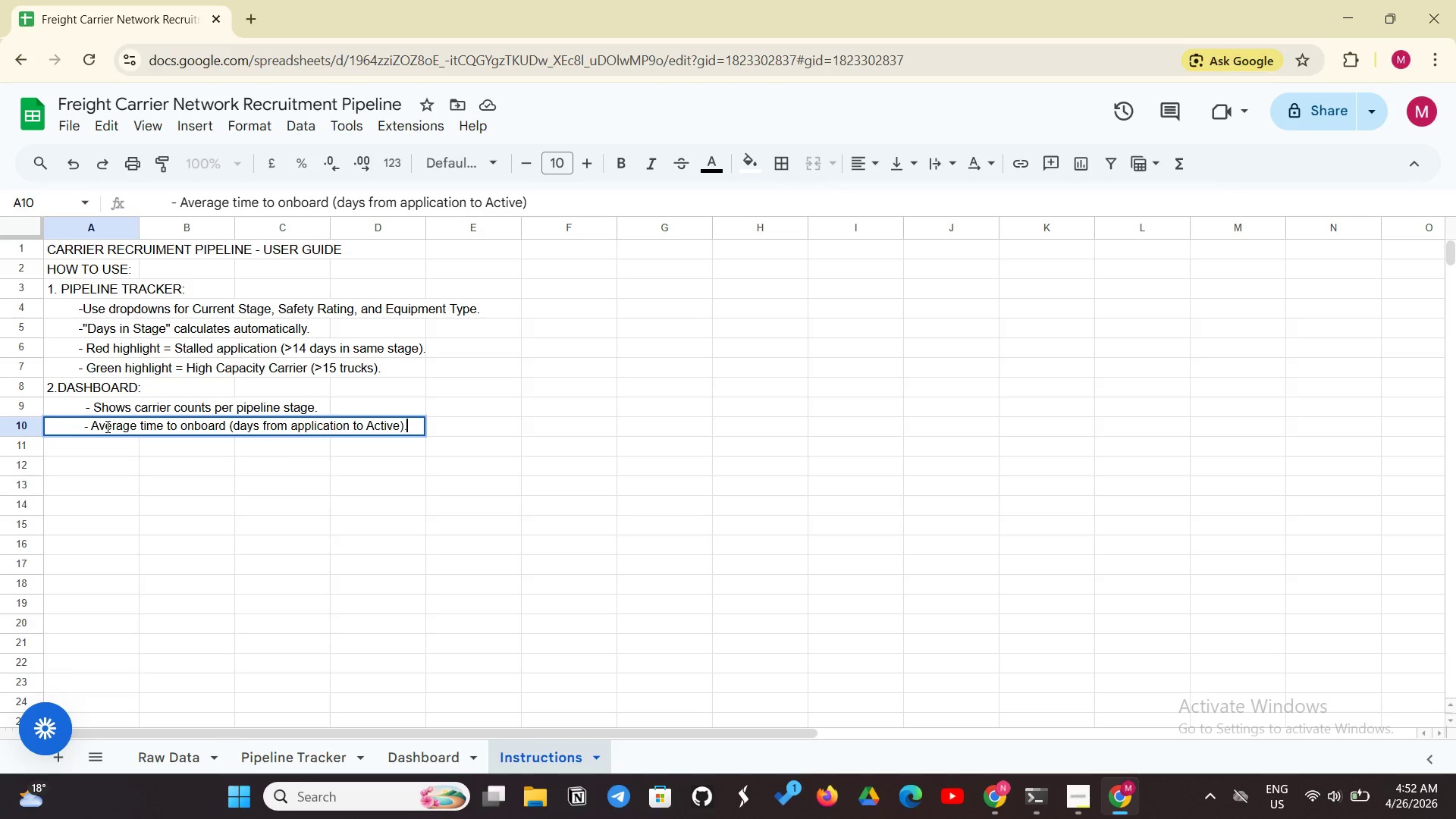 
key(Period)
 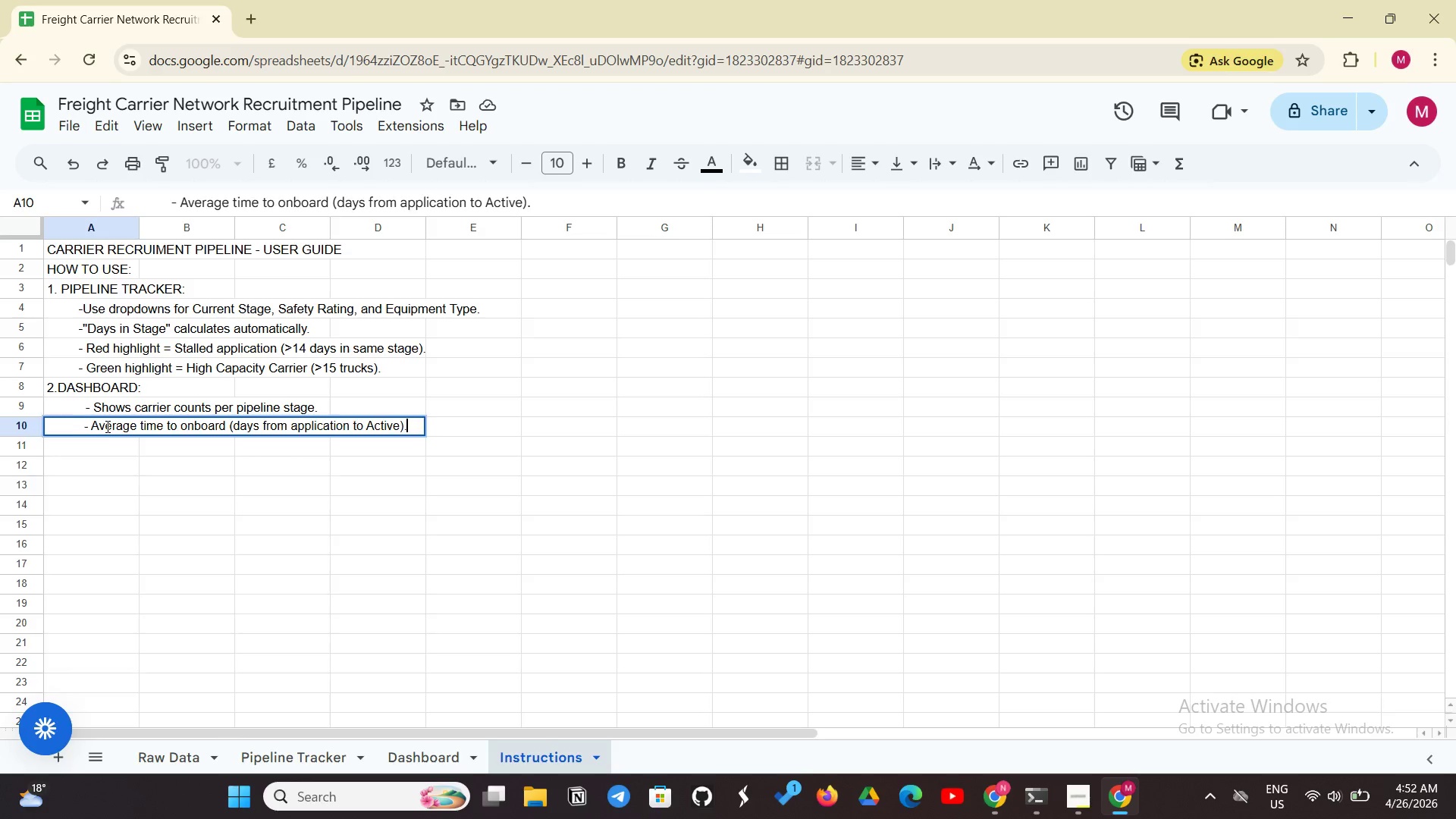 
key(Enter)
 